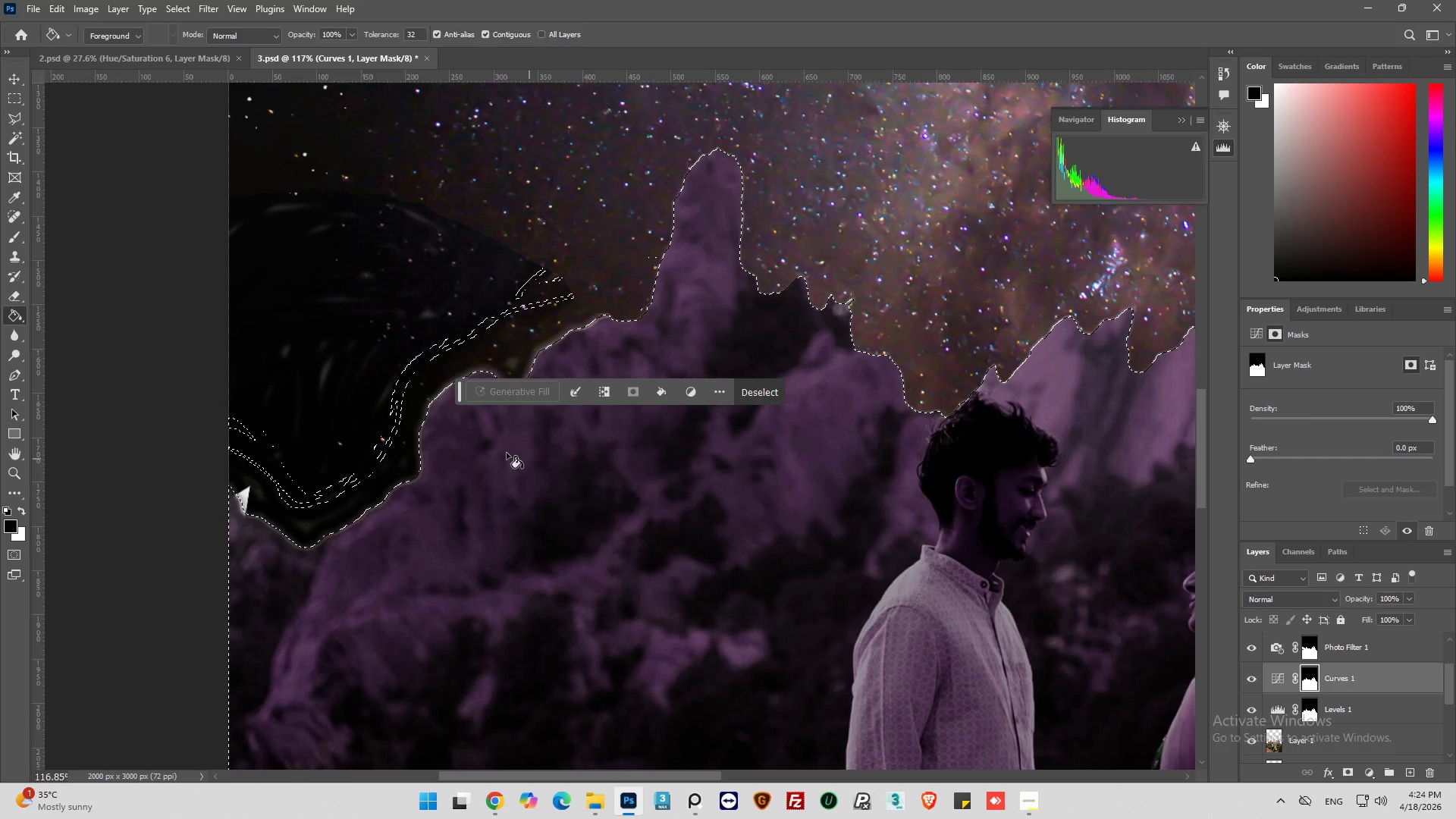 
left_click([764, 390])
 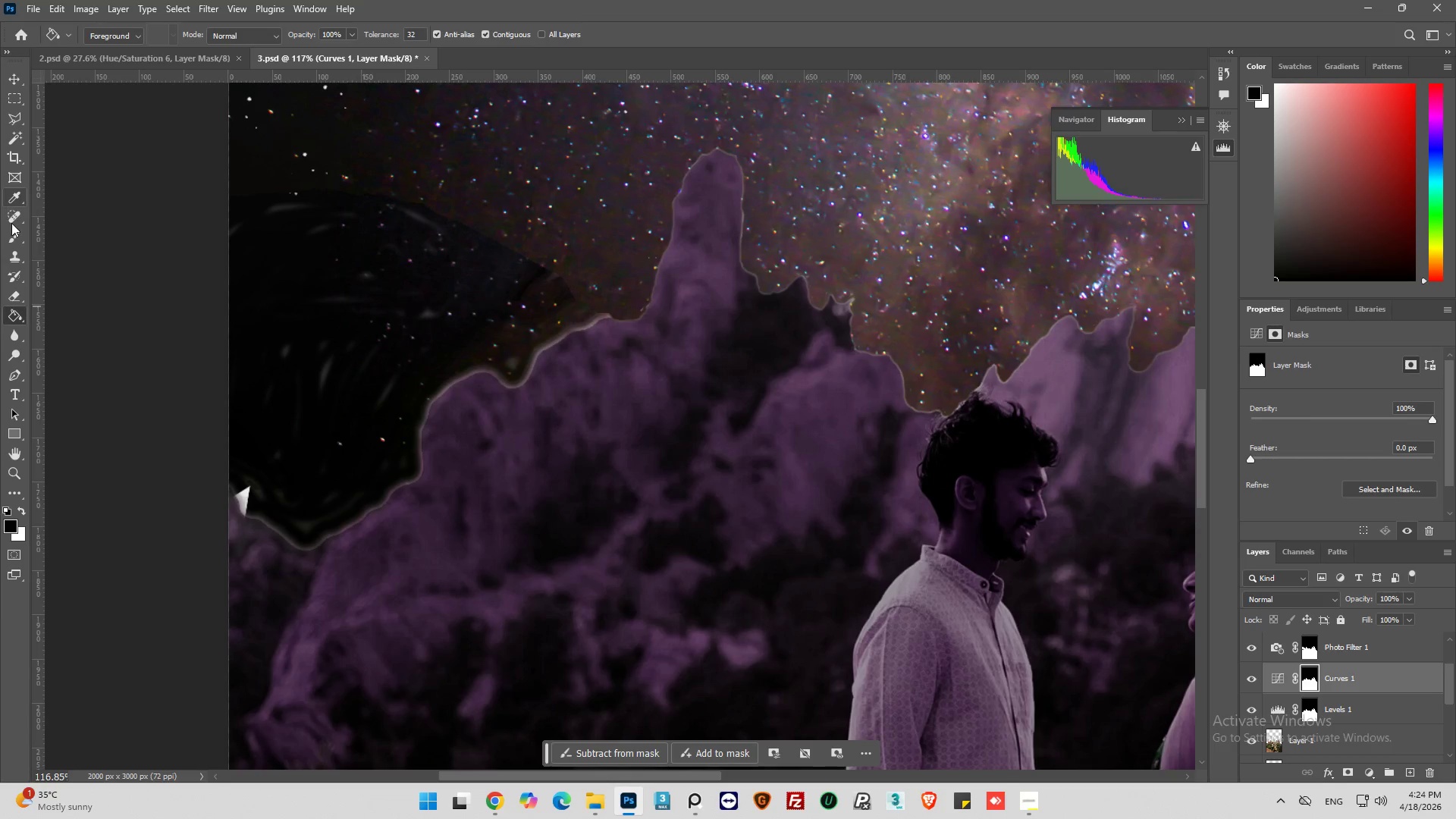 
left_click([11, 237])
 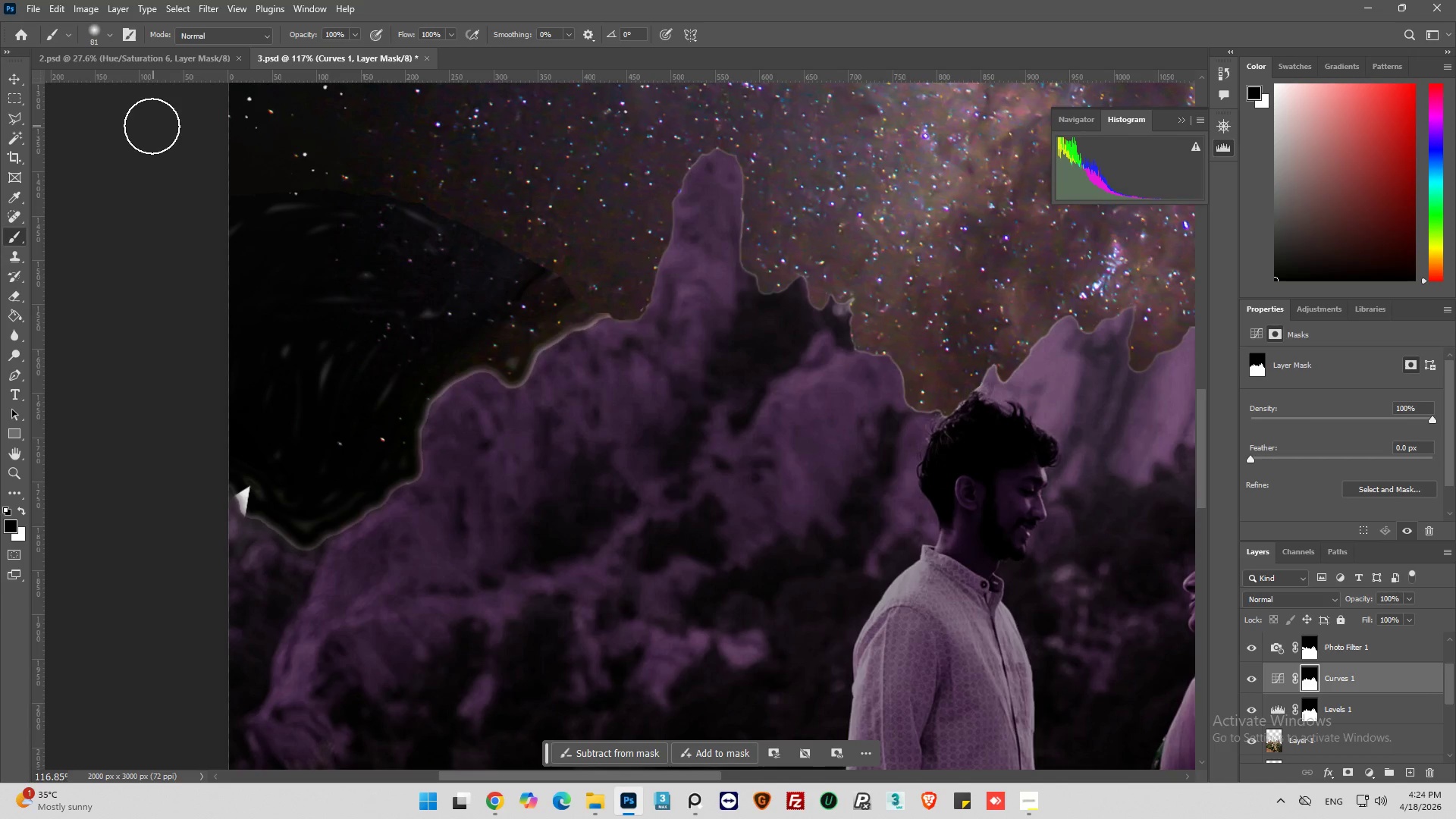 
wait(5.52)
 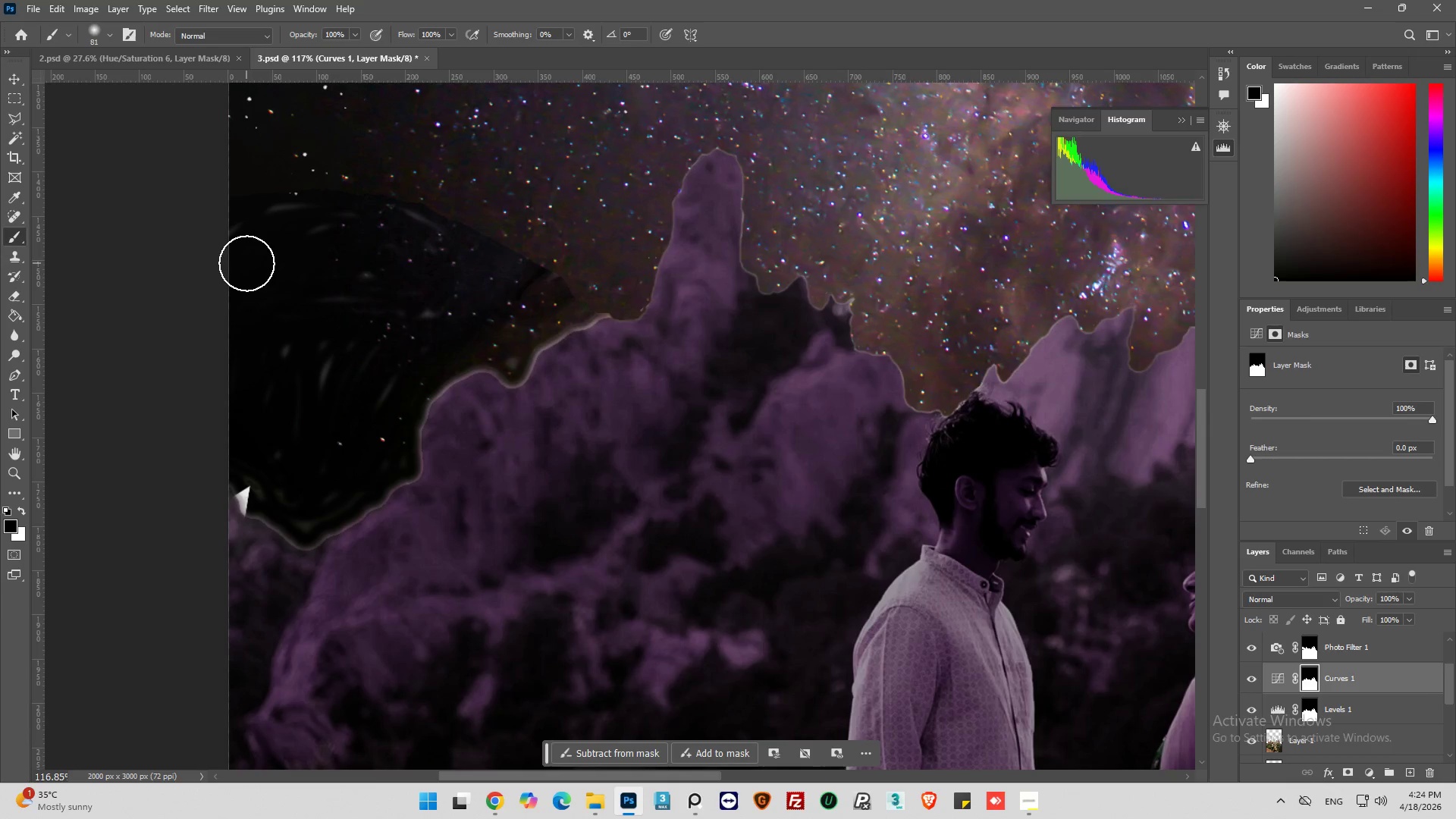 
left_click([107, 34])
 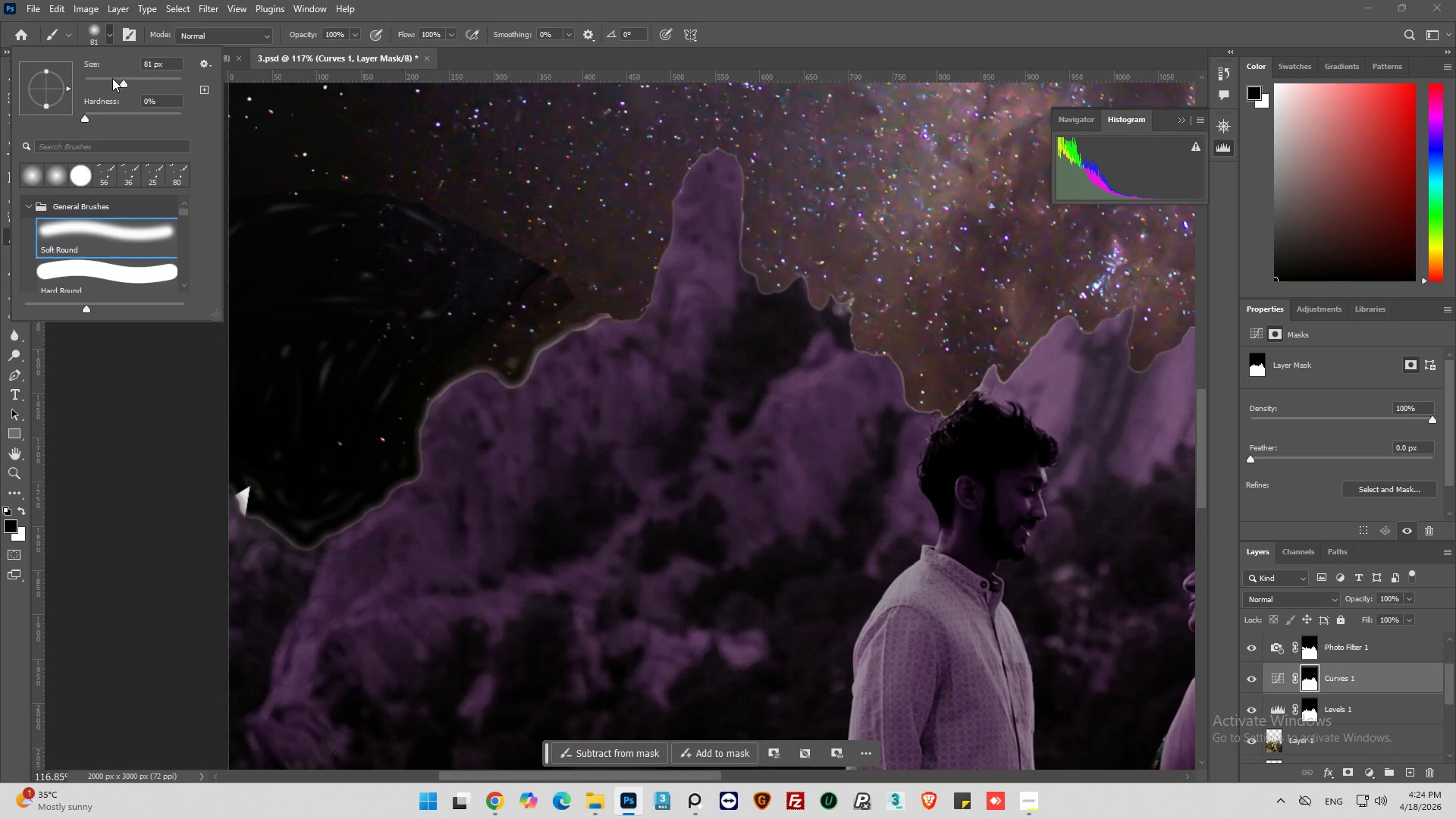 
left_click_drag(start_coordinate=[112, 79], to_coordinate=[105, 83])
 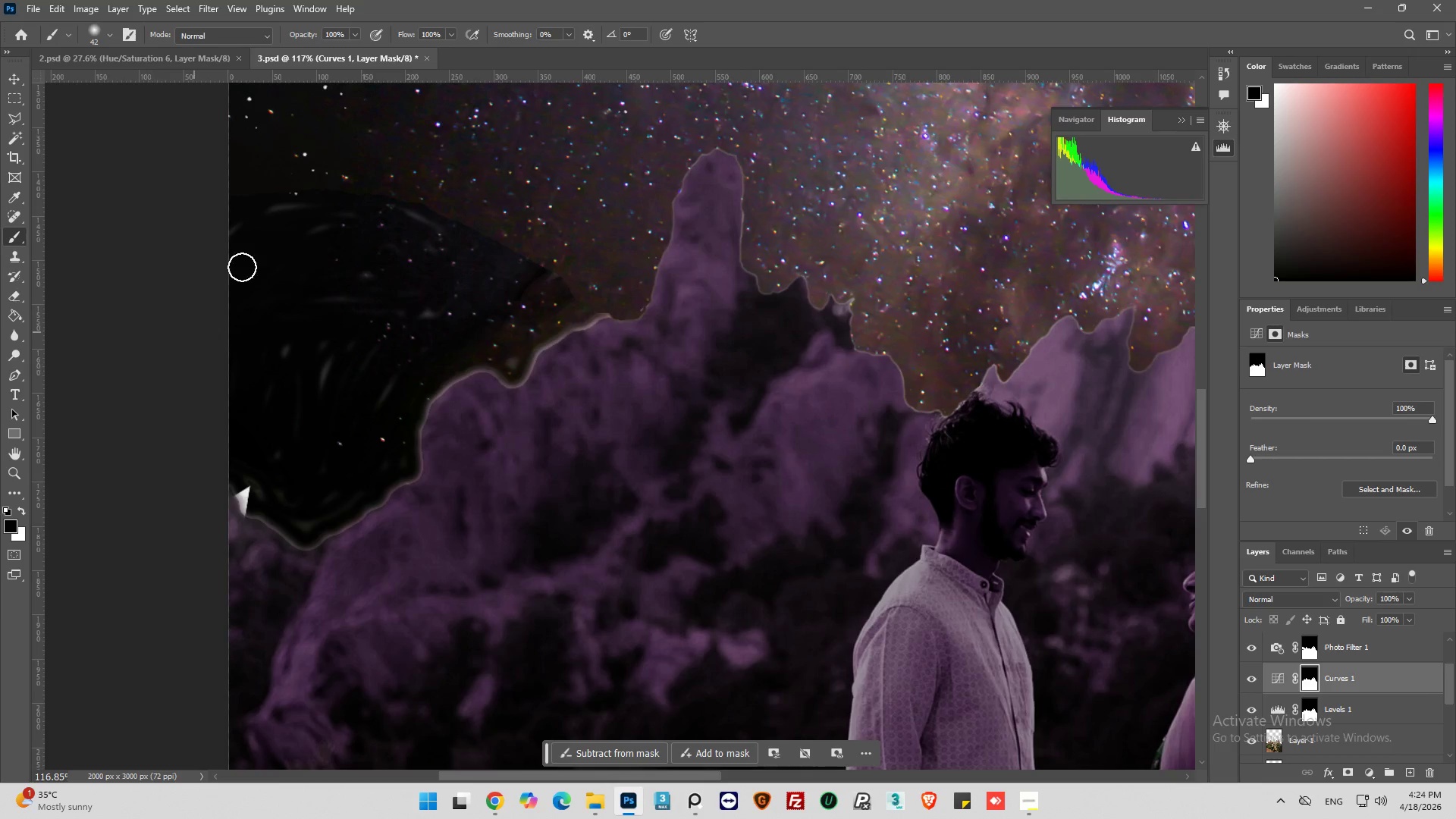 
left_click_drag(start_coordinate=[266, 231], to_coordinate=[232, 438])
 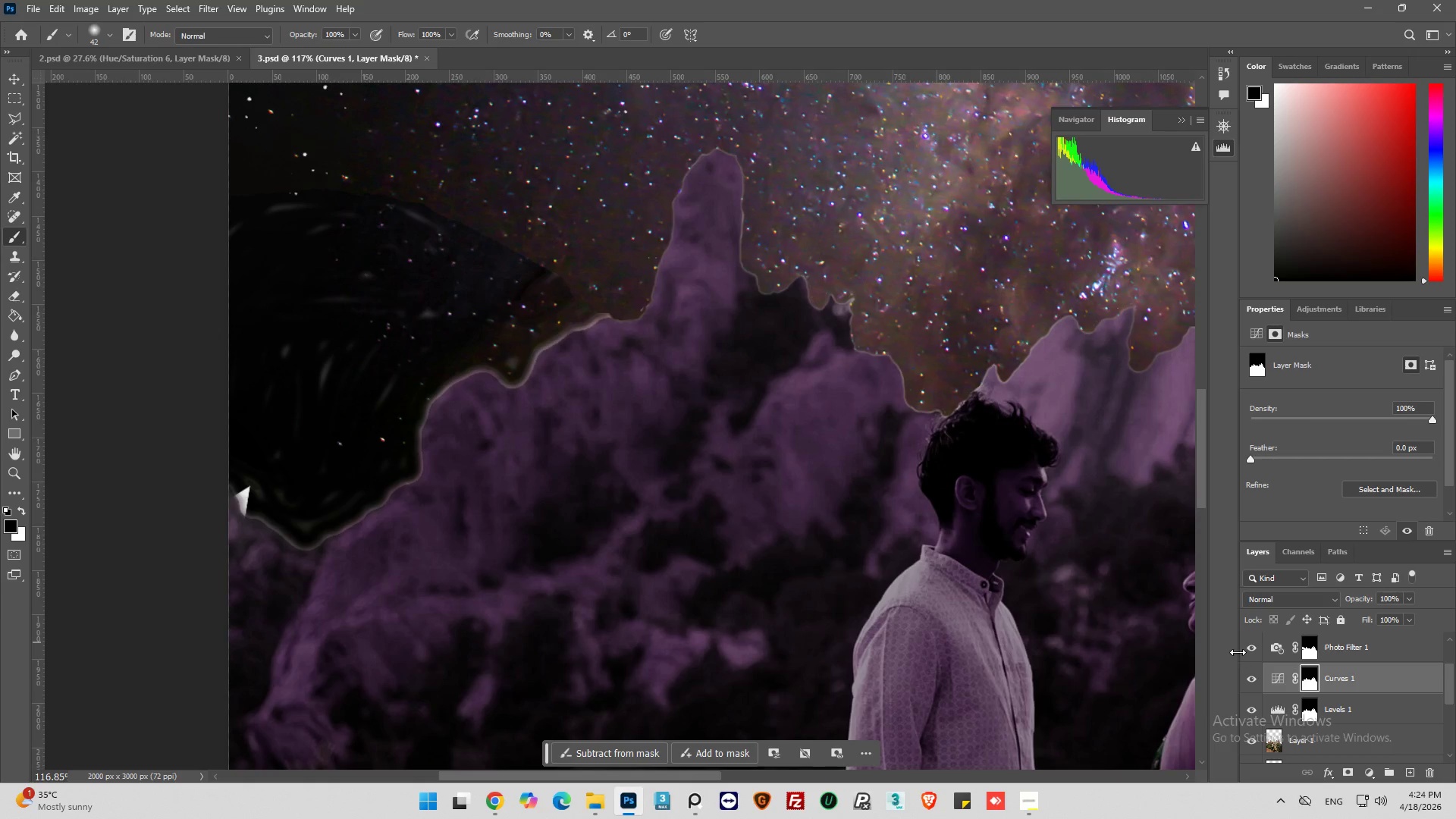 
left_click([1247, 649])
 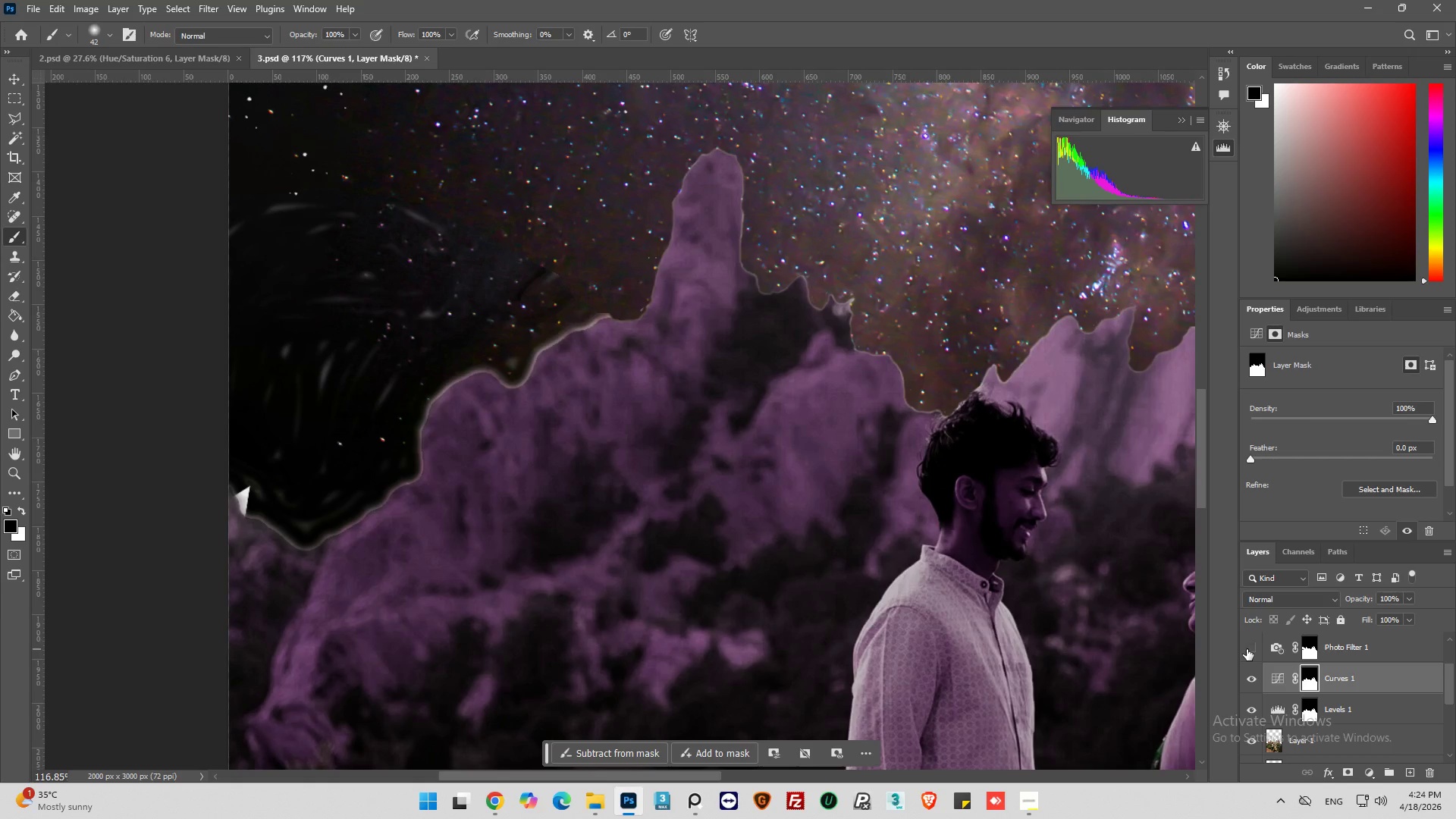 
left_click([1247, 649])
 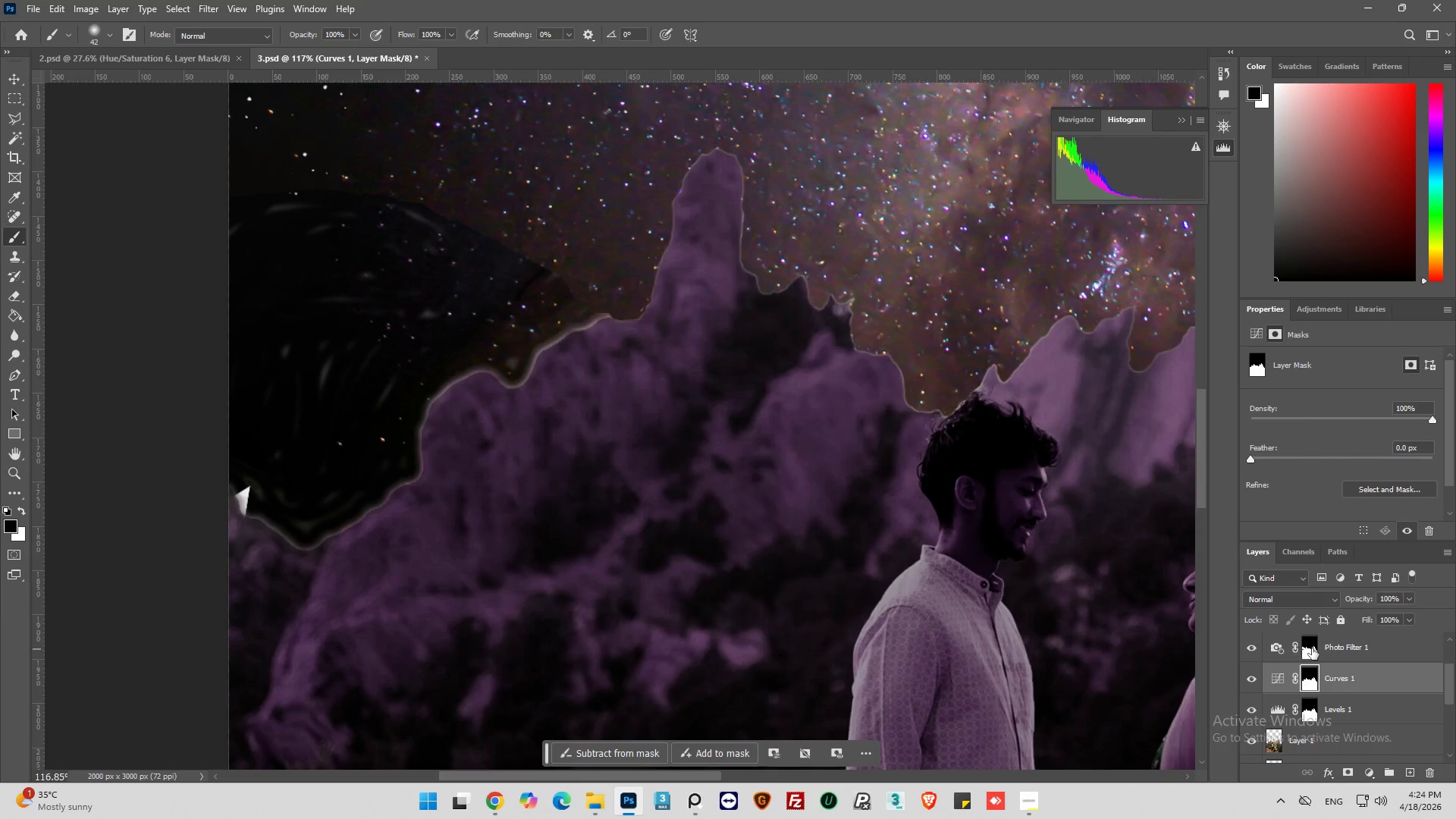 
left_click([1312, 648])
 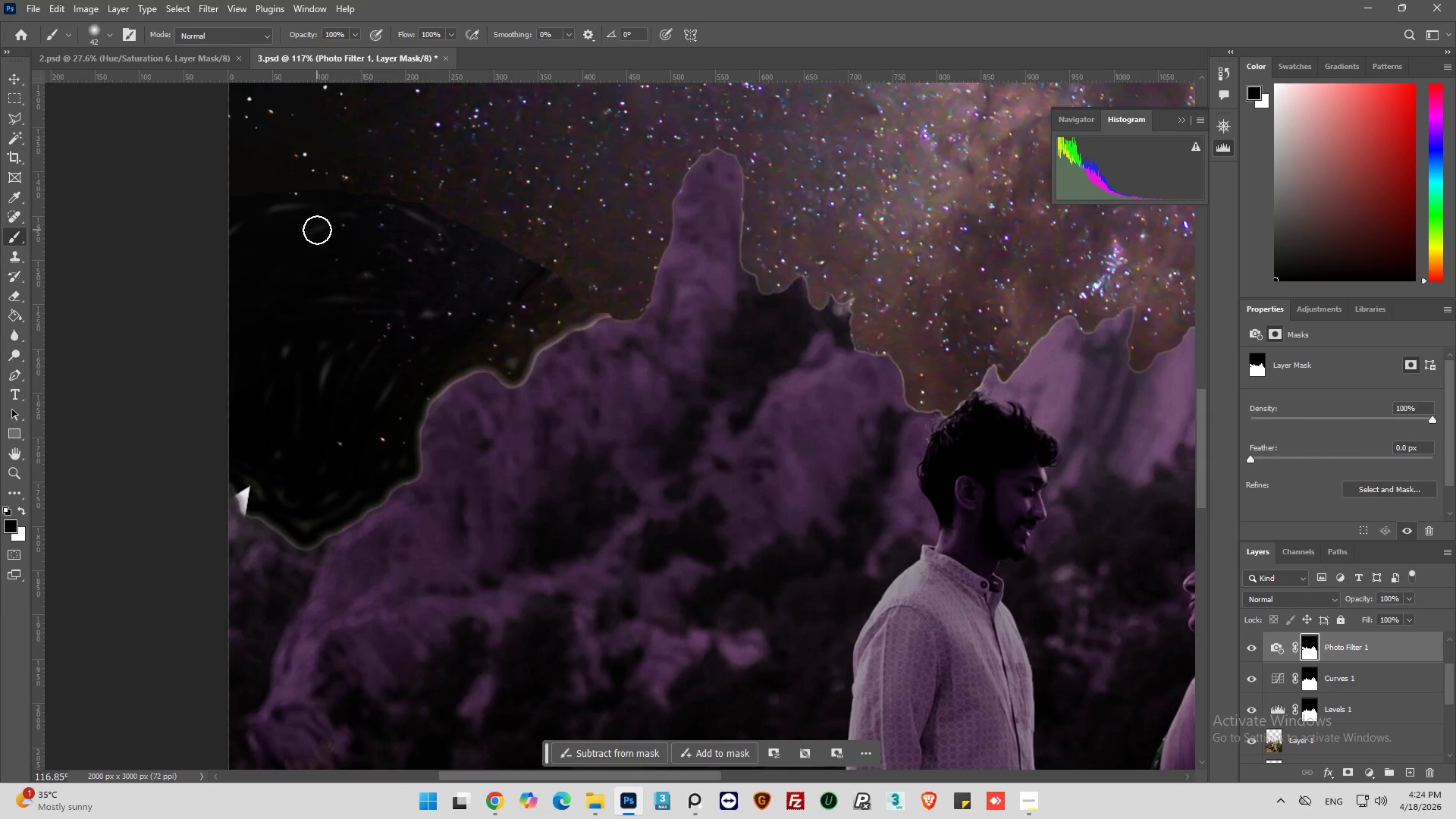 
left_click([375, 240])
 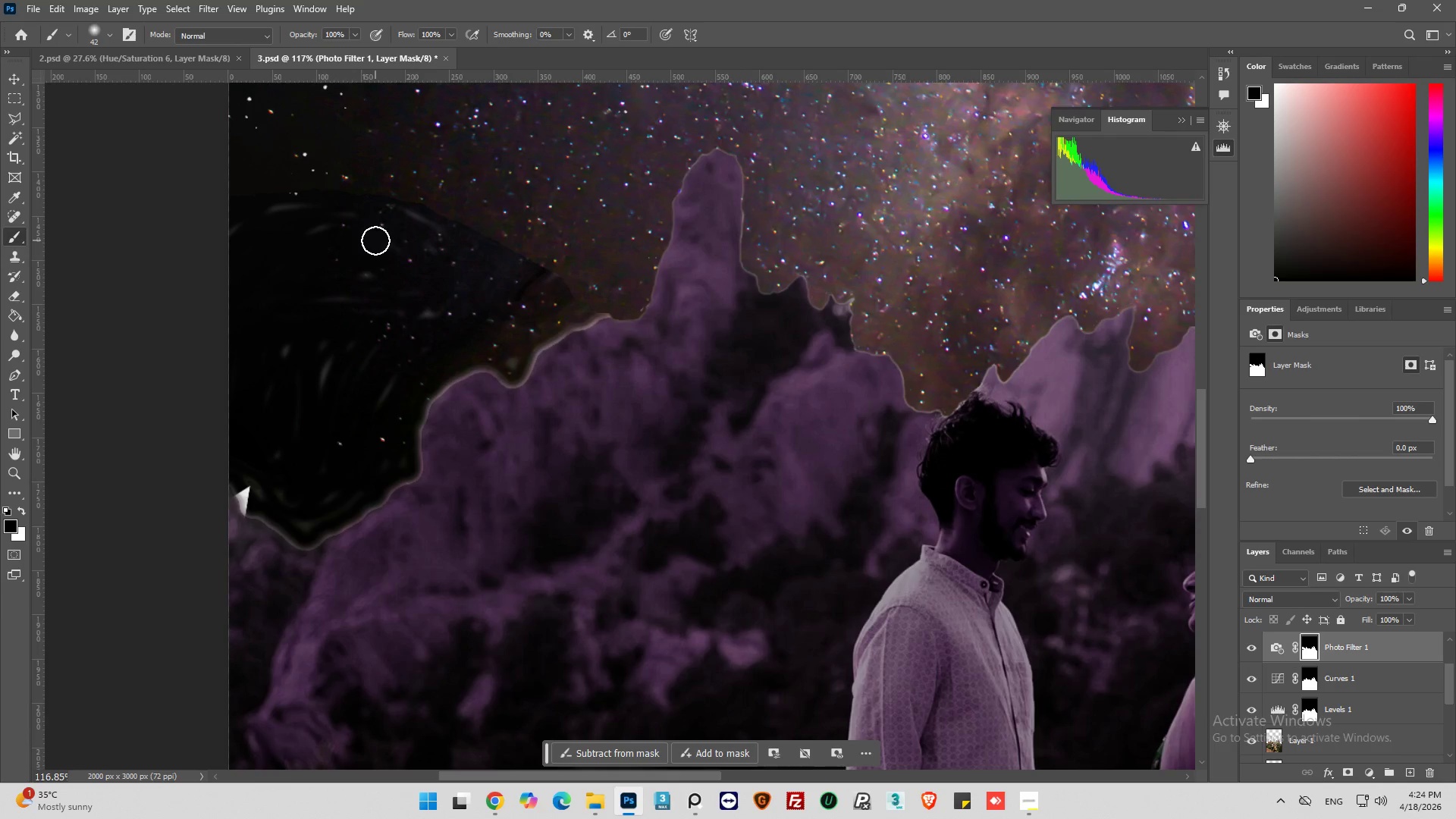 
left_click_drag(start_coordinate=[377, 240], to_coordinate=[340, 354])
 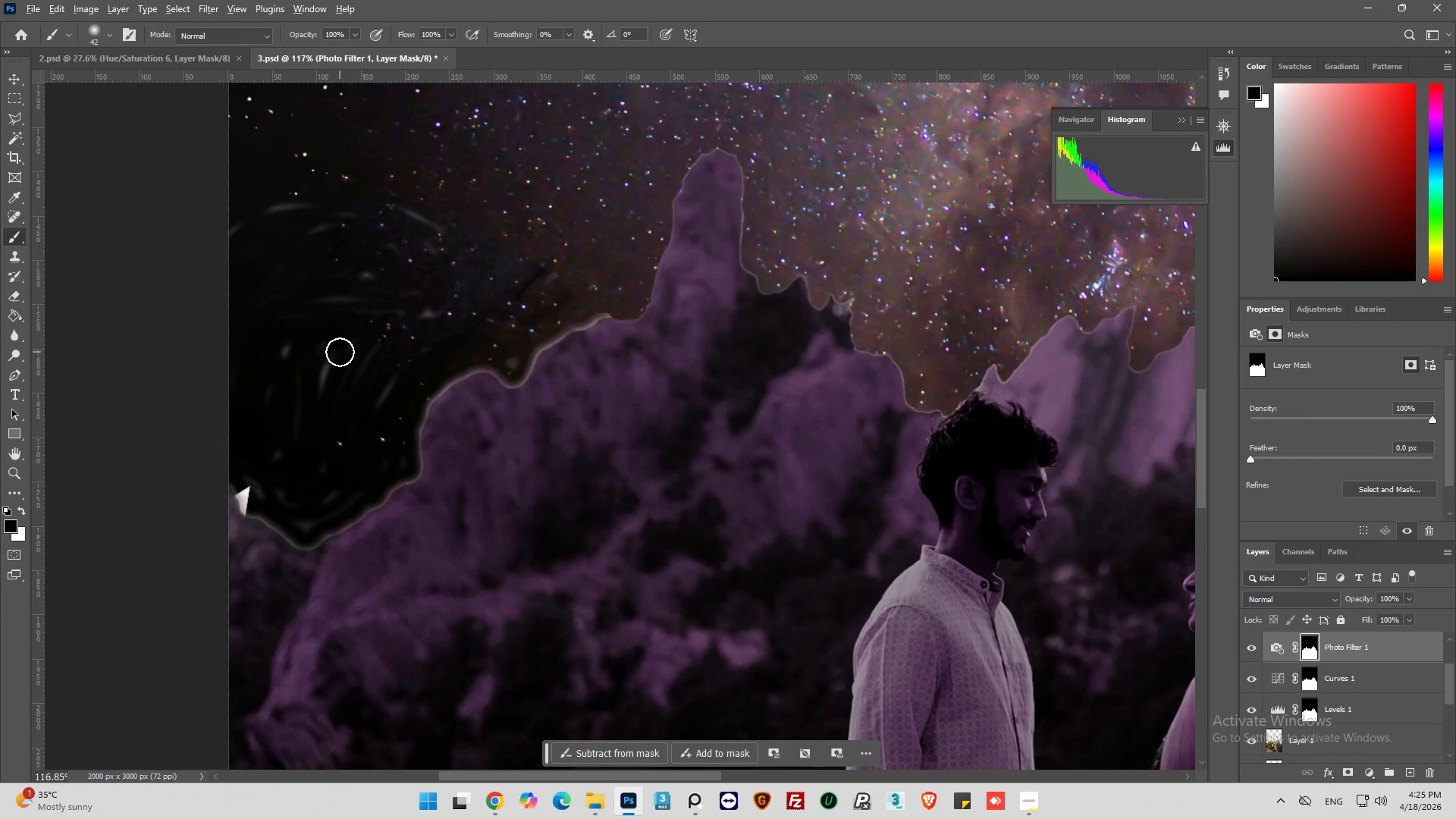 
hold_key(key=AltLeft, duration=0.61)
 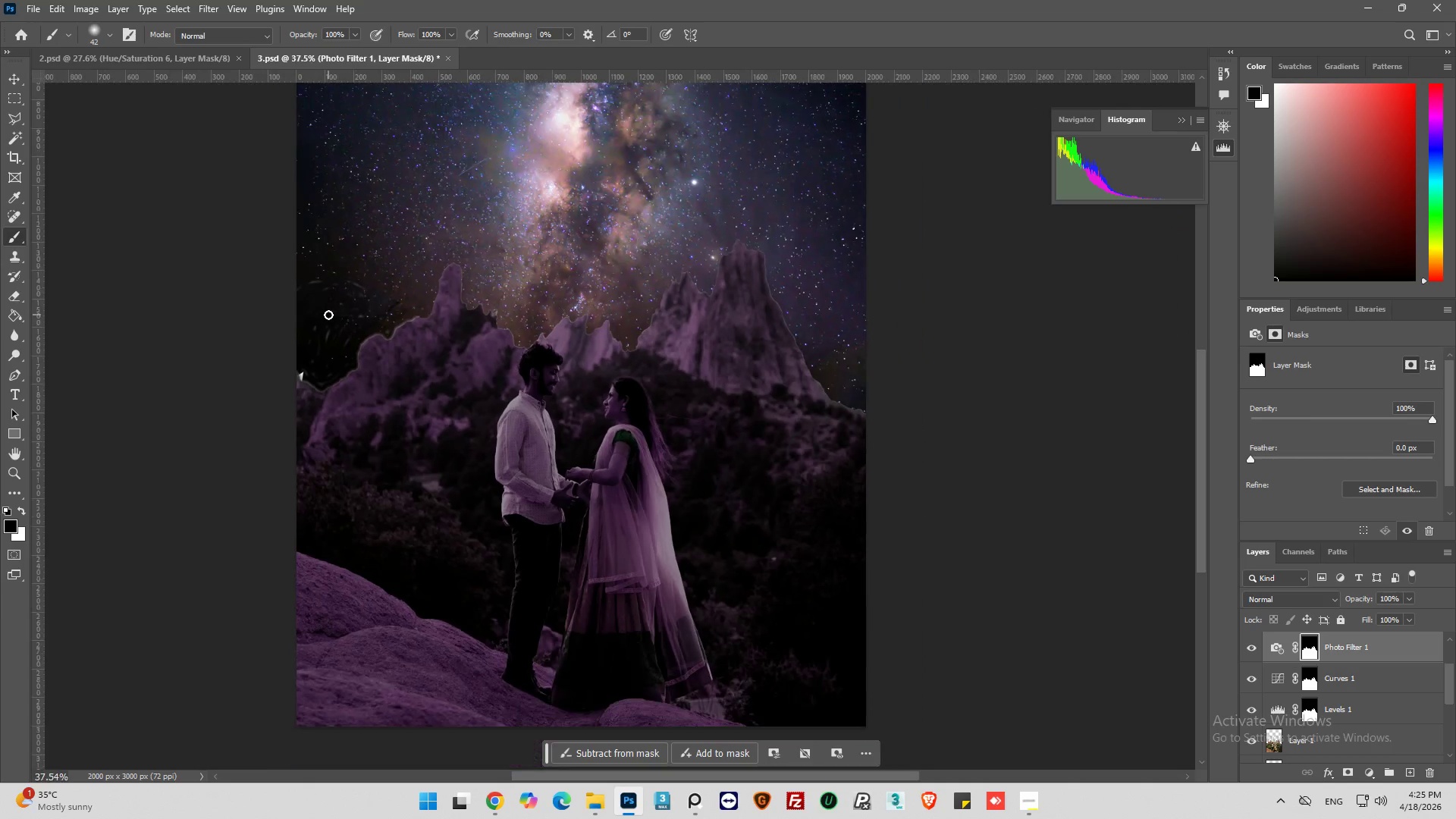 
key(Alt+AltLeft)
 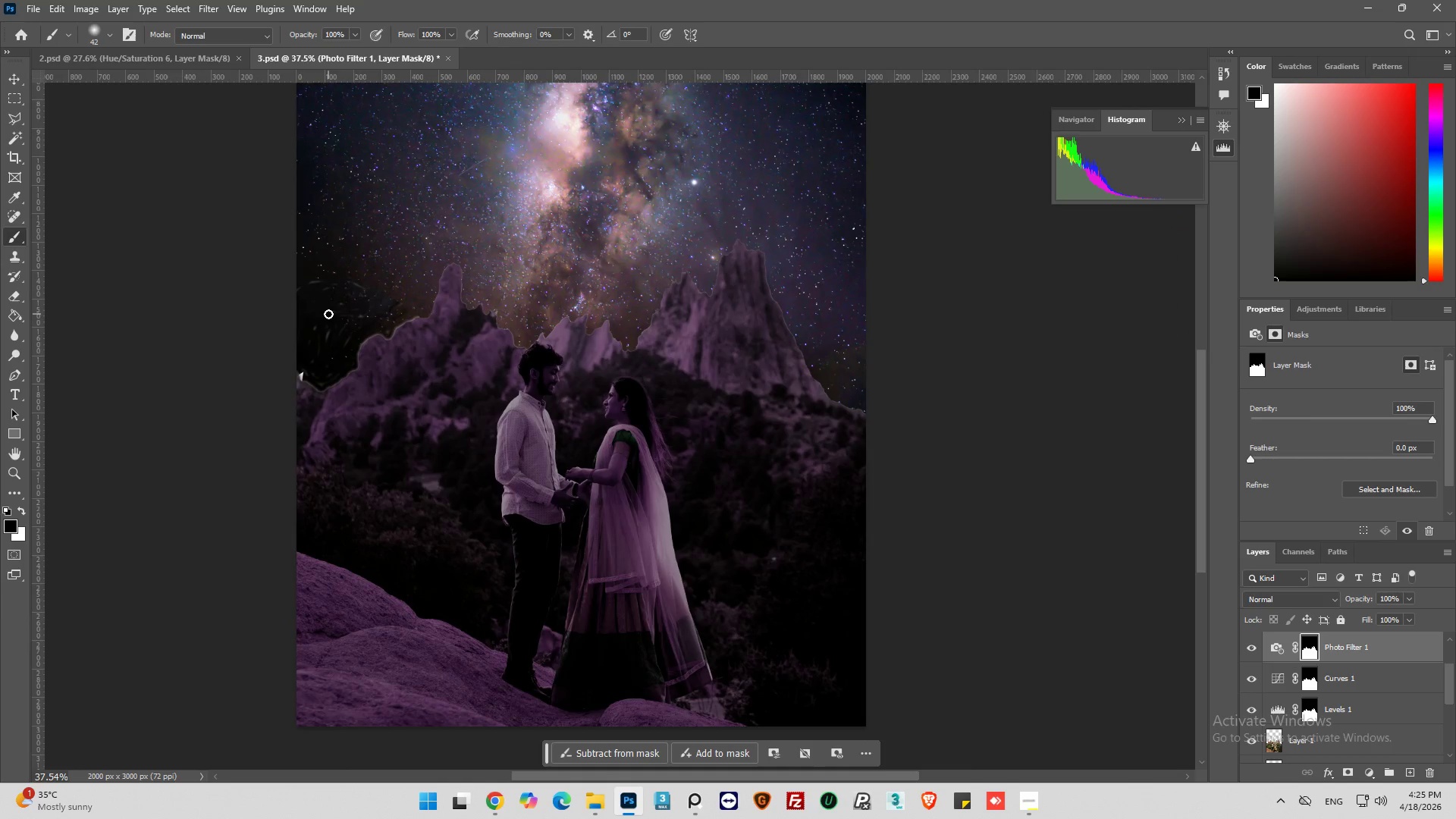 
scroll: coordinate [329, 316], scroll_direction: down, amount: 13.0
 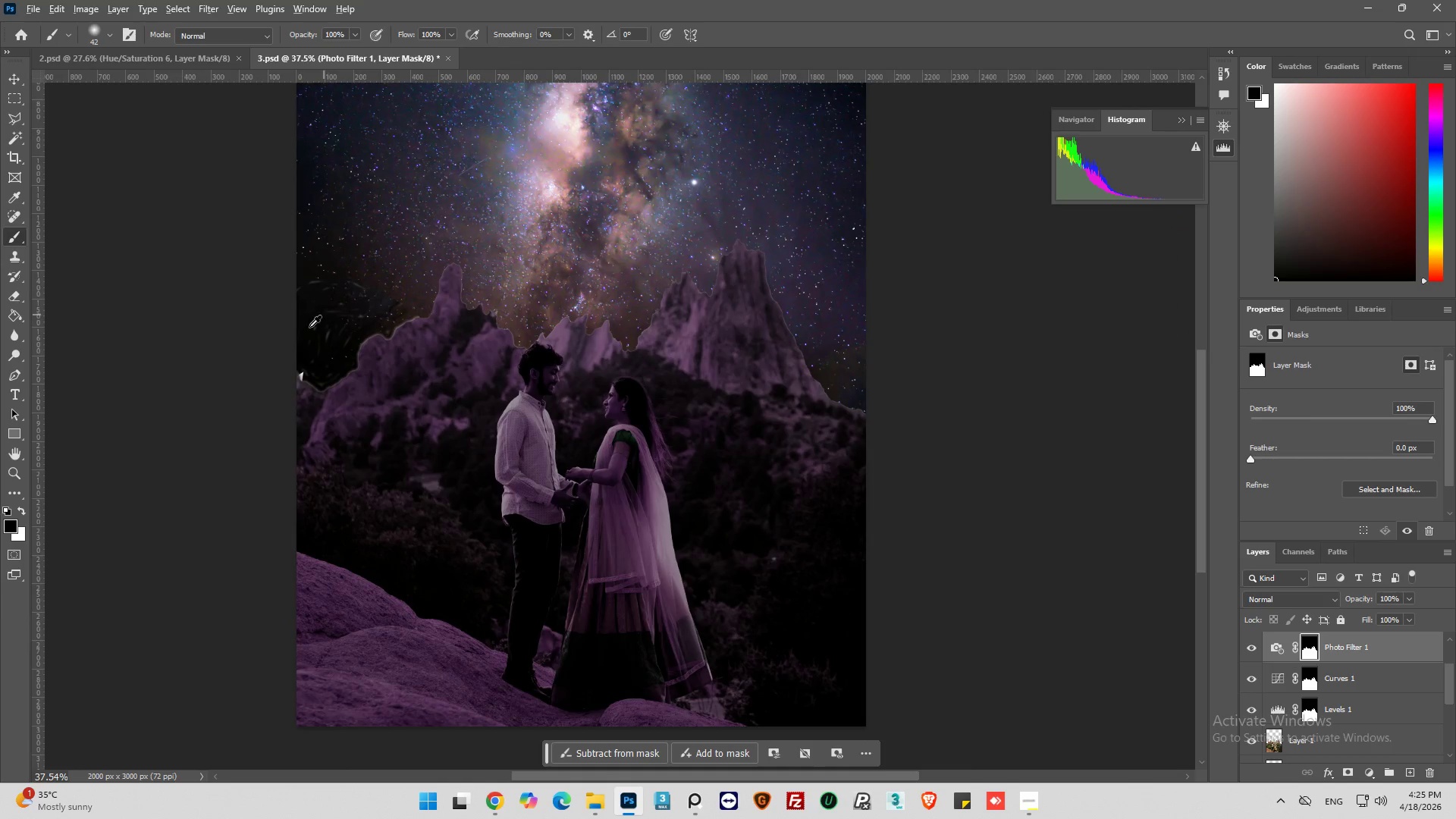 
hold_key(key=AltLeft, duration=0.66)
scroll: coordinate [297, 332], scroll_direction: up, amount: 9.0
 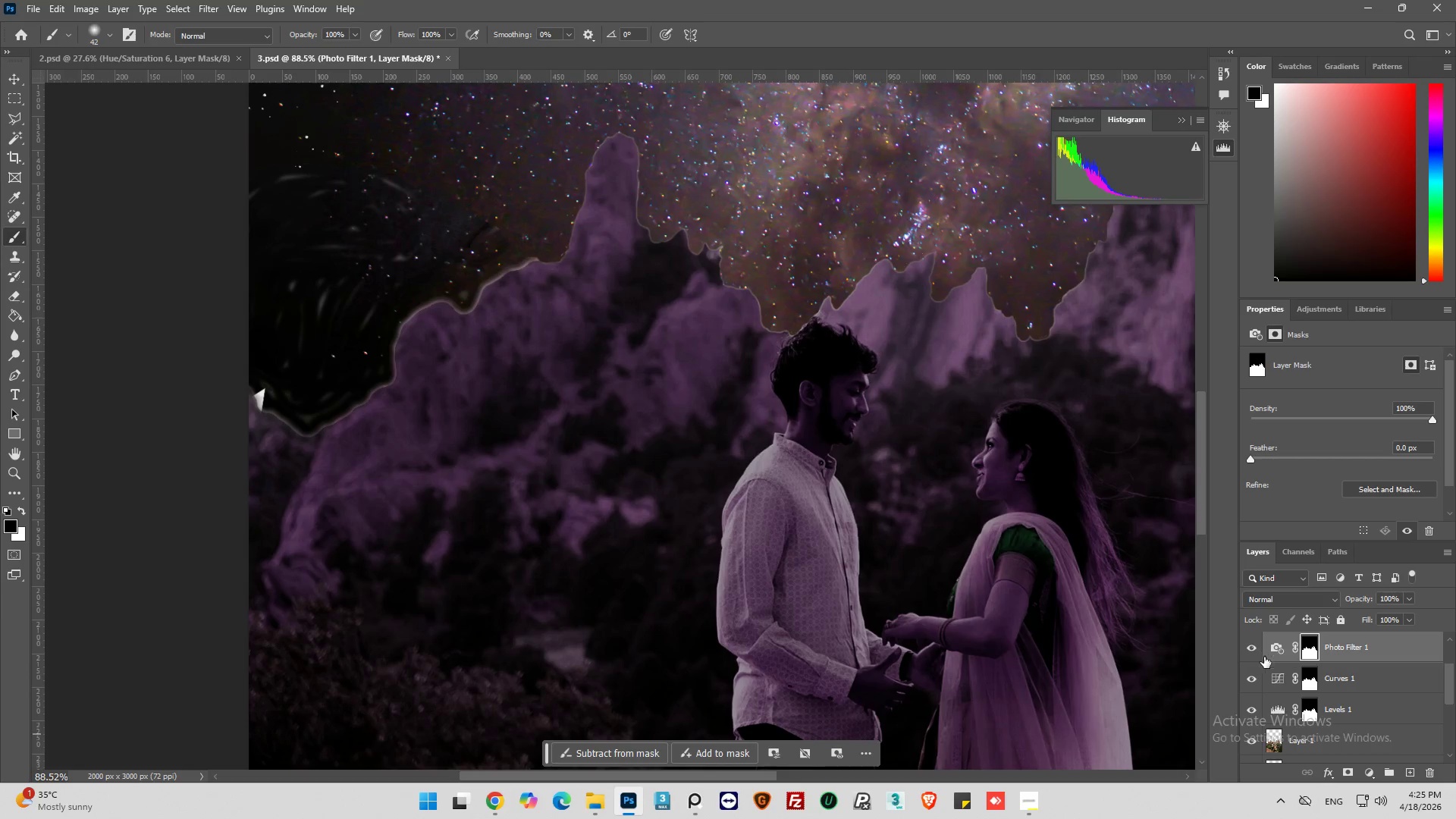 
hold_key(key=ControlLeft, duration=0.8)
left_click([1274, 738])
 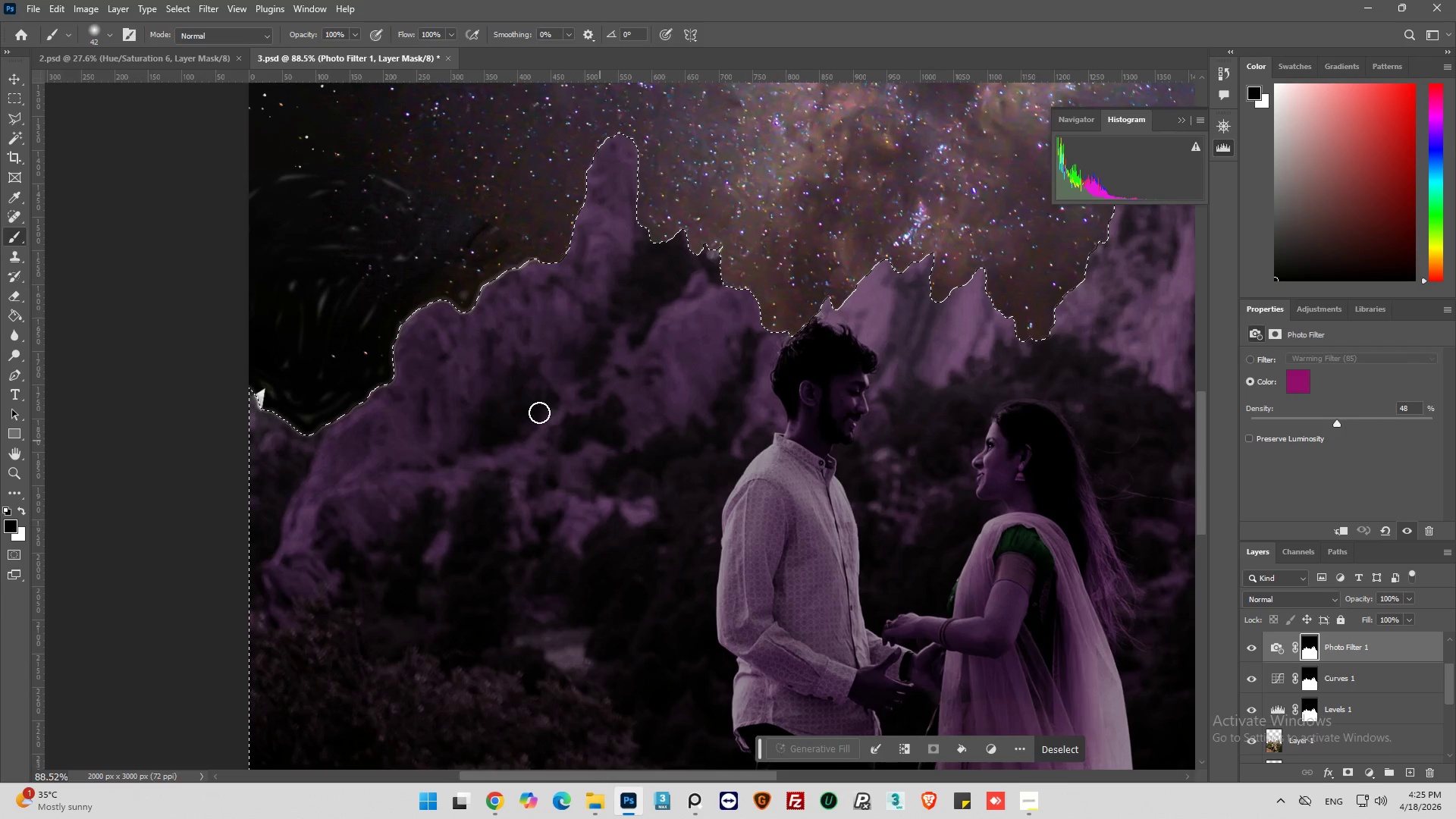 
key(Alt+AltLeft)
 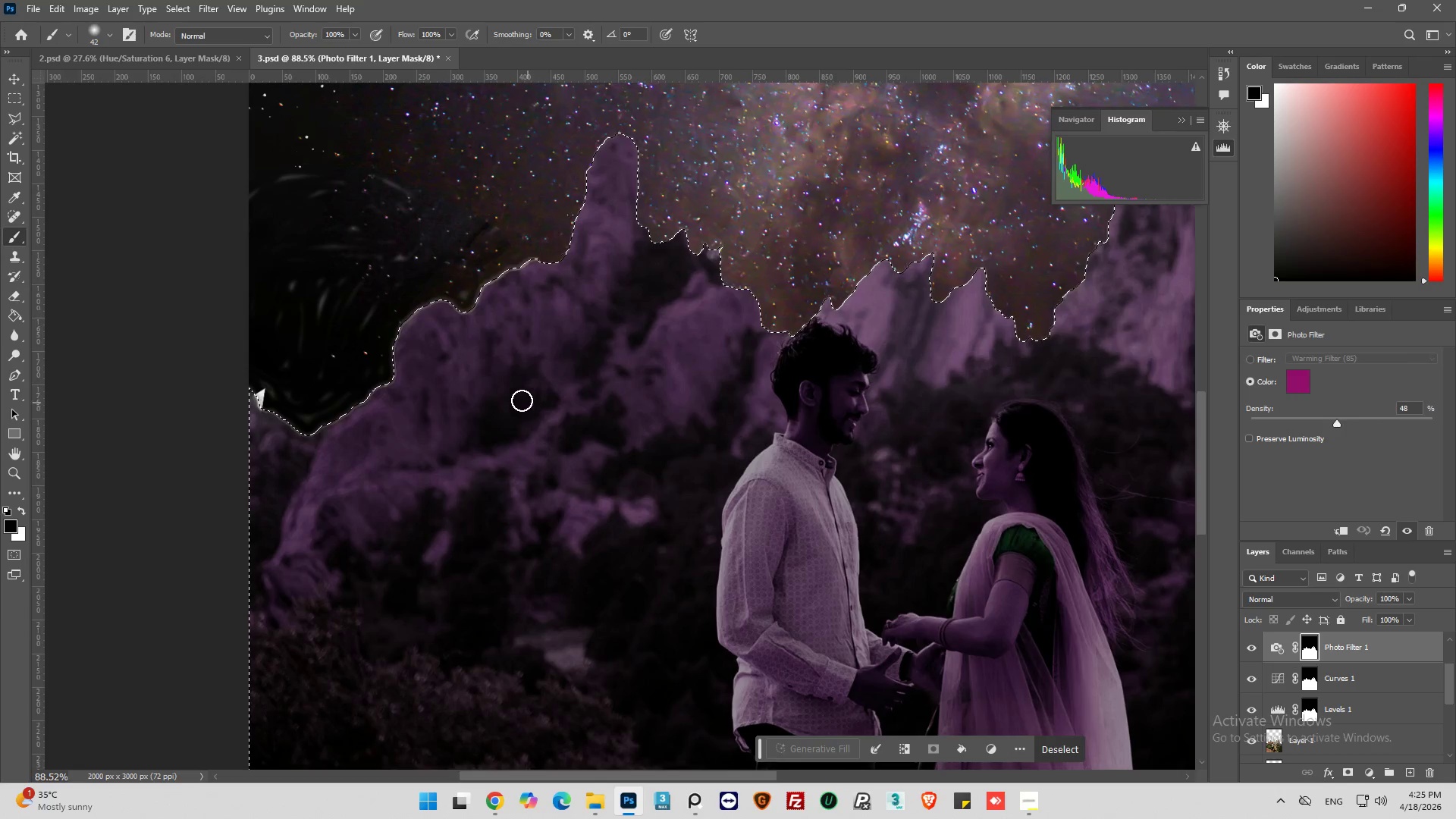 
scroll: coordinate [517, 398], scroll_direction: down, amount: 2.0
 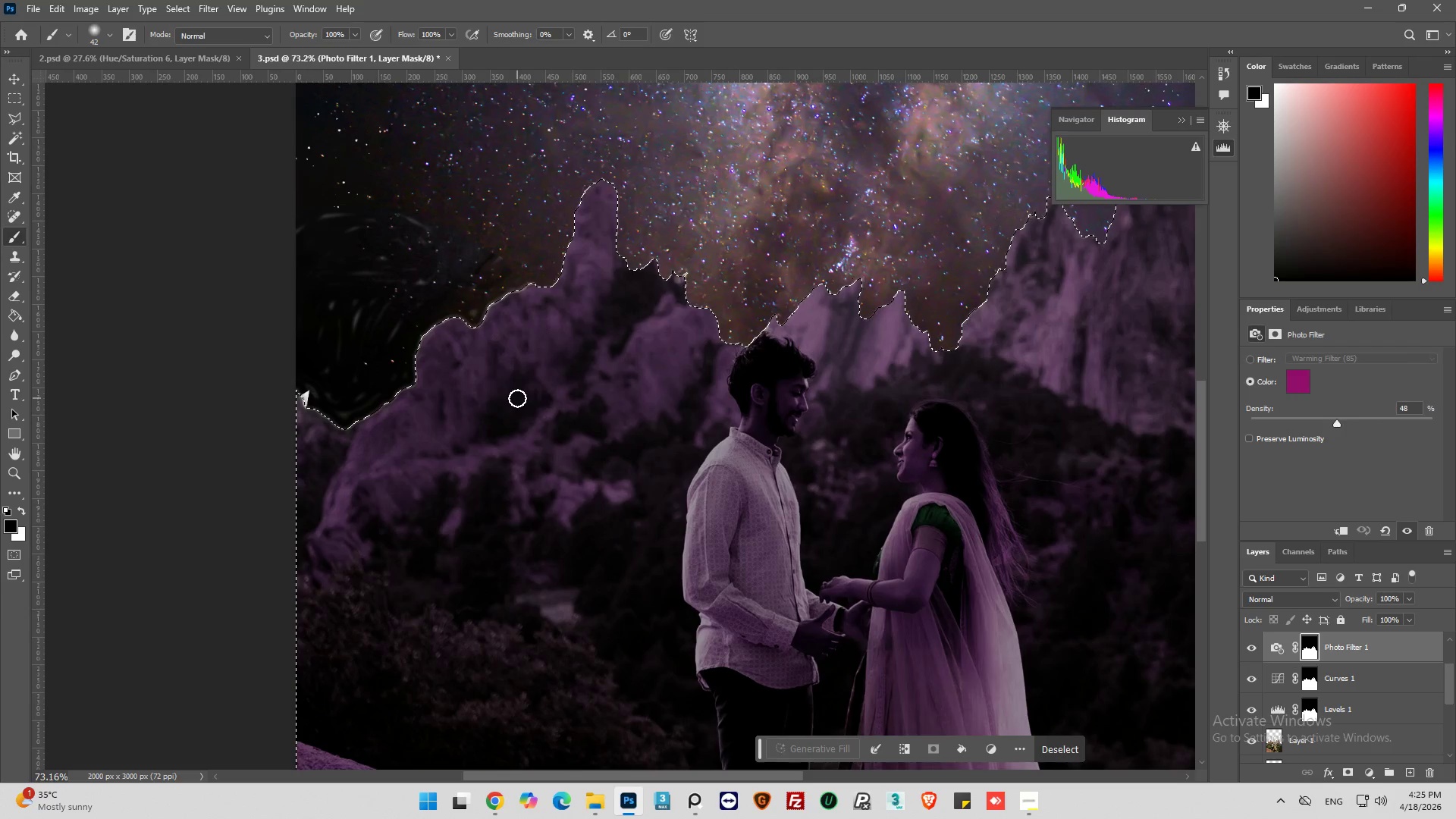 
hold_key(key=AltLeft, duration=0.77)
scroll: coordinate [515, 393], scroll_direction: down, amount: 10.0
 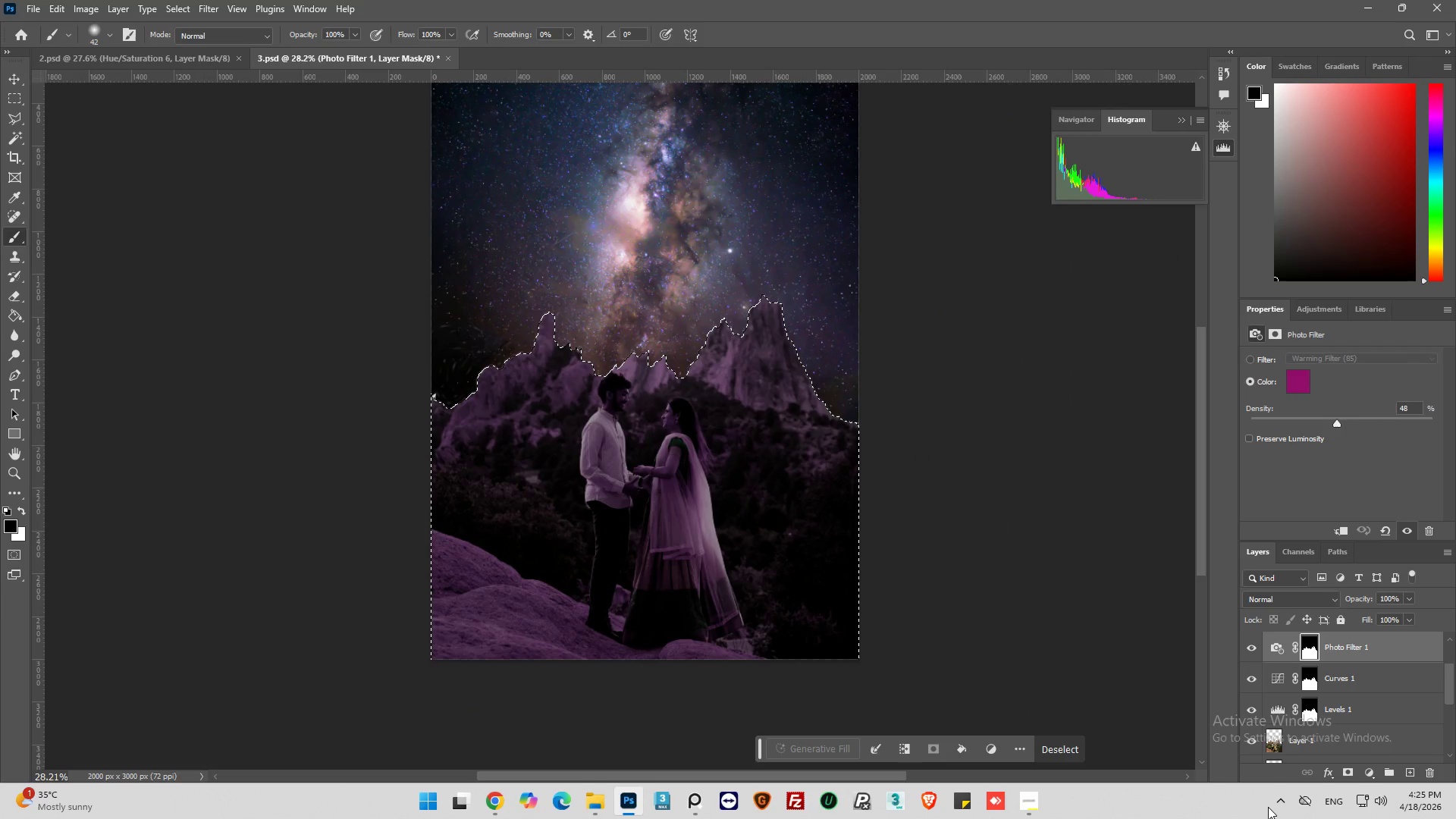 
wait(6.34)
 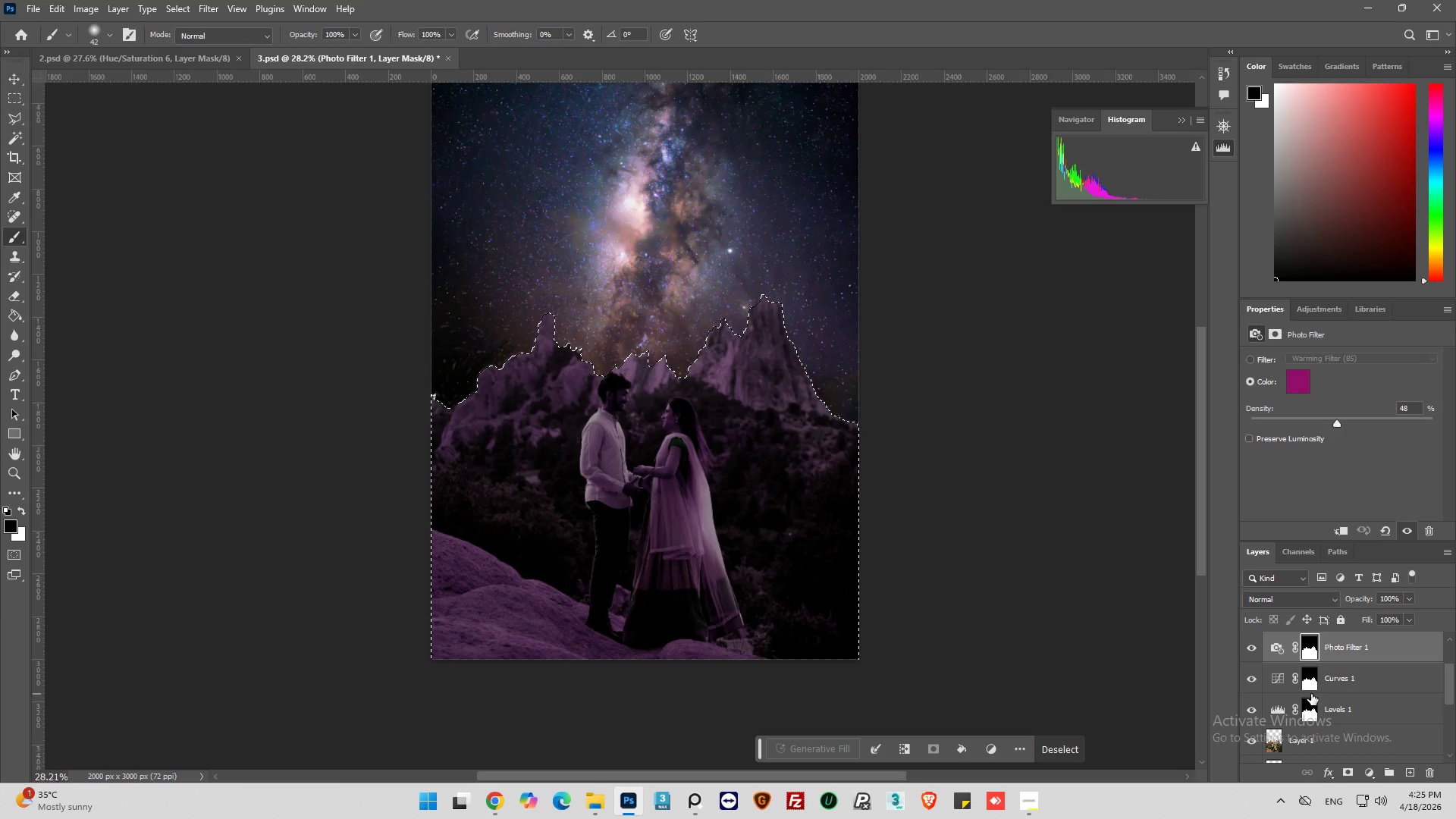 
key(Control+Shift+I)
 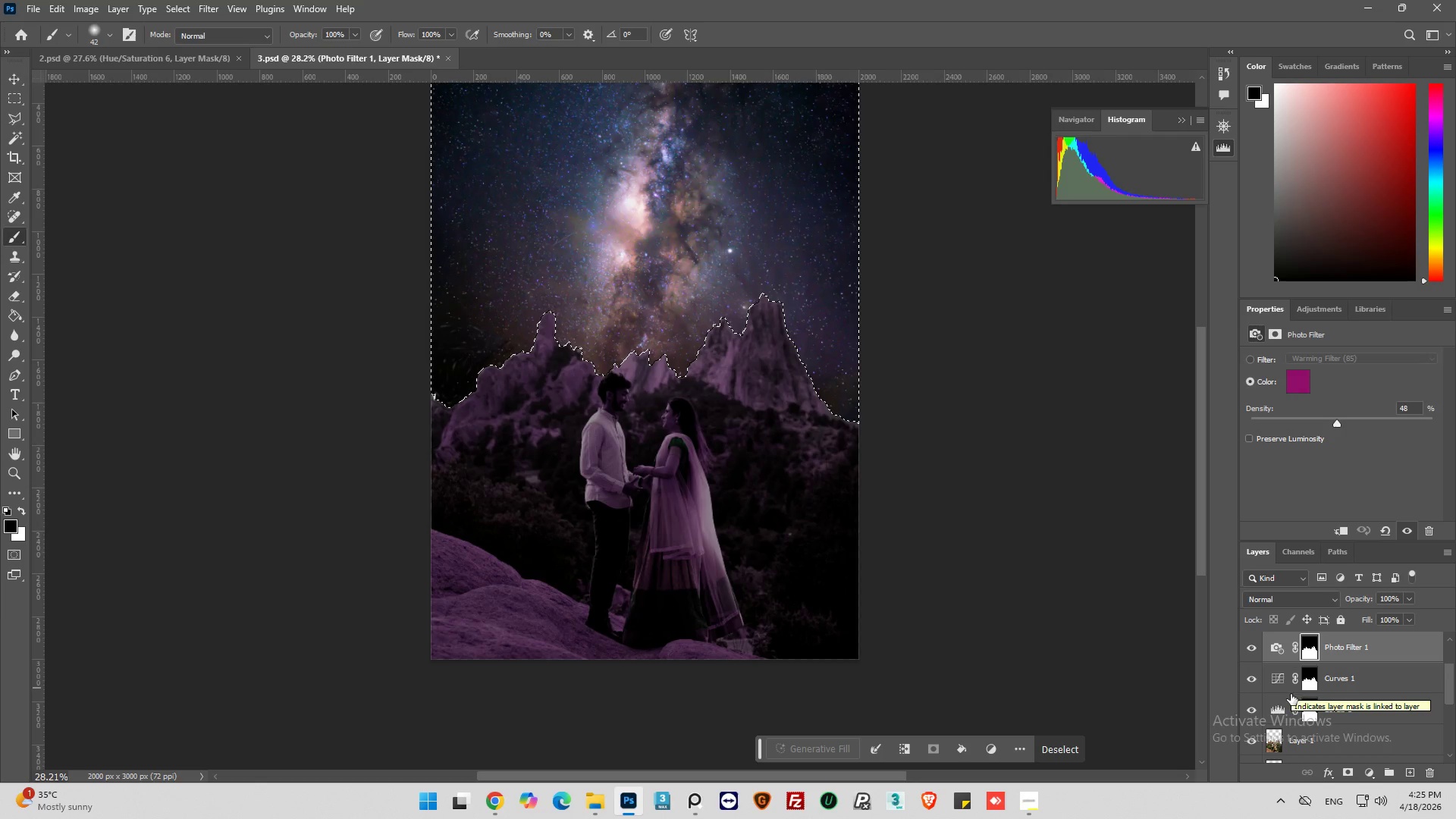 
left_click([1308, 711])
 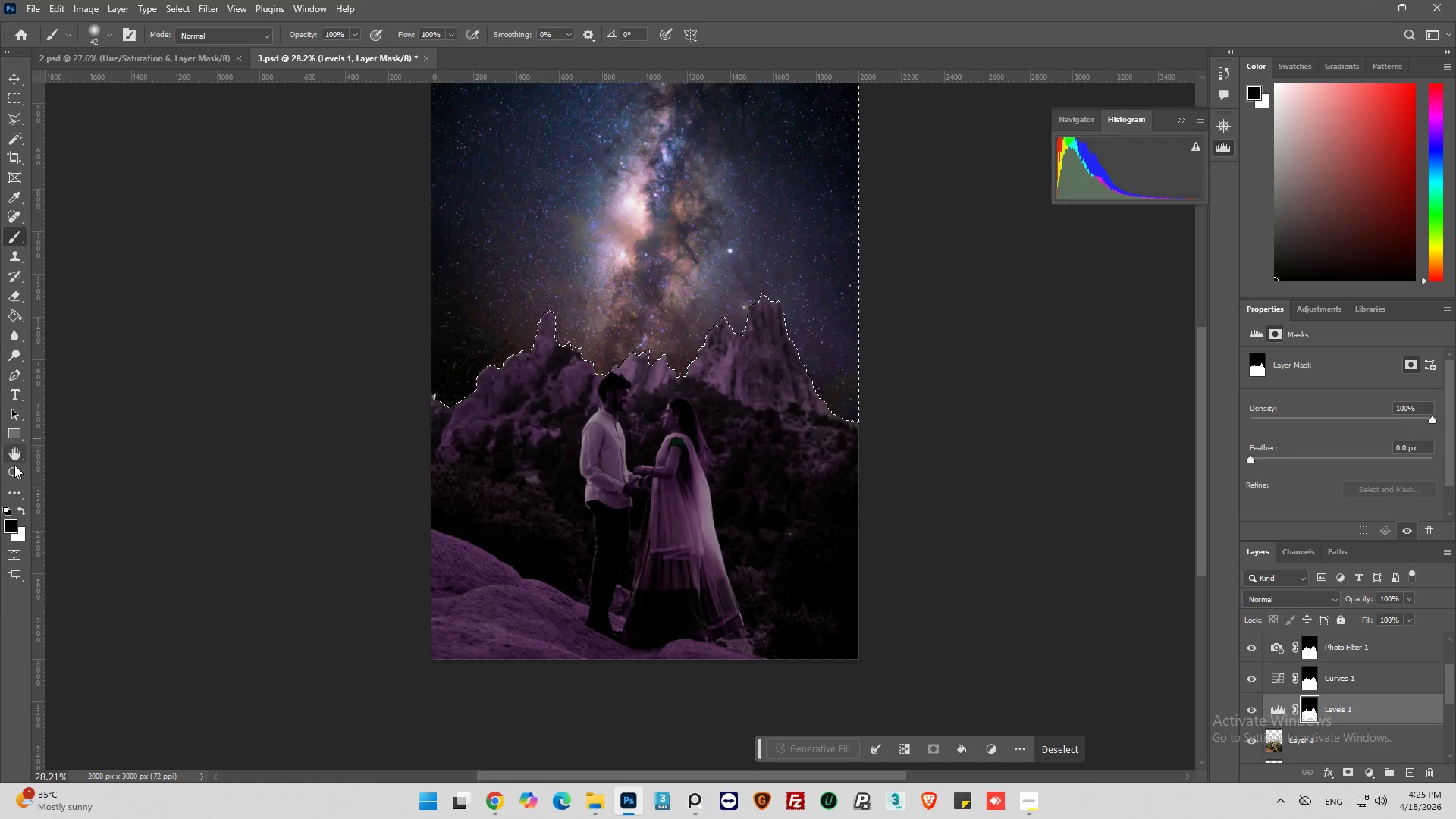 
left_click([13, 314])
 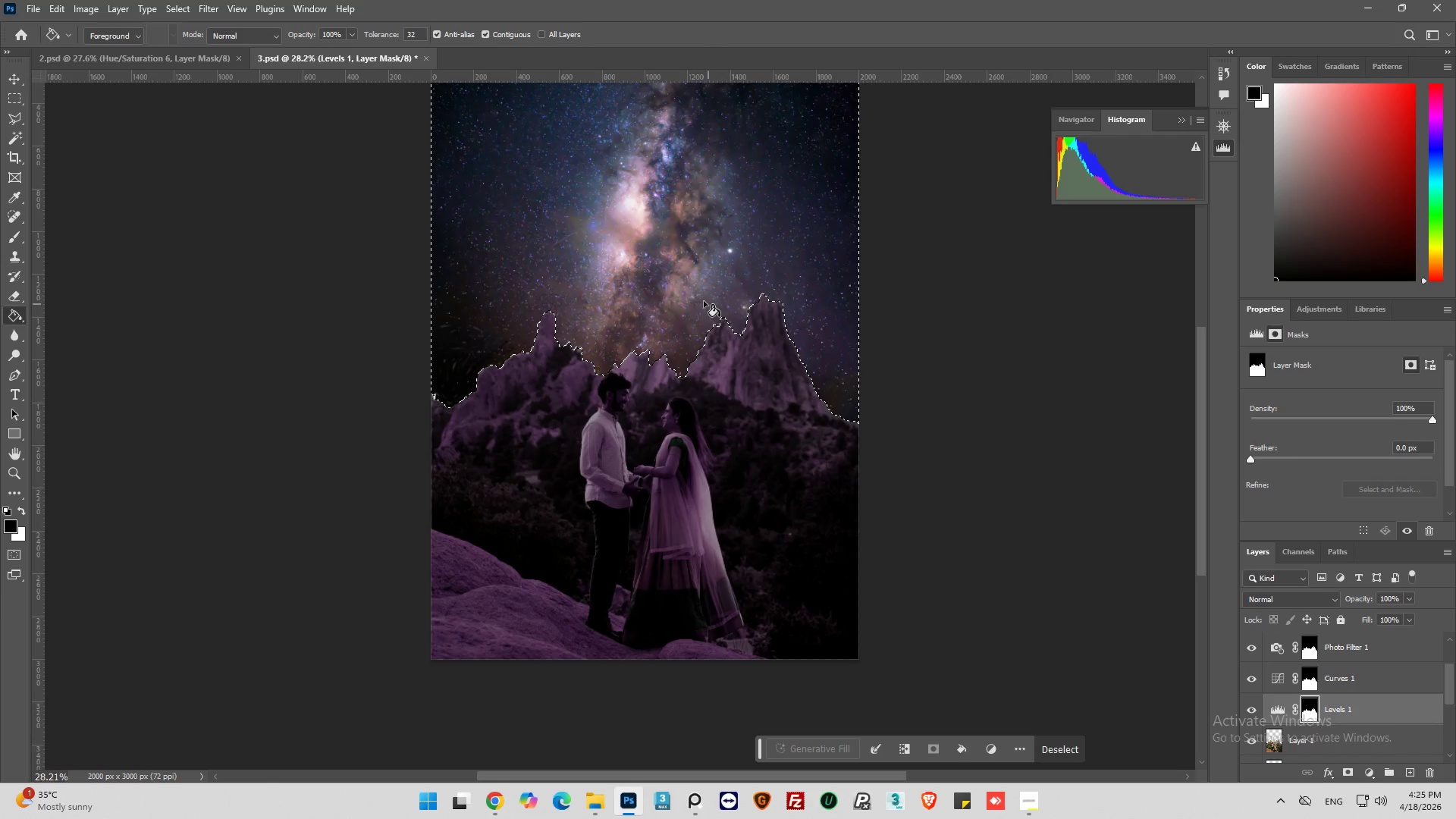 
left_click([586, 238])
 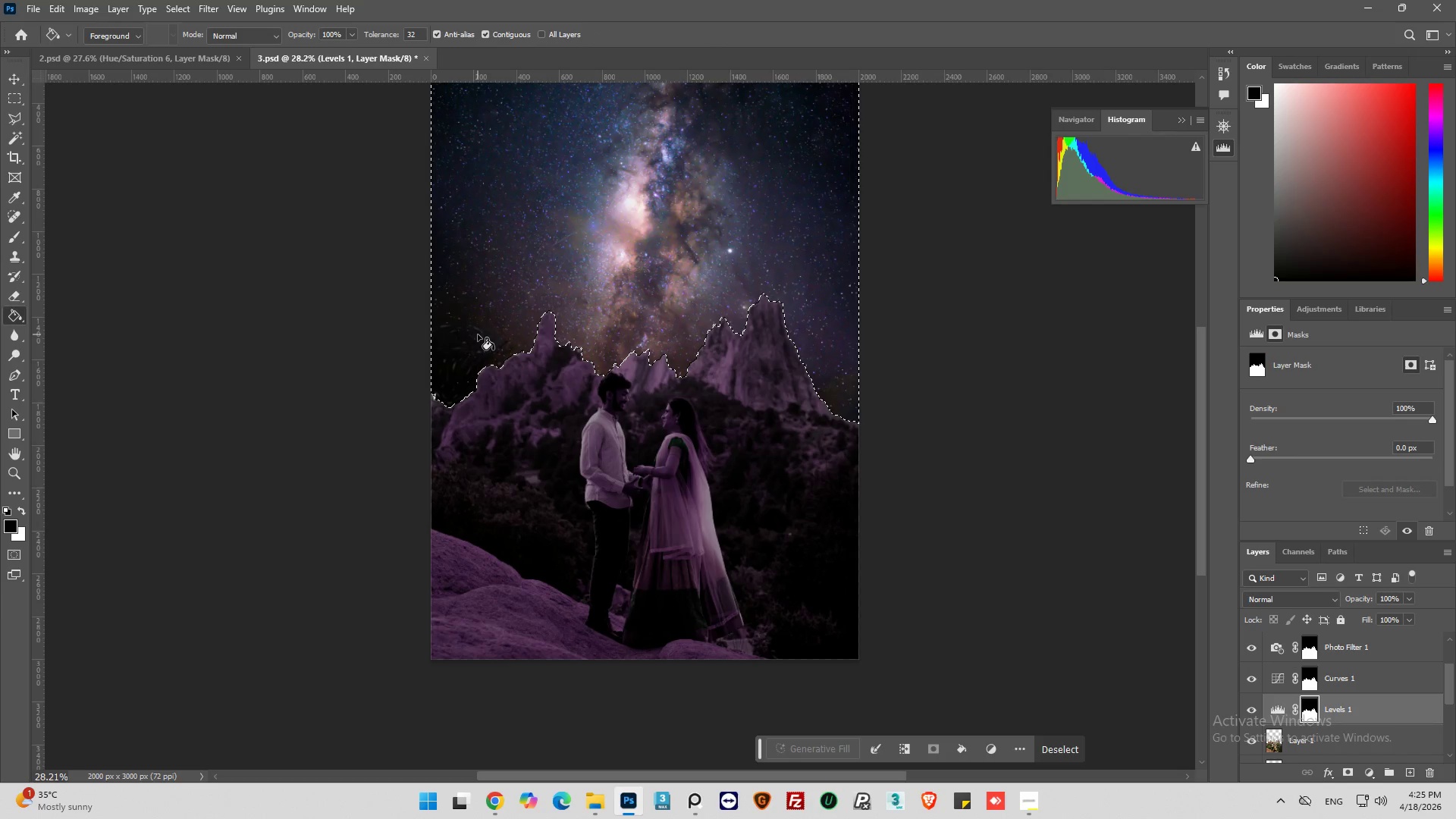 
left_click_drag(start_coordinate=[473, 339], to_coordinate=[466, 349])
 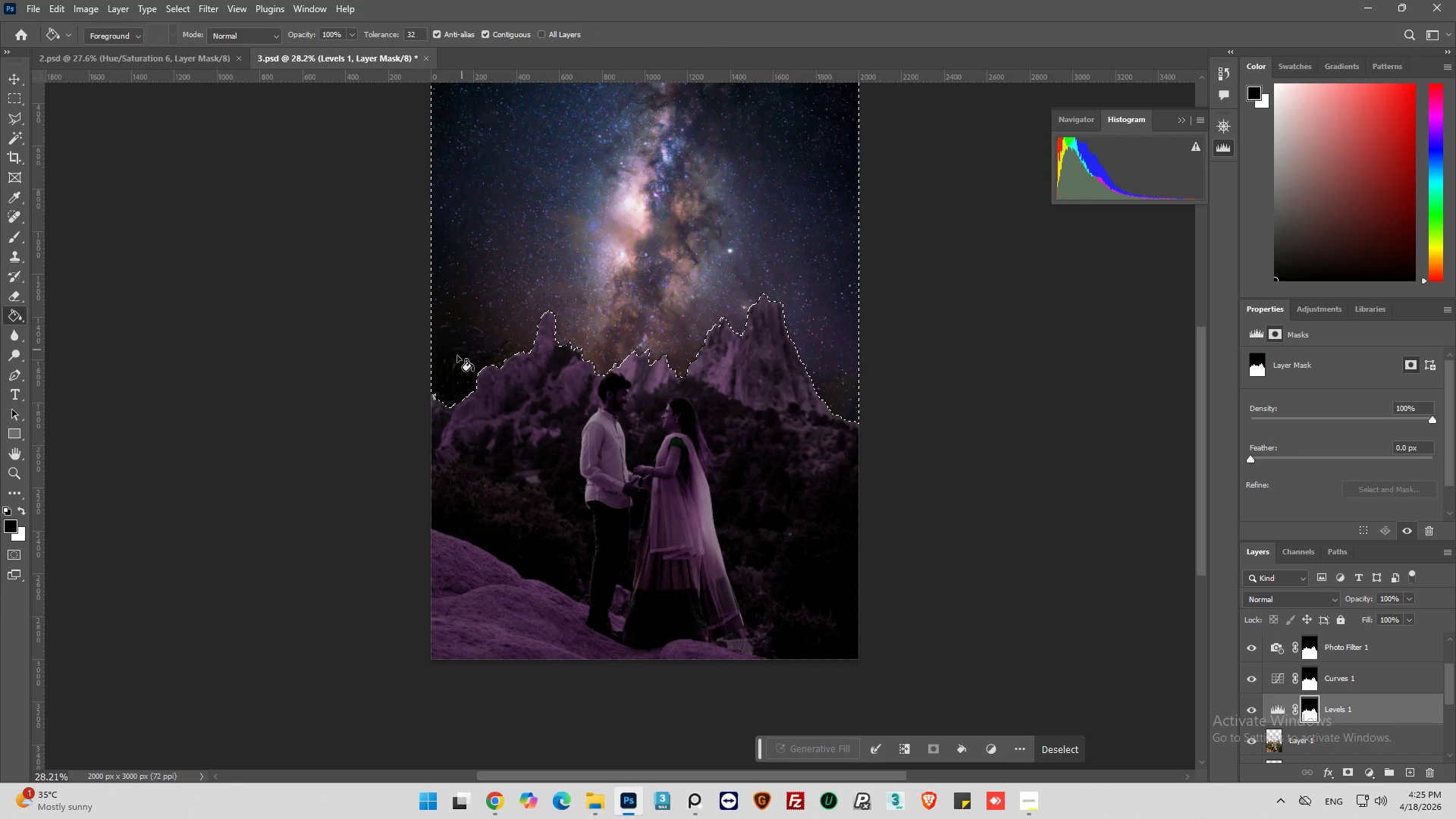 
double_click([457, 361])
 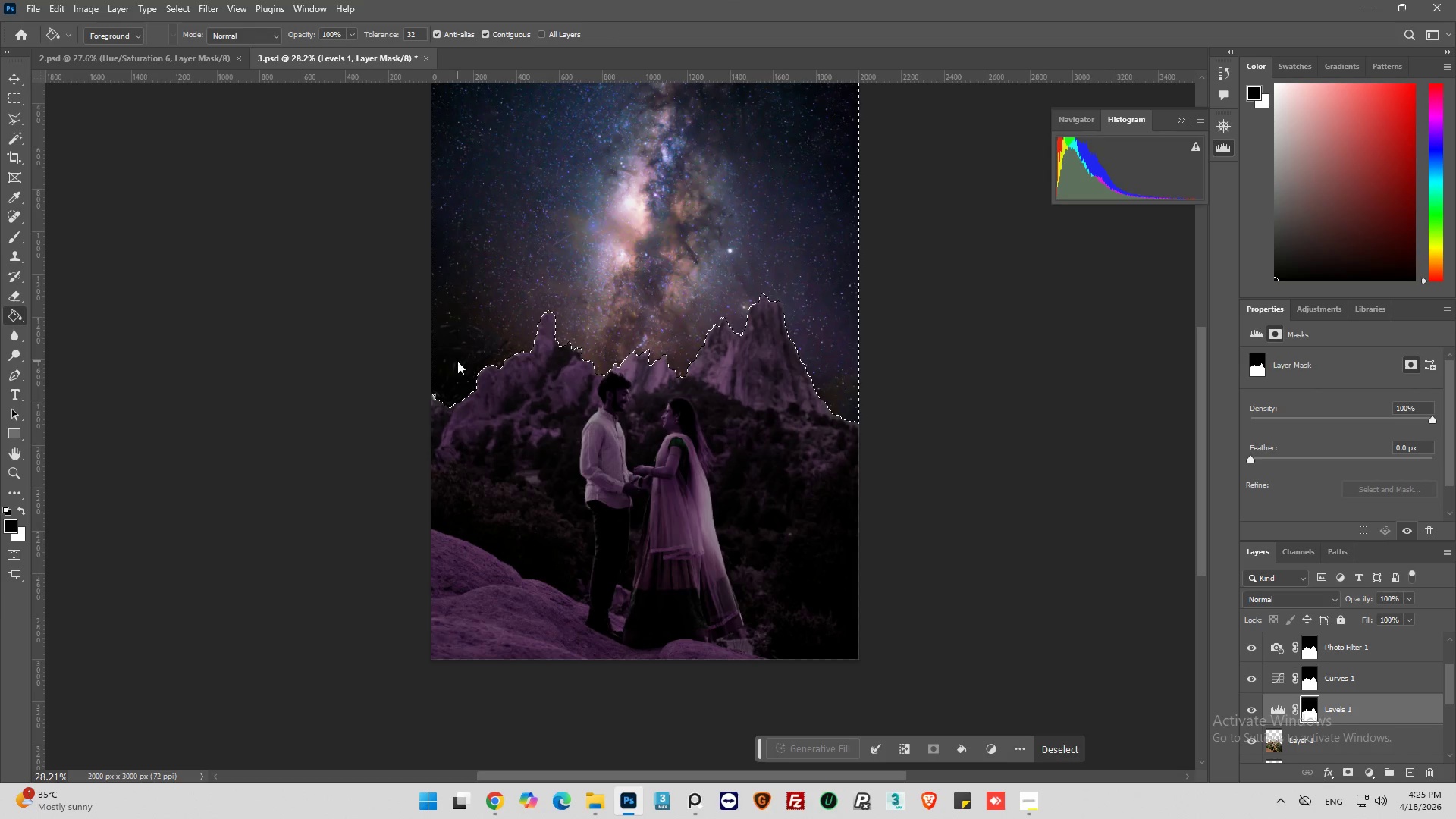 
triple_click([457, 361])
 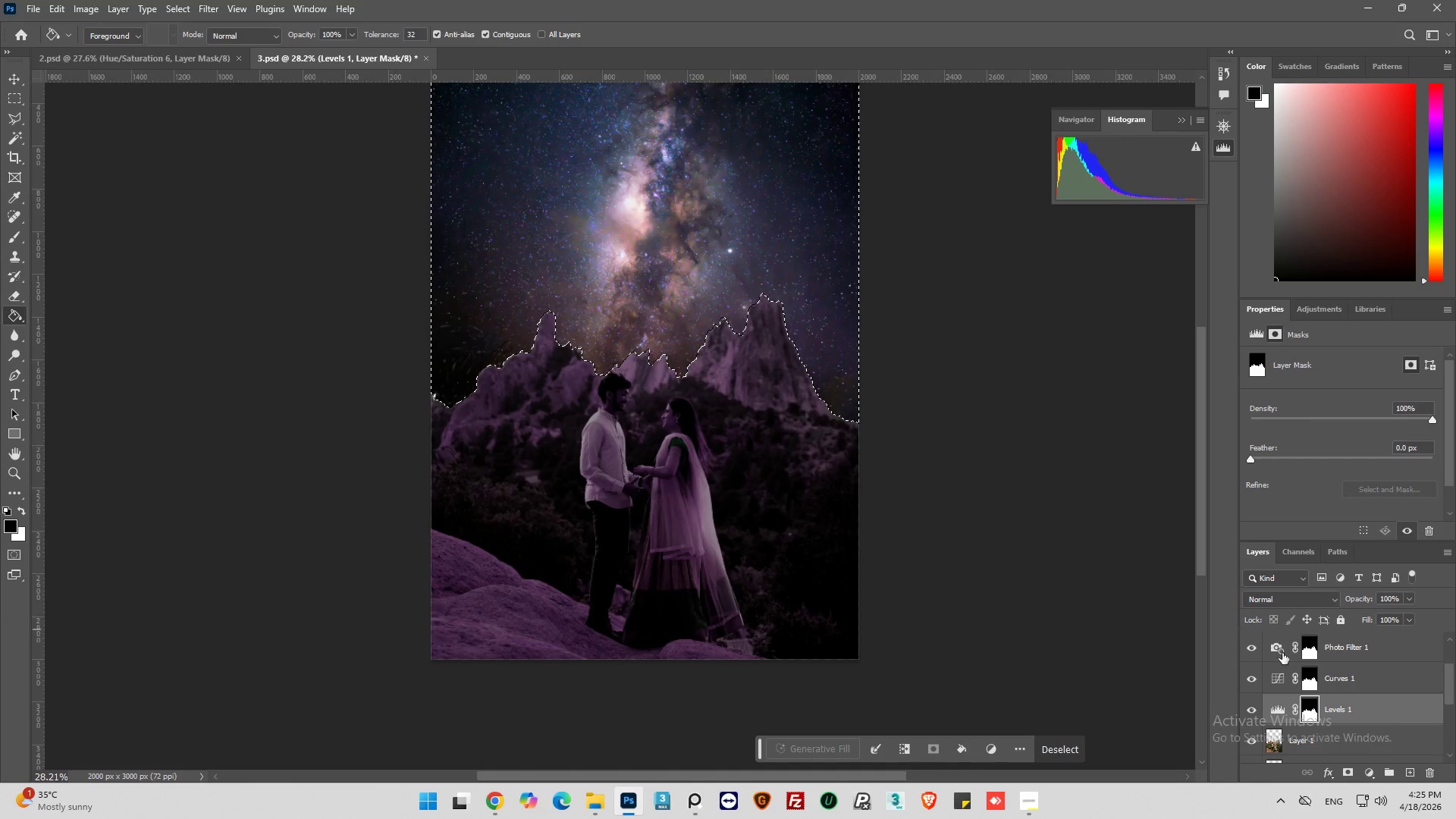 
left_click([1305, 682])
 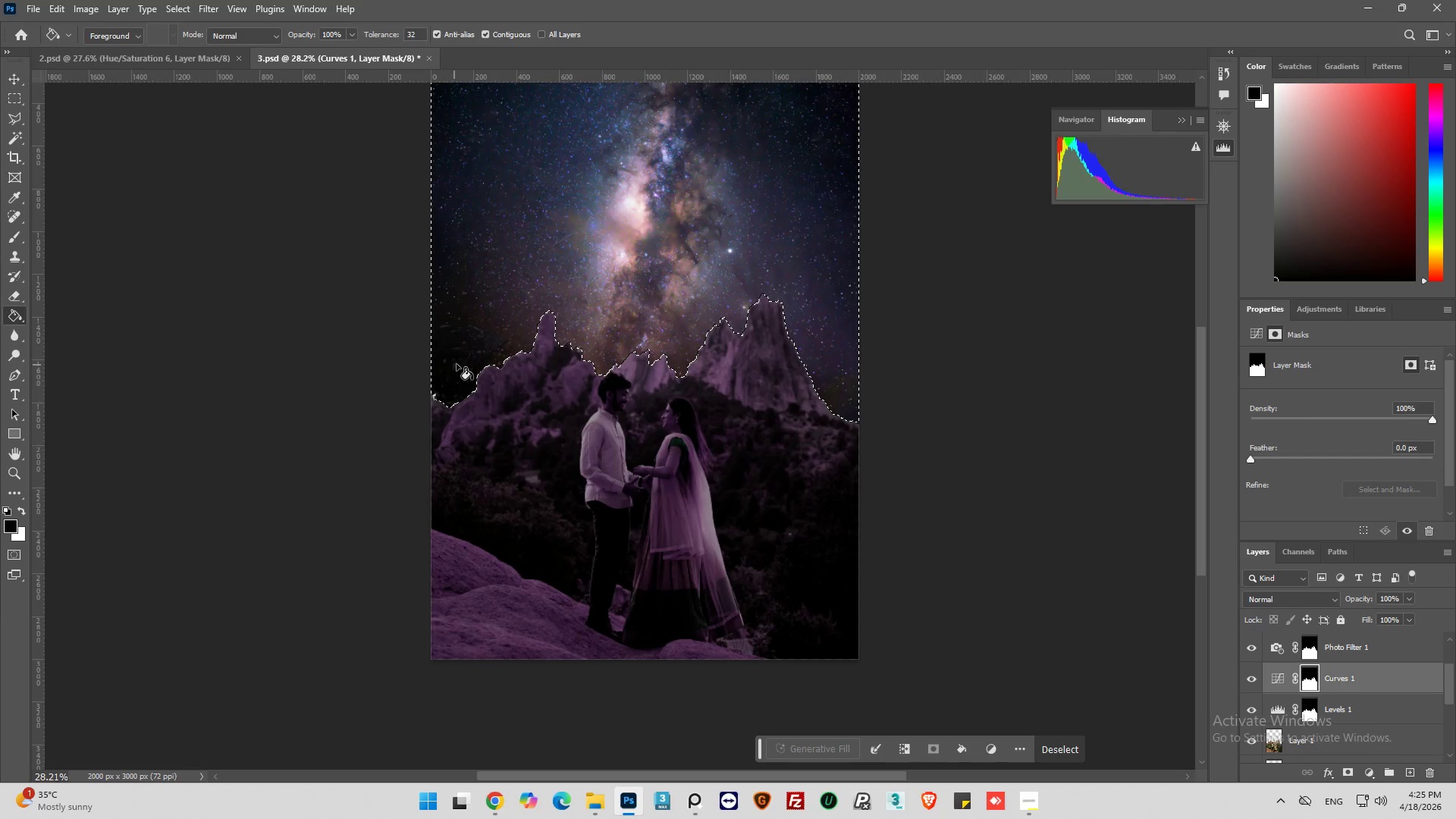 
double_click([458, 323])
 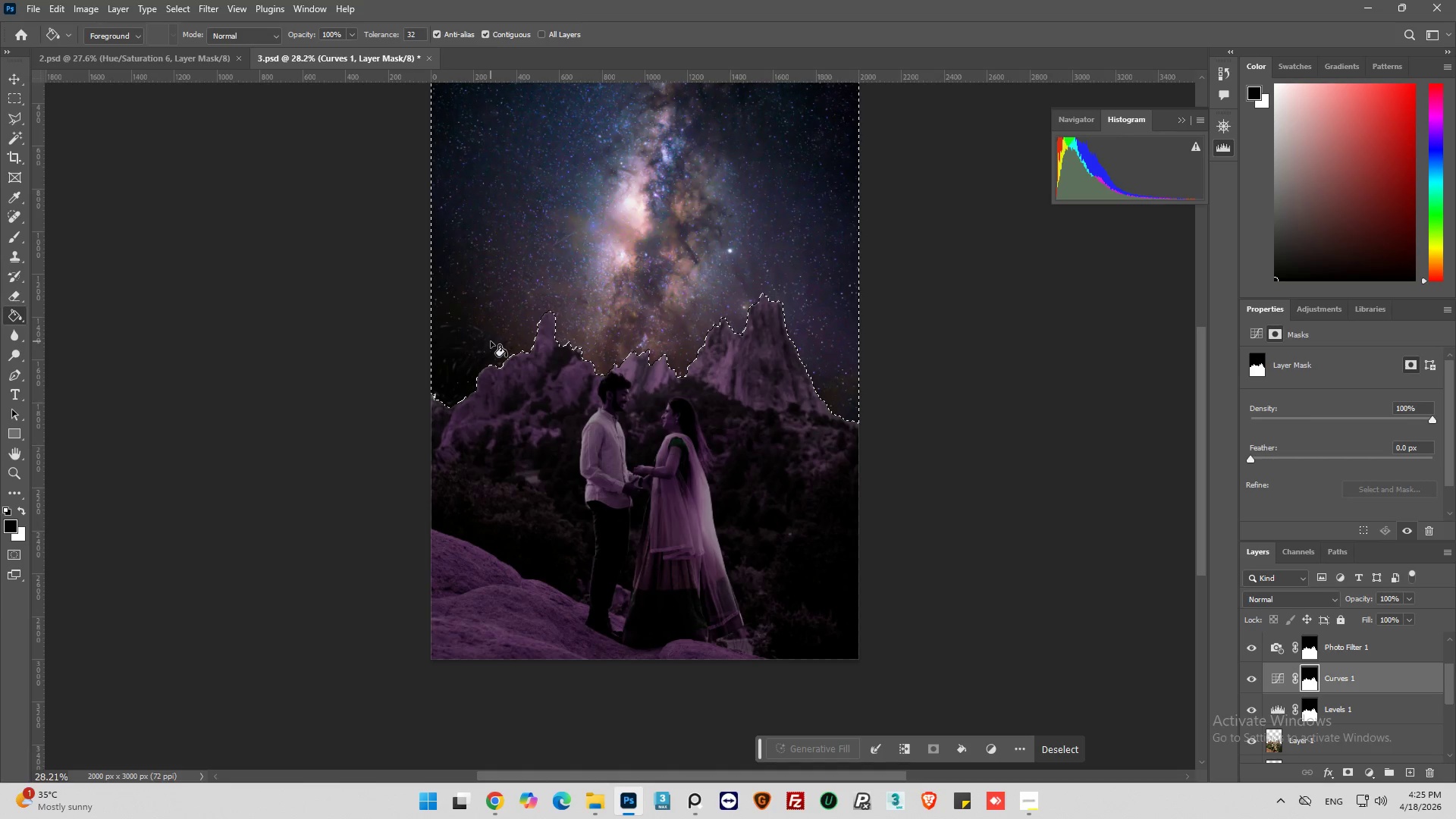 
left_click([481, 330])
 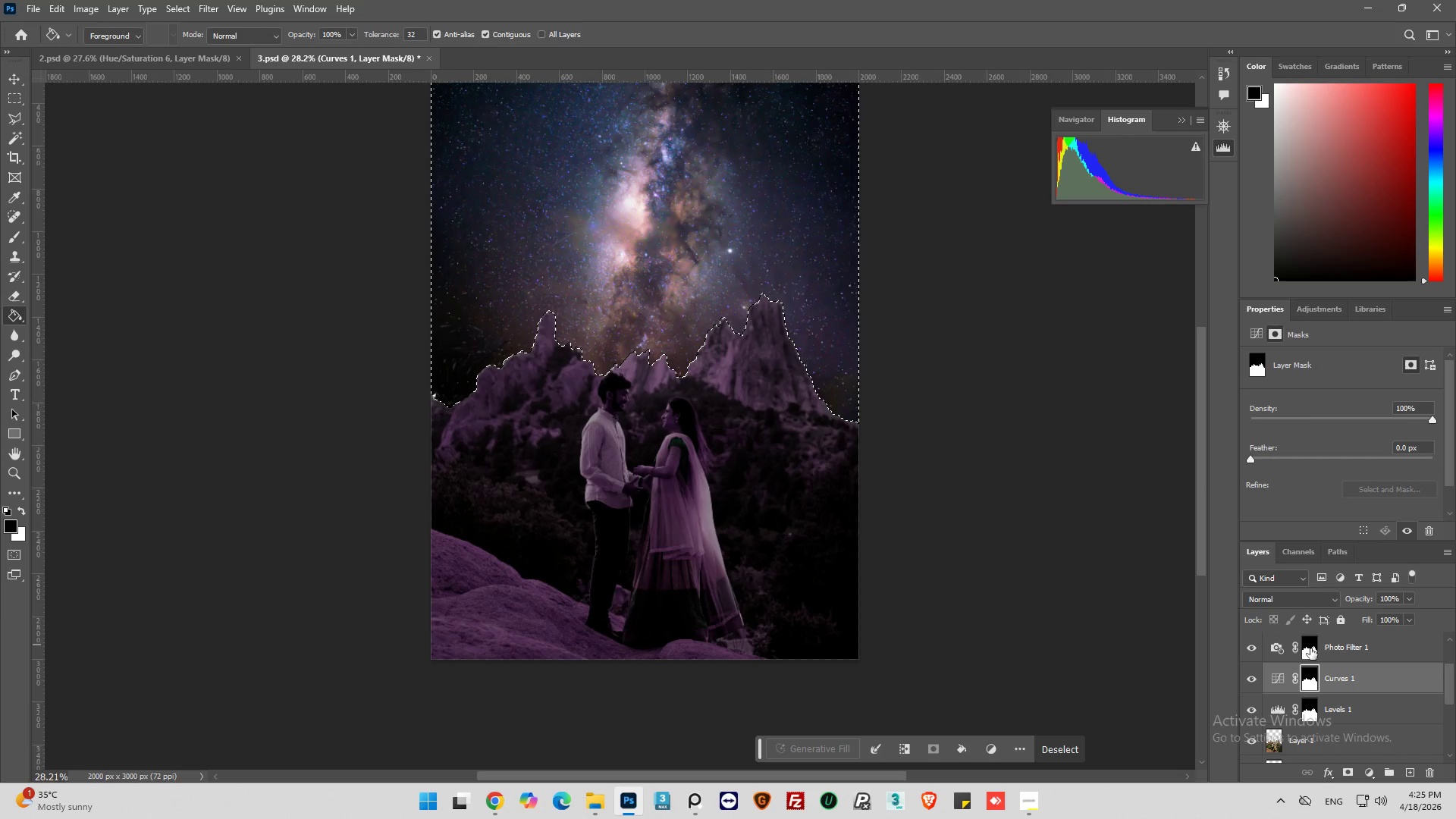 
left_click([1305, 651])
 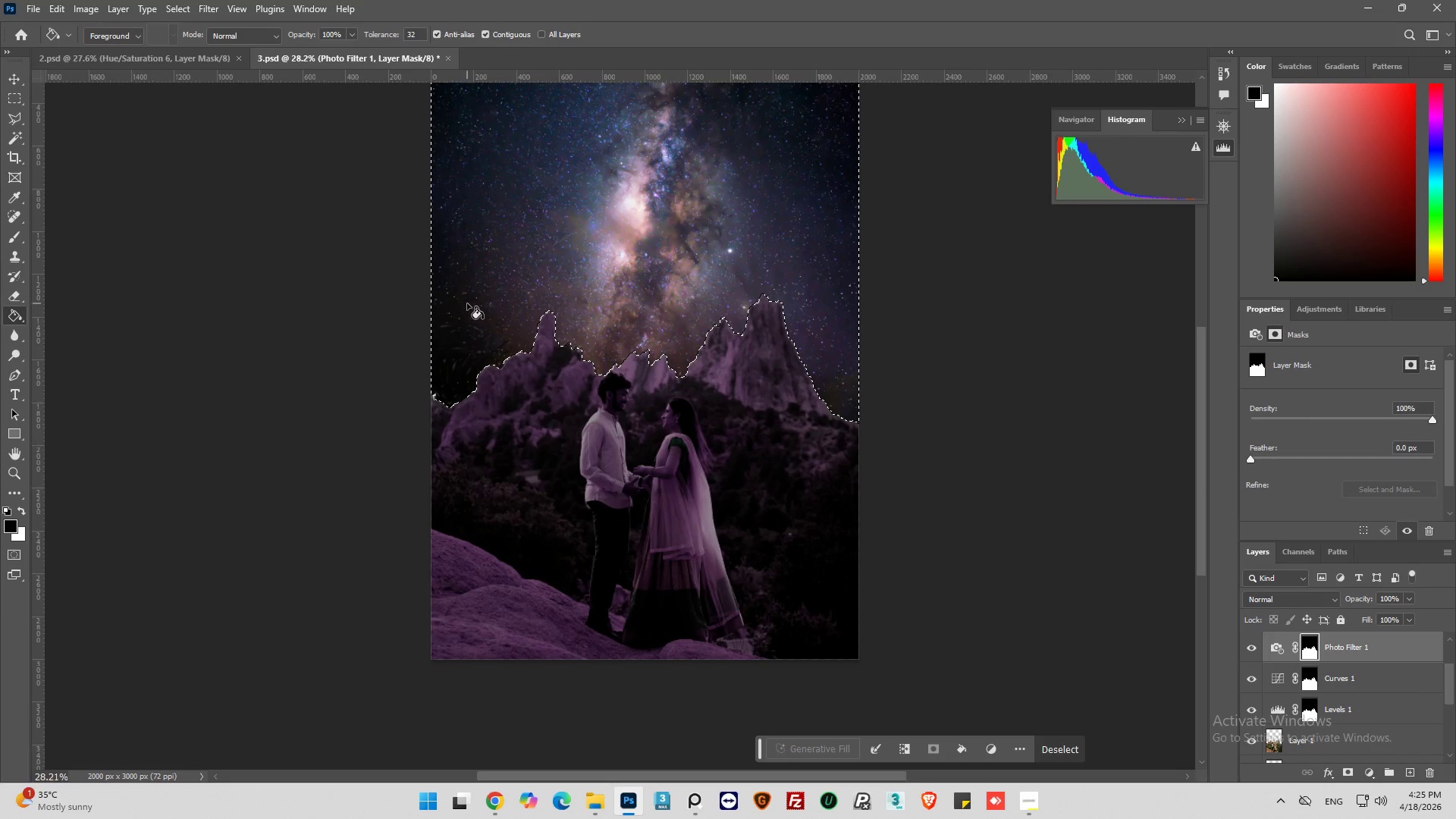 
double_click([462, 335])
 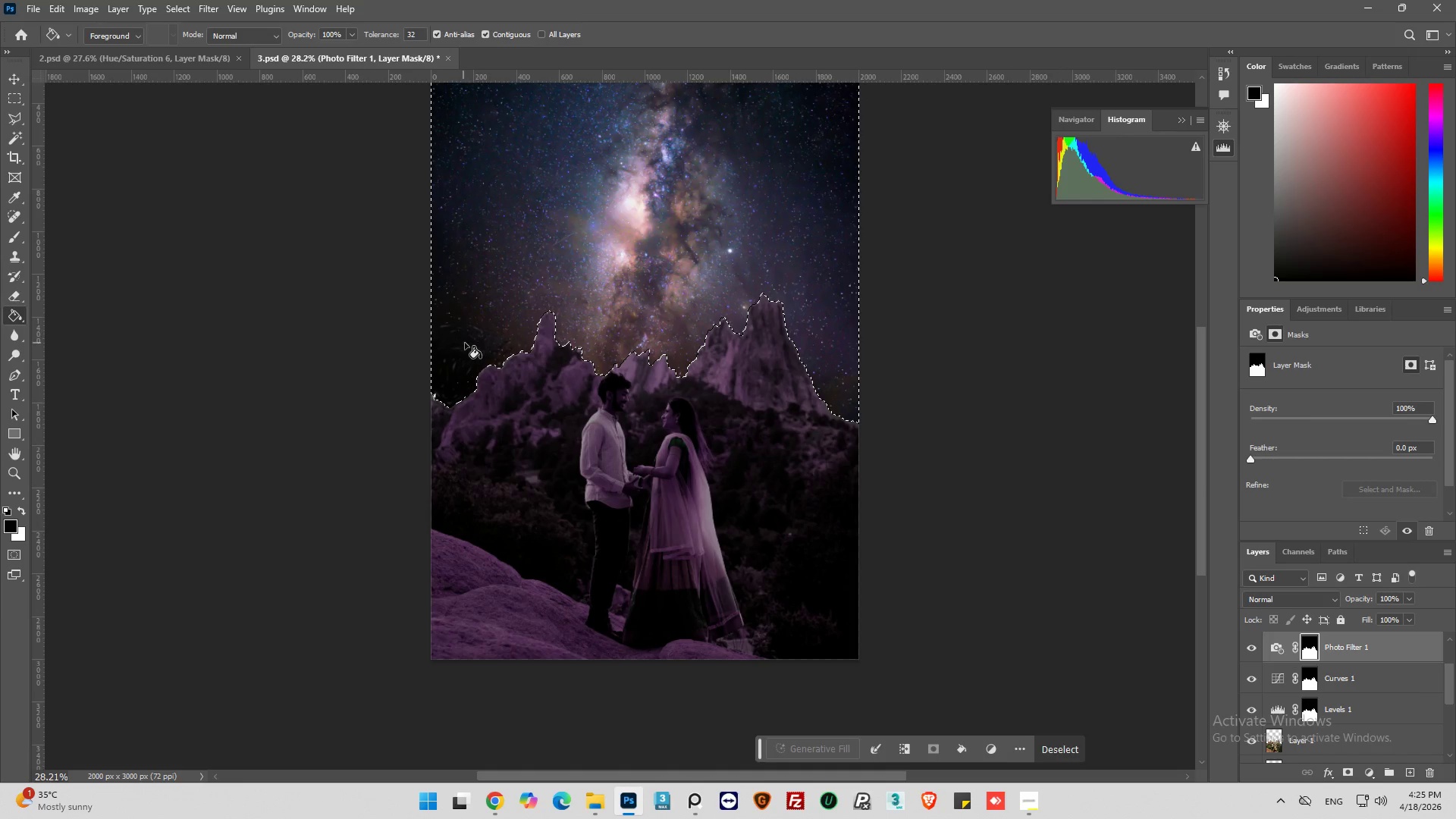 
left_click_drag(start_coordinate=[466, 343], to_coordinate=[467, 339])
 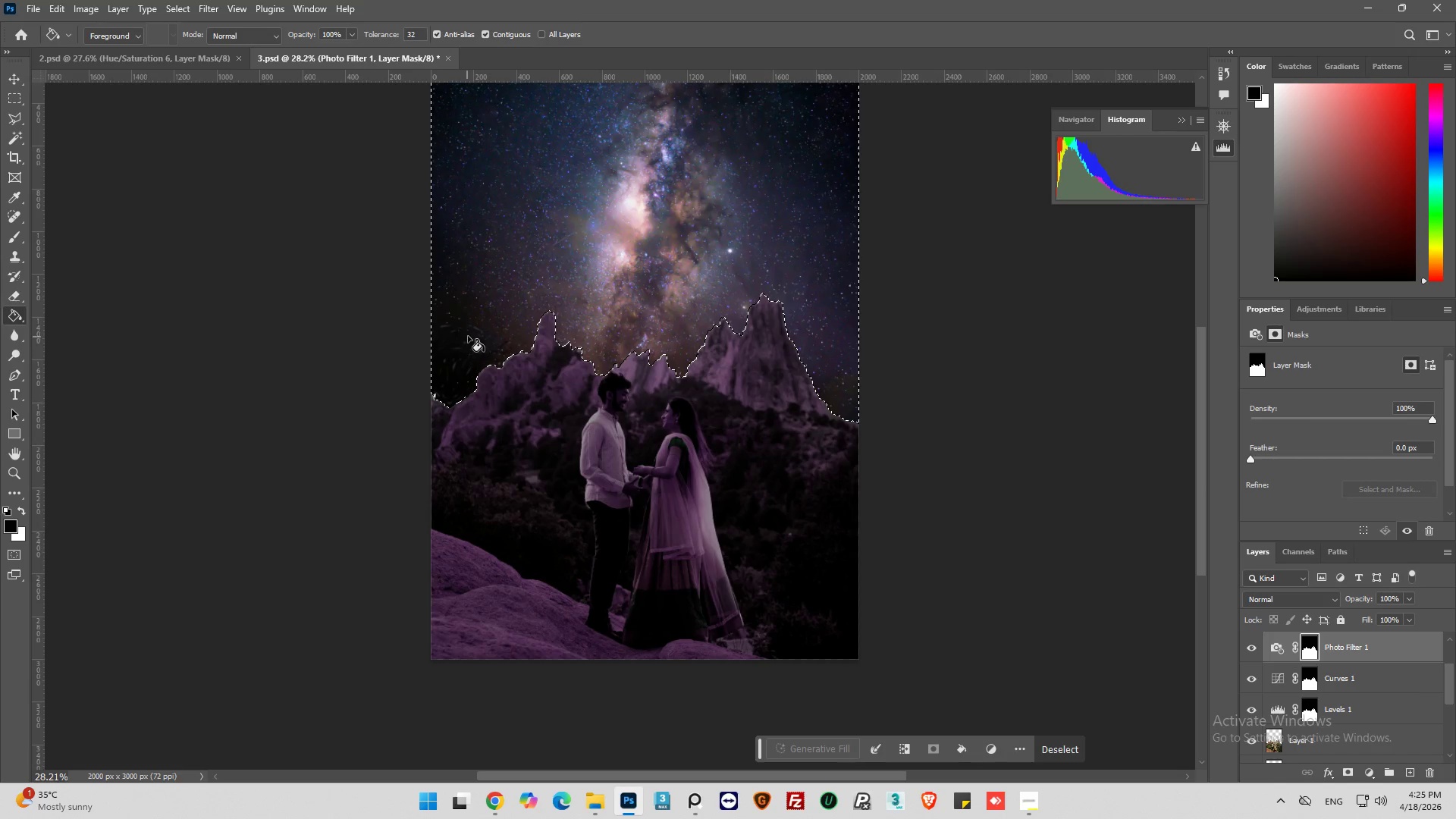 
triple_click([468, 336])
 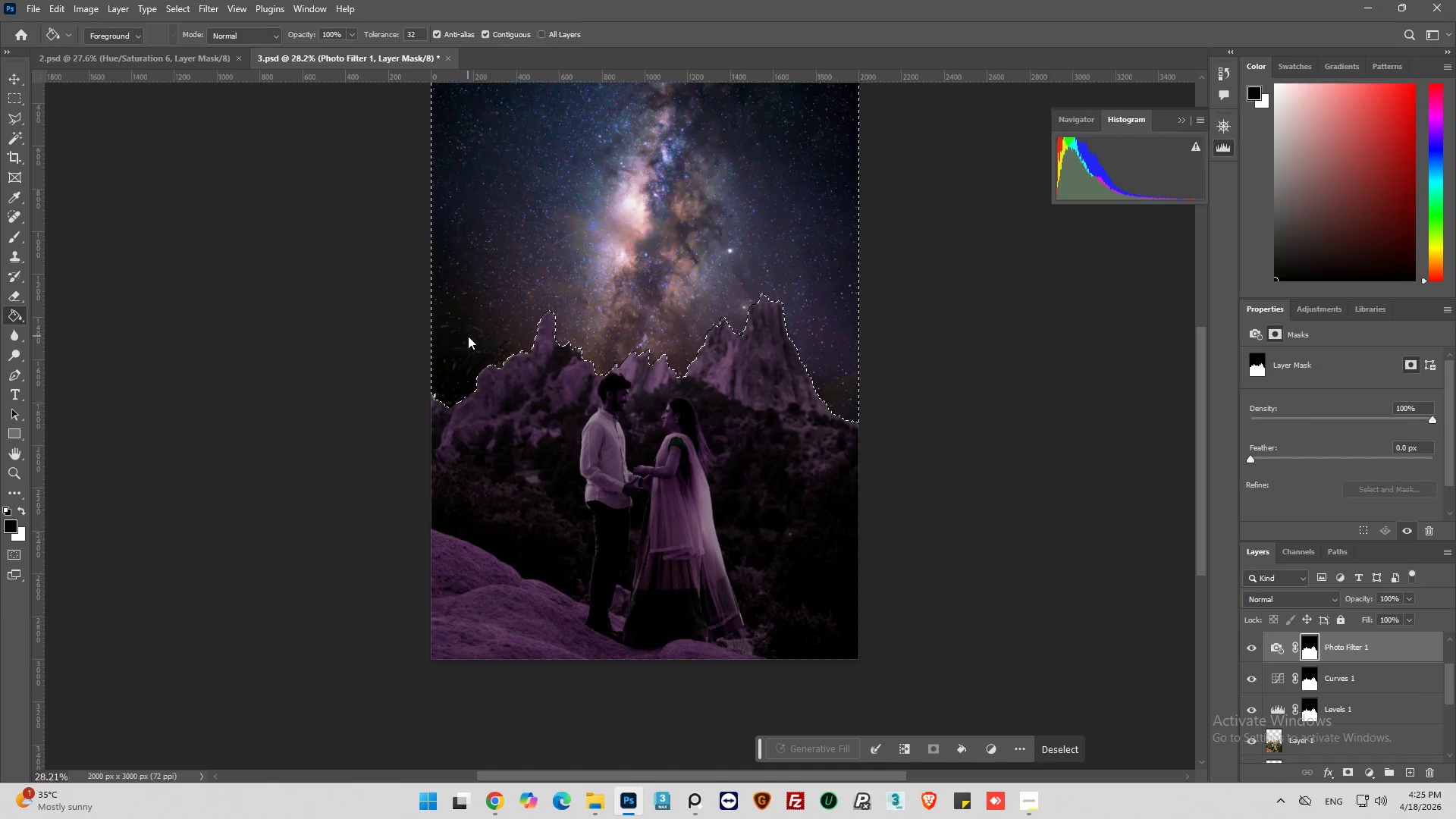 
triple_click([469, 334])
 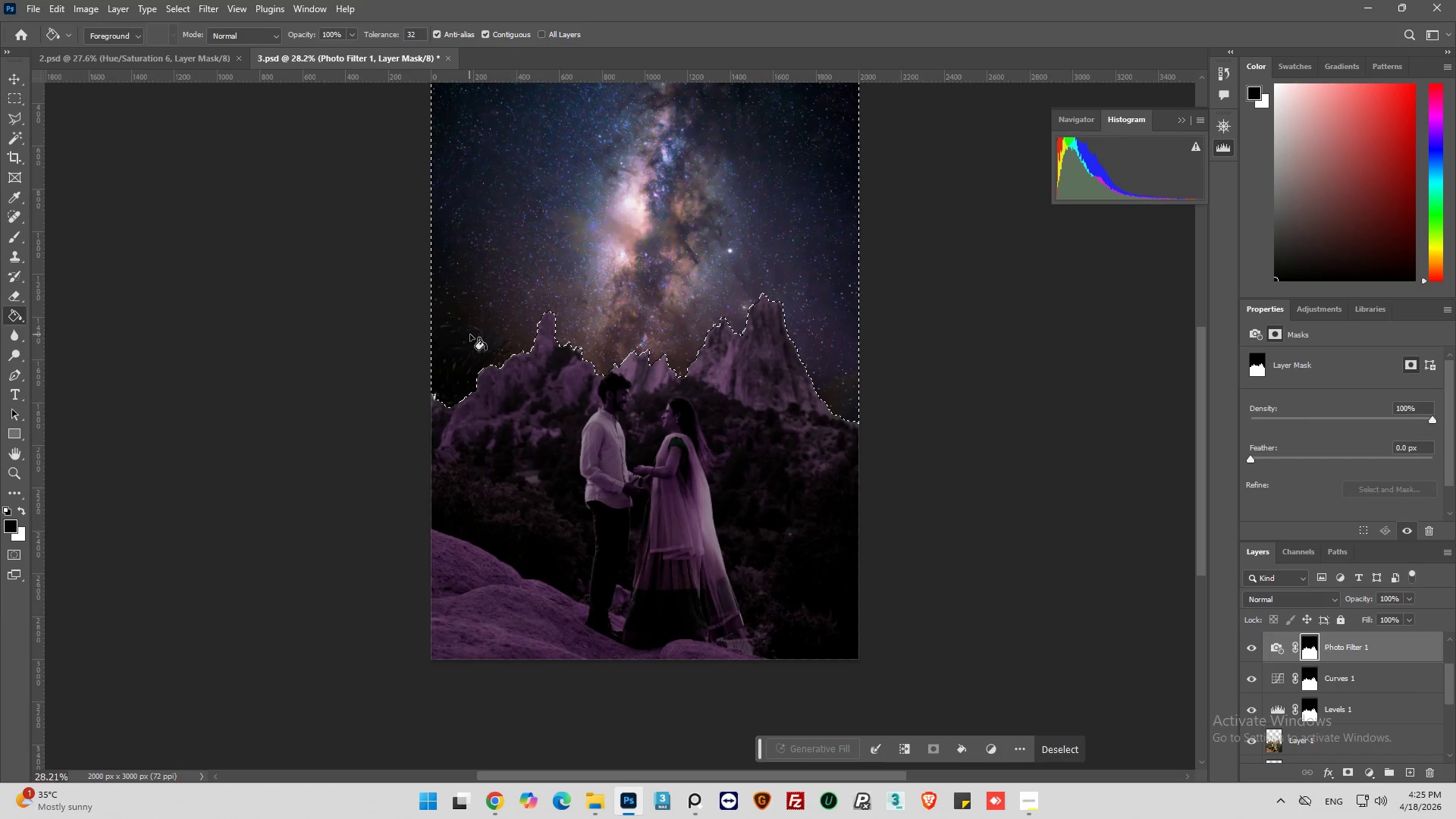 
left_click_drag(start_coordinate=[471, 334], to_coordinate=[477, 332])
 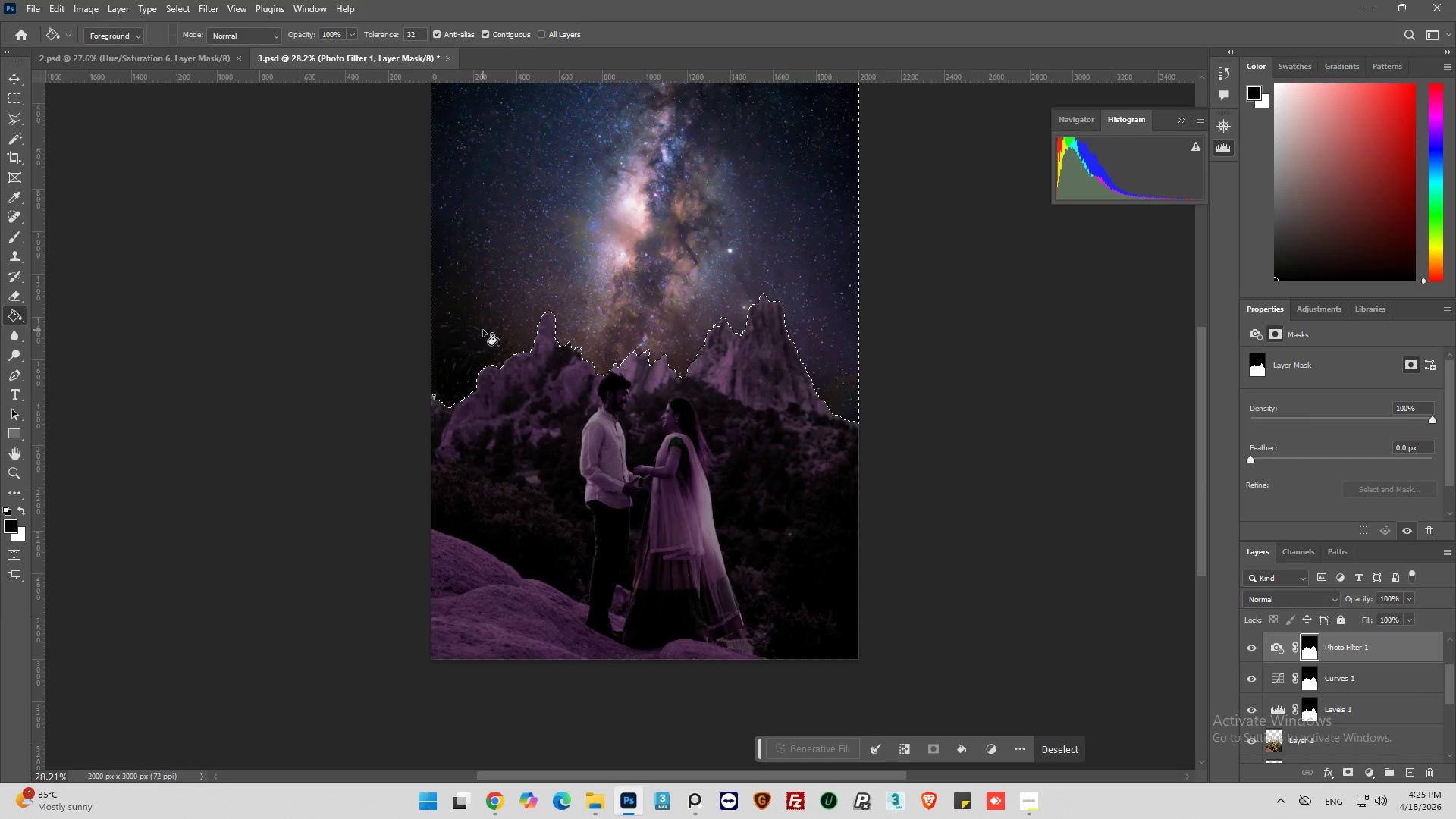 
triple_click([483, 330])
 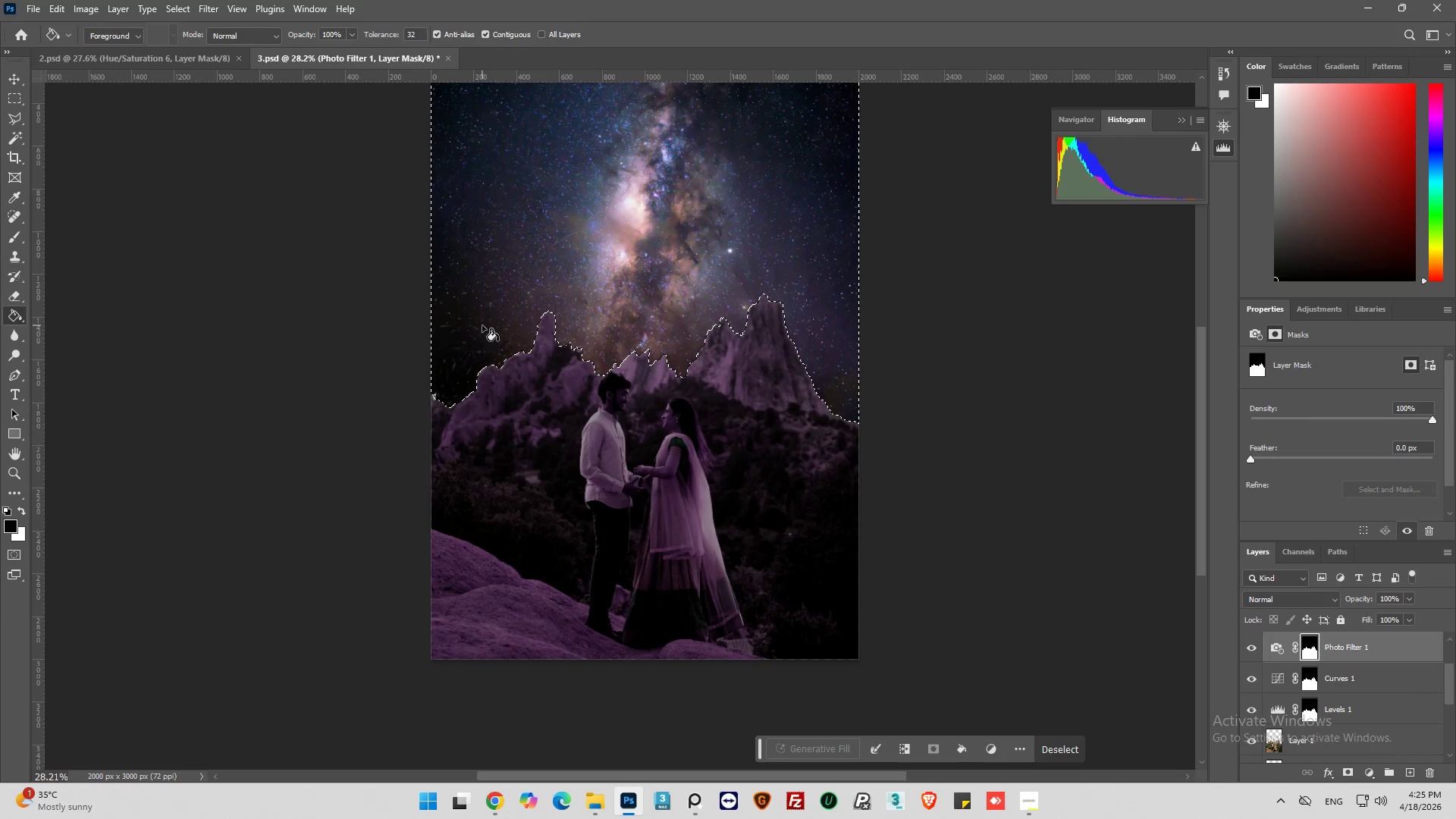 
triple_click([482, 325])
 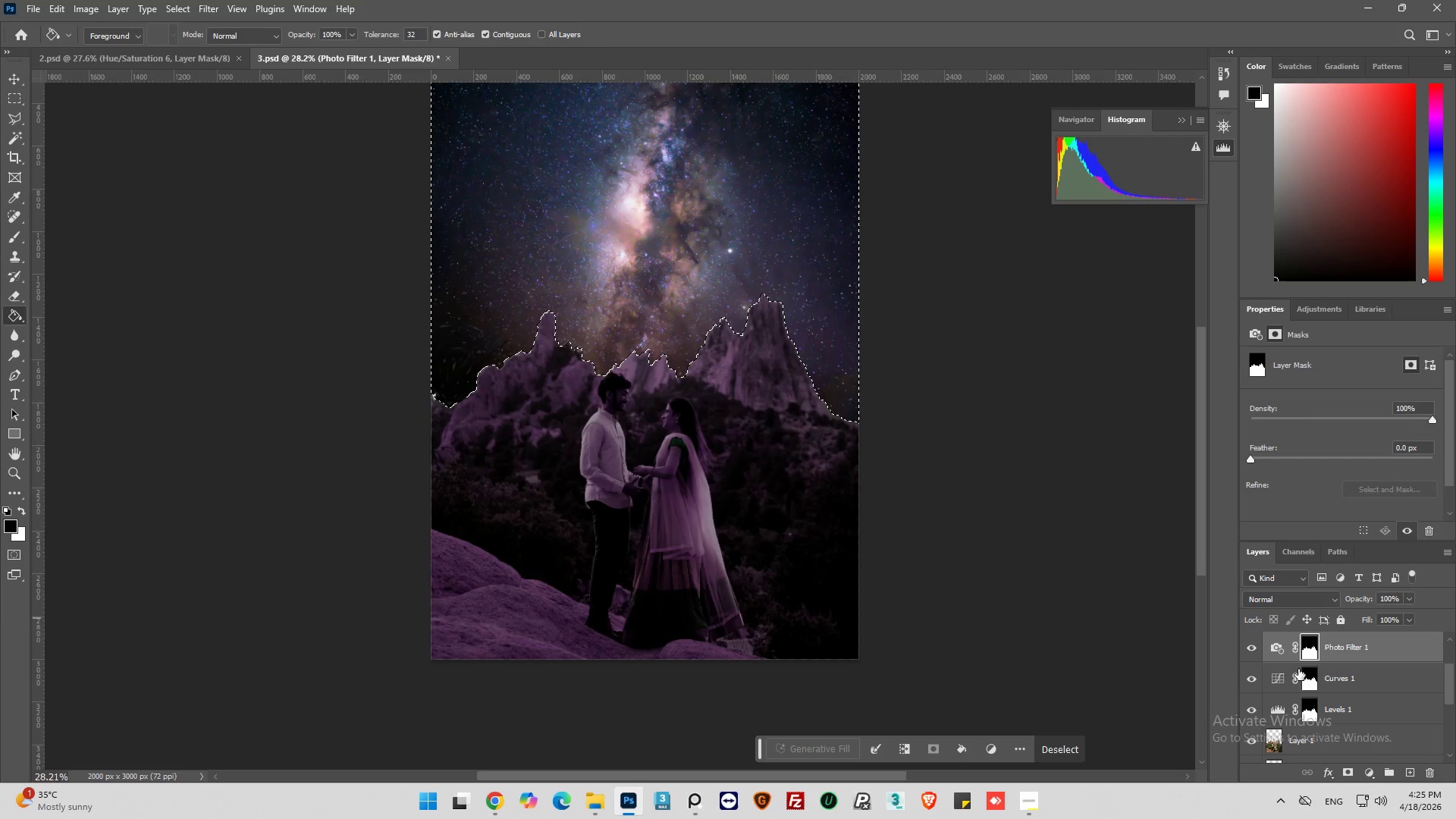 
scroll: coordinate [1355, 664], scroll_direction: up, amount: 2.0
 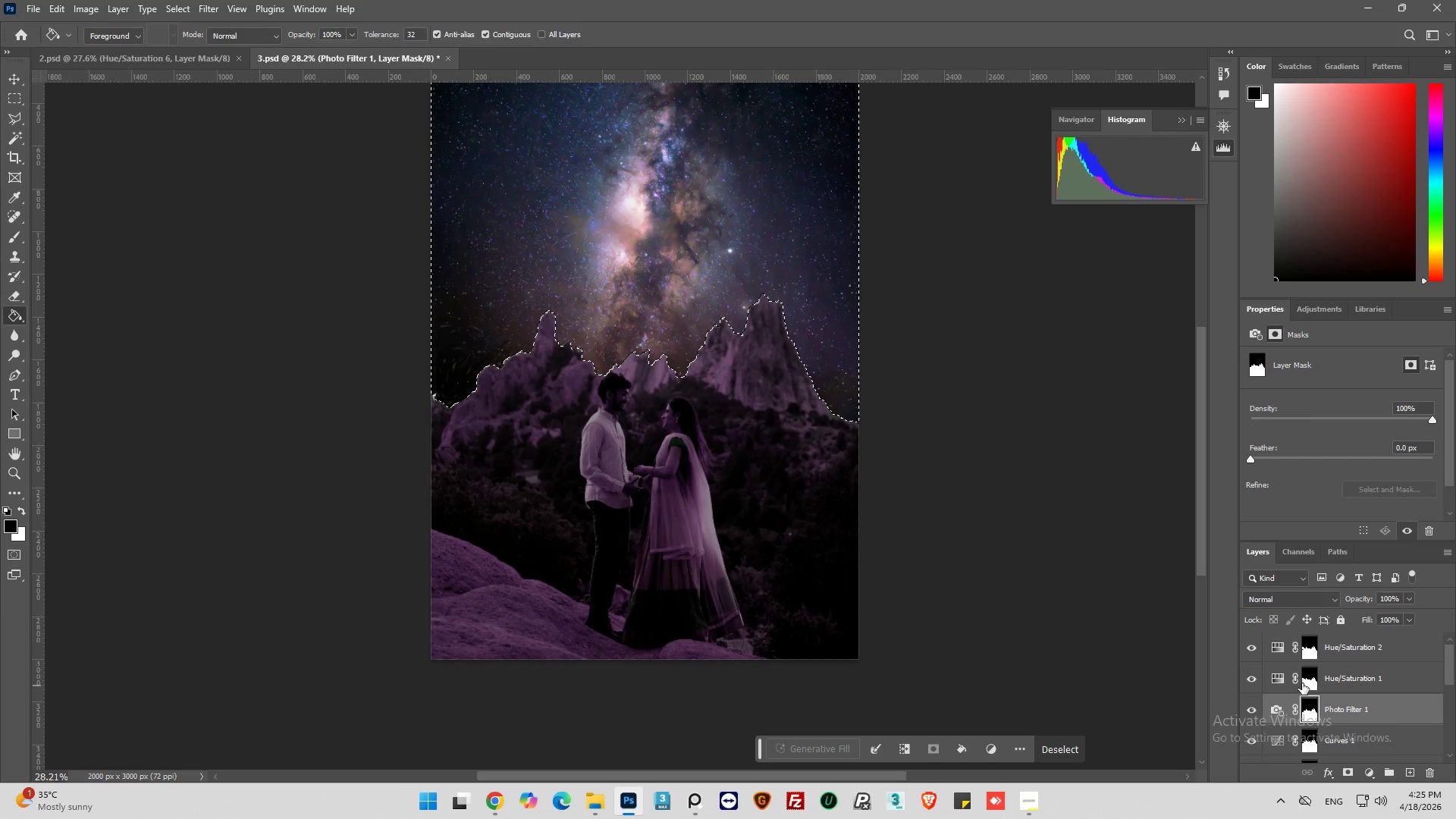 
left_click([1308, 679])
 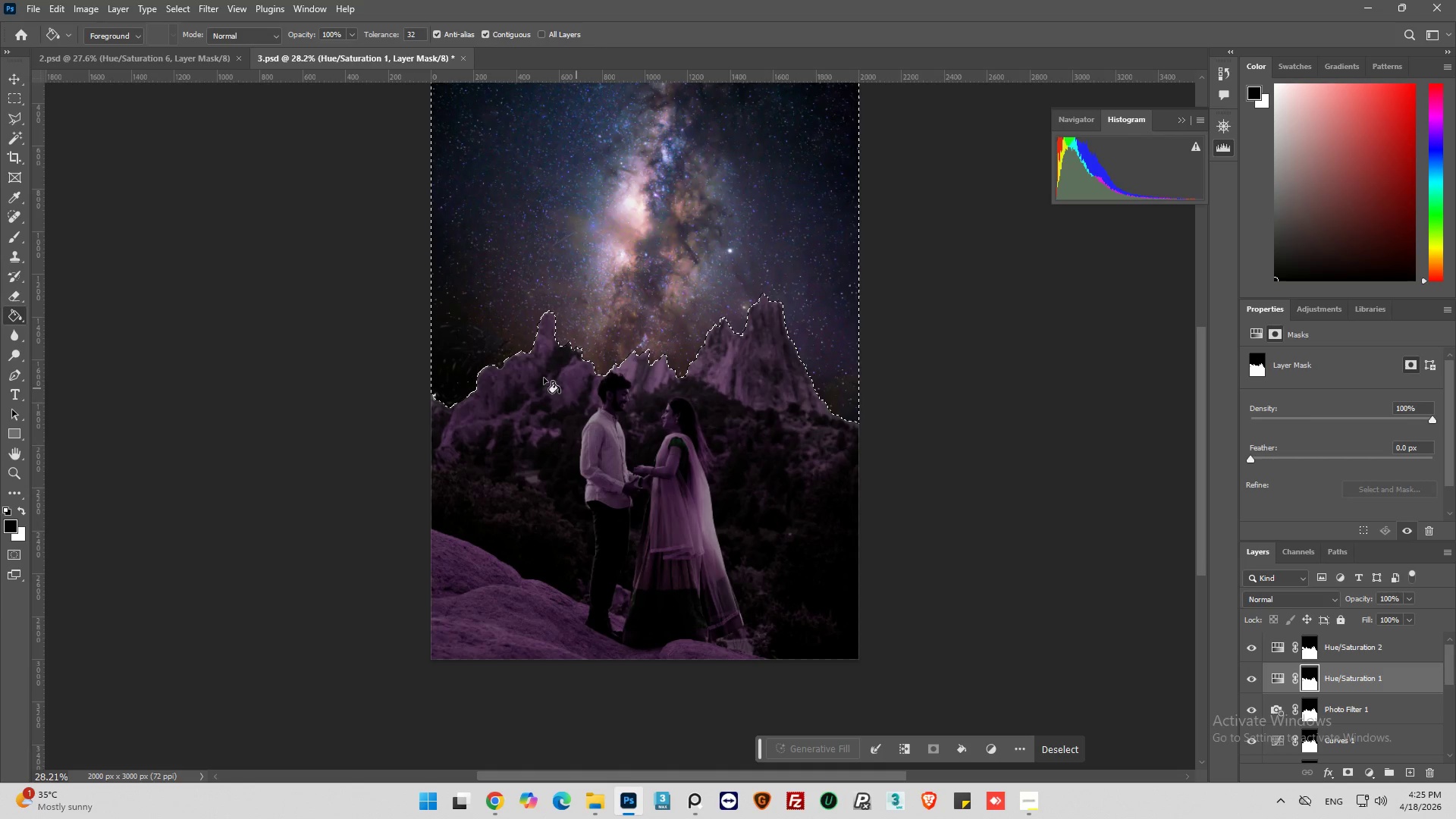 
left_click_drag(start_coordinate=[468, 348], to_coordinate=[450, 362])
 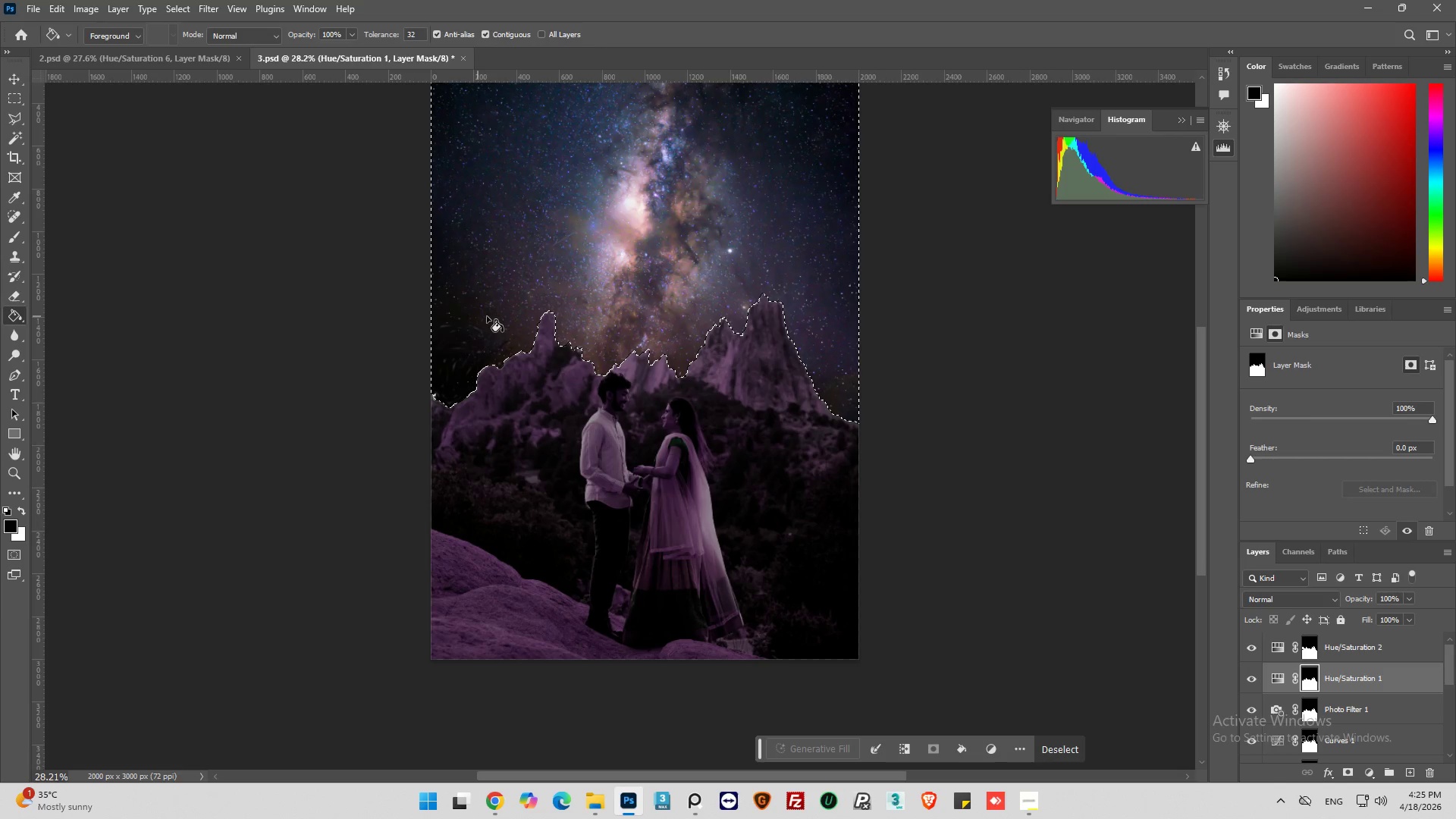 
left_click_drag(start_coordinate=[425, 312], to_coordinate=[428, 313])
 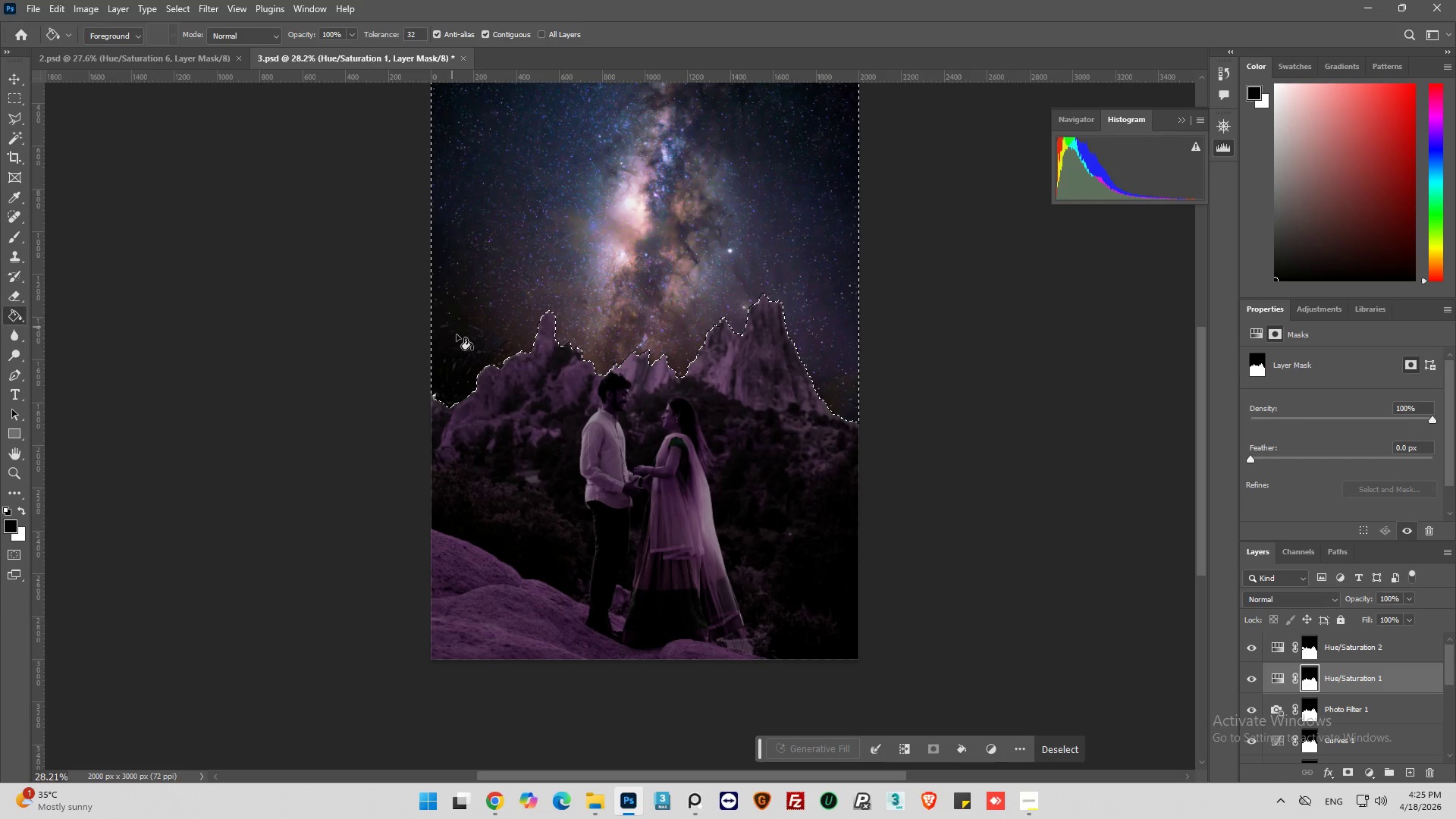 
left_click_drag(start_coordinate=[457, 337], to_coordinate=[441, 350])
 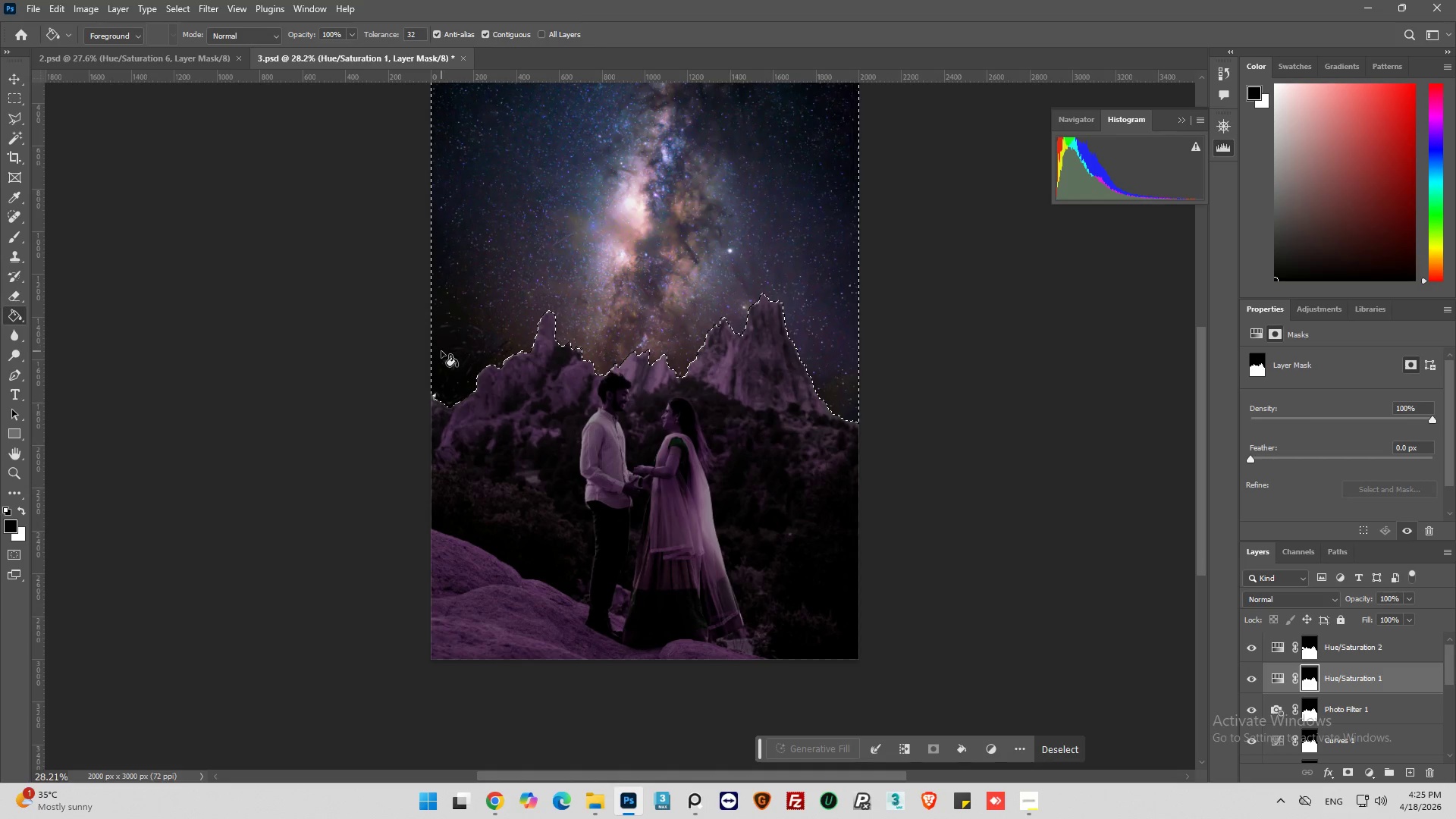 
double_click([441, 352])
 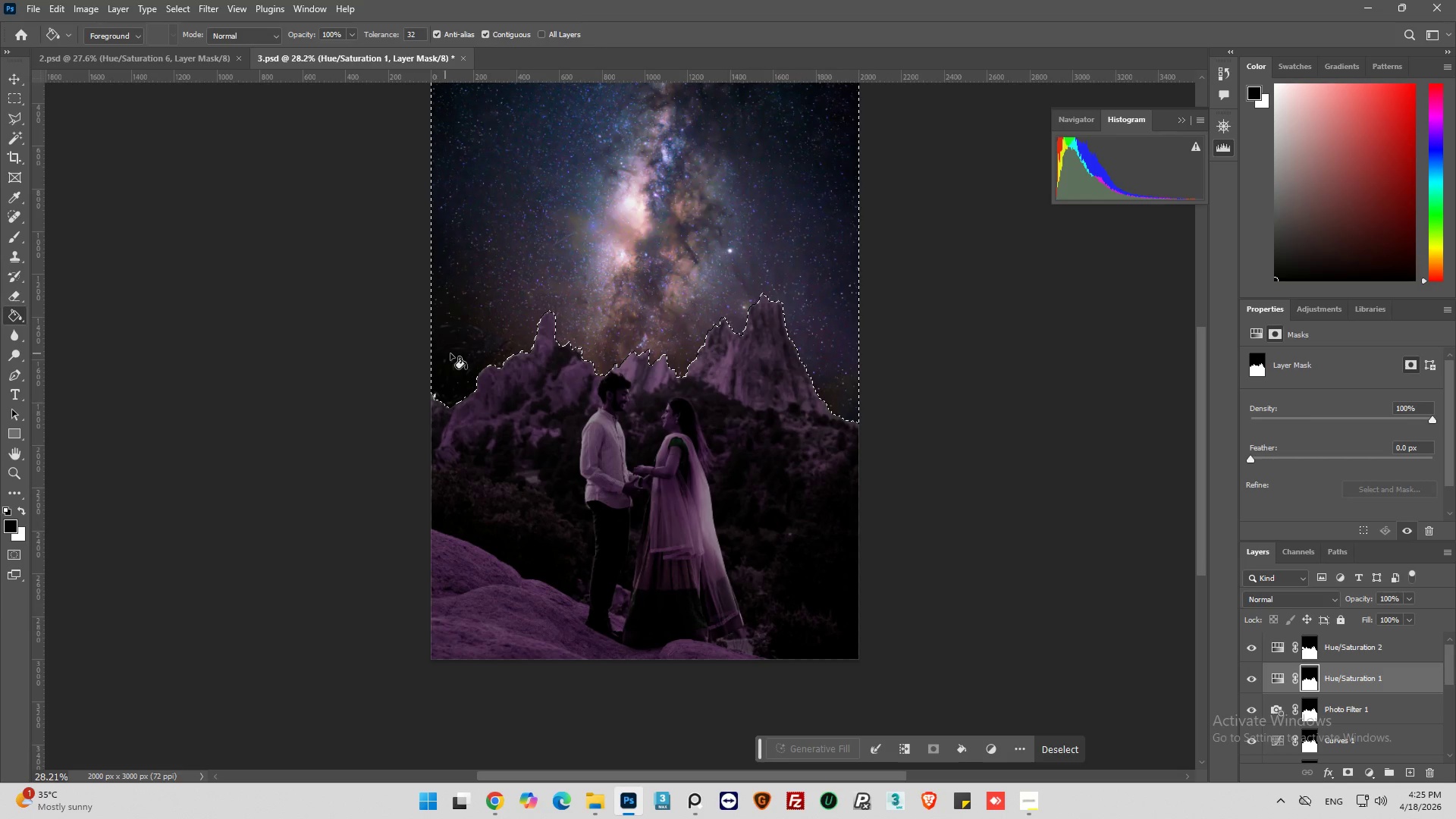 
left_click_drag(start_coordinate=[455, 353], to_coordinate=[466, 349])
 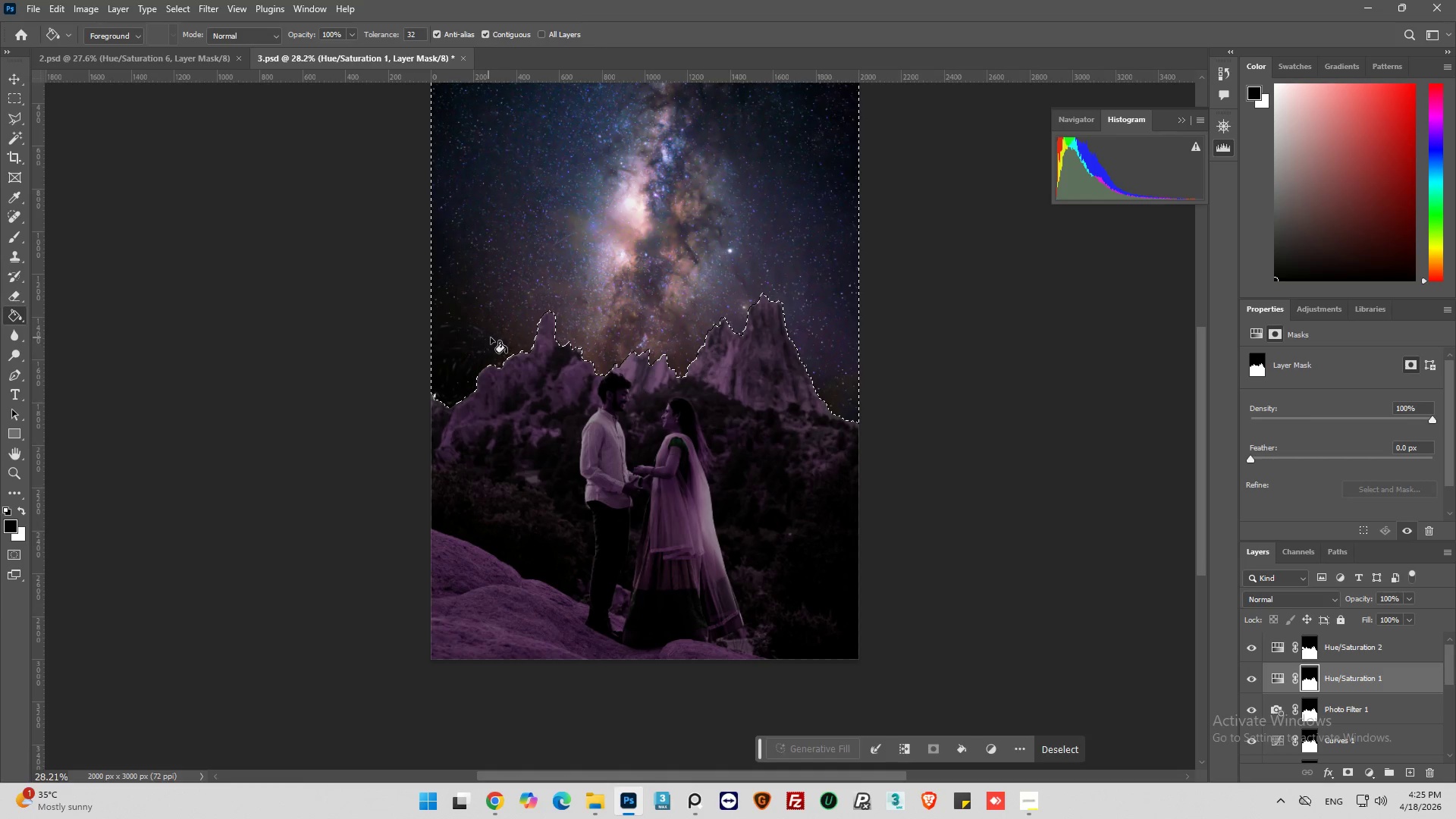 
triple_click([491, 337])
 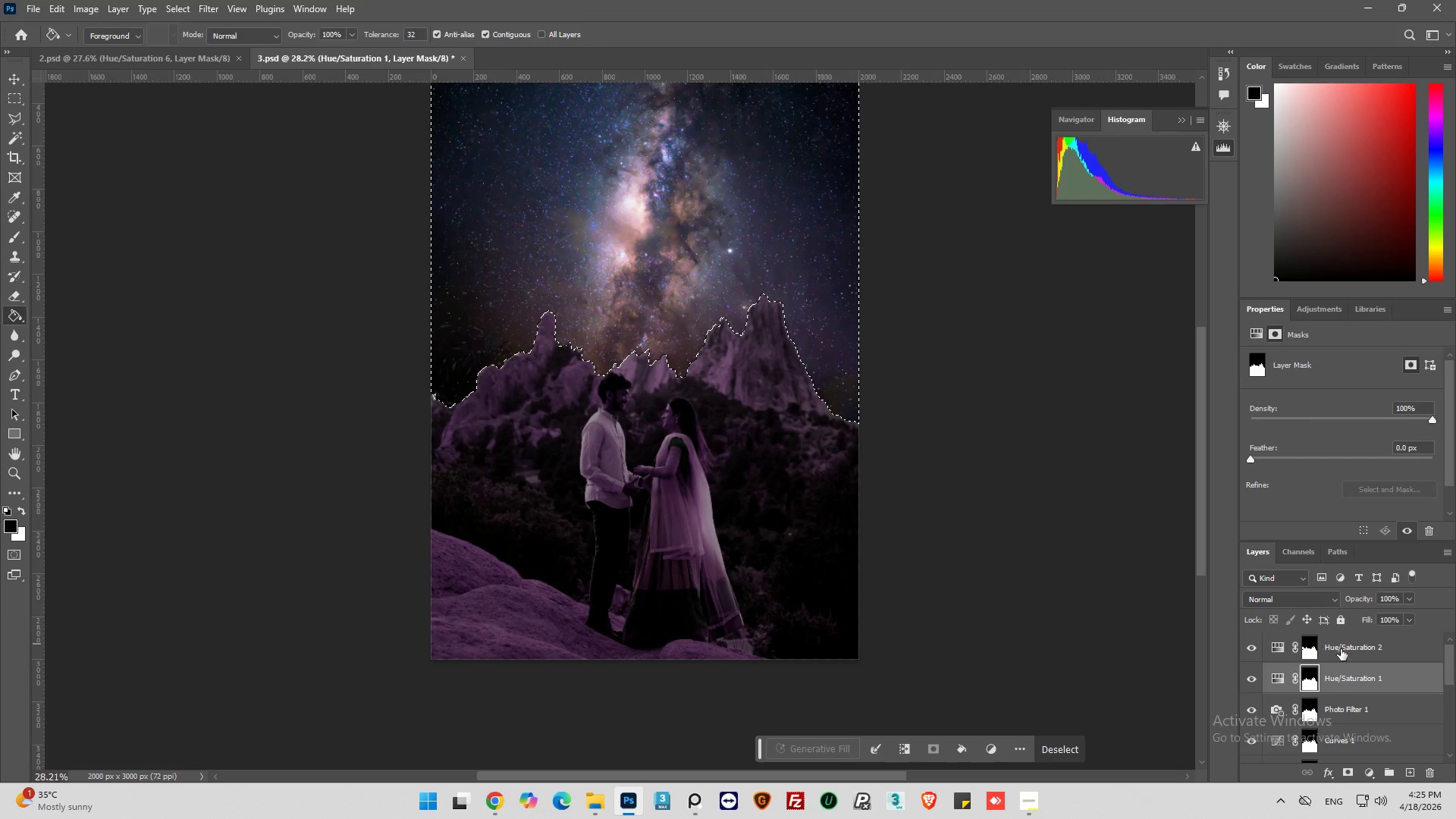 
left_click([1313, 651])
 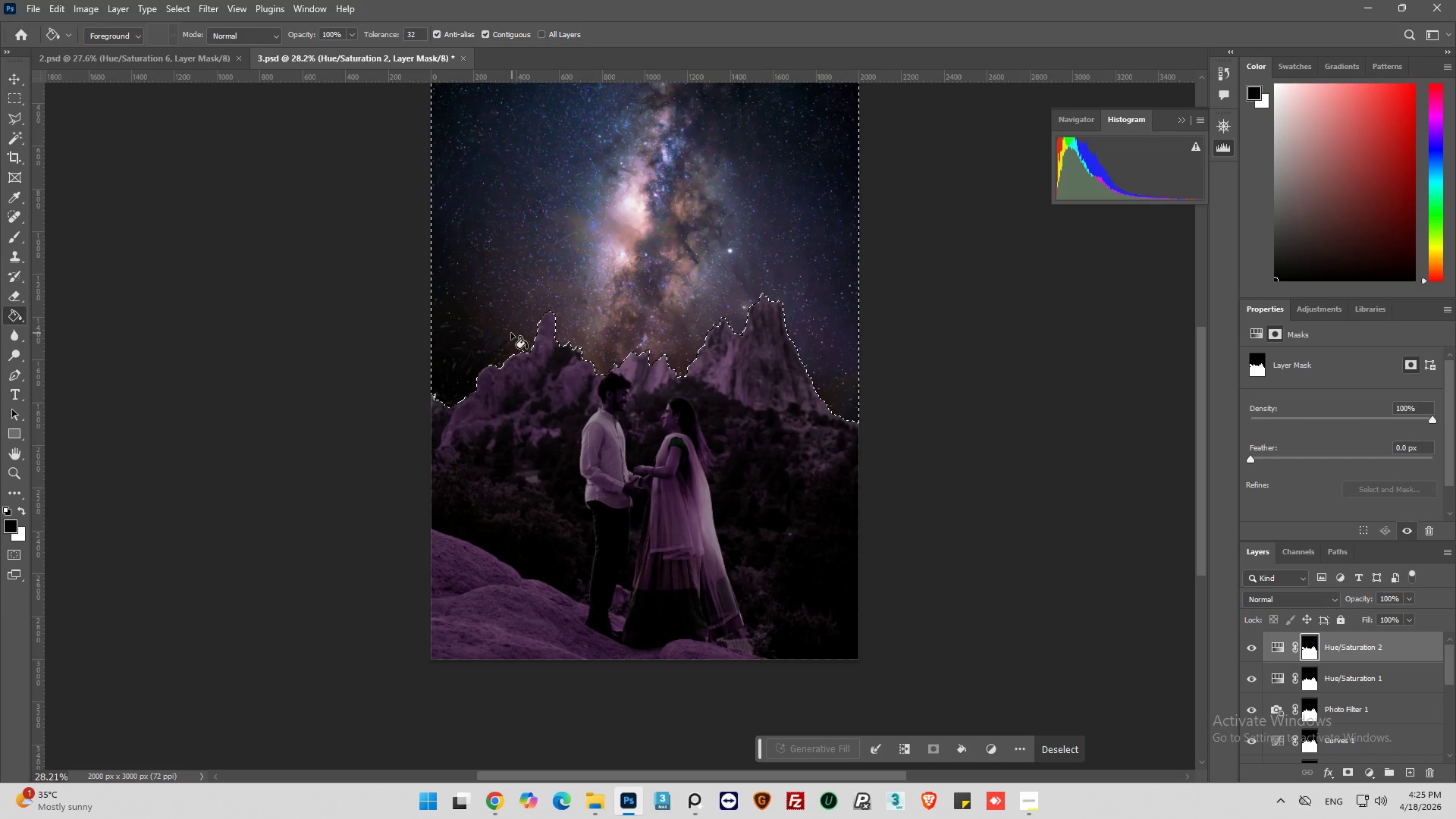 
left_click_drag(start_coordinate=[491, 334], to_coordinate=[480, 336])
 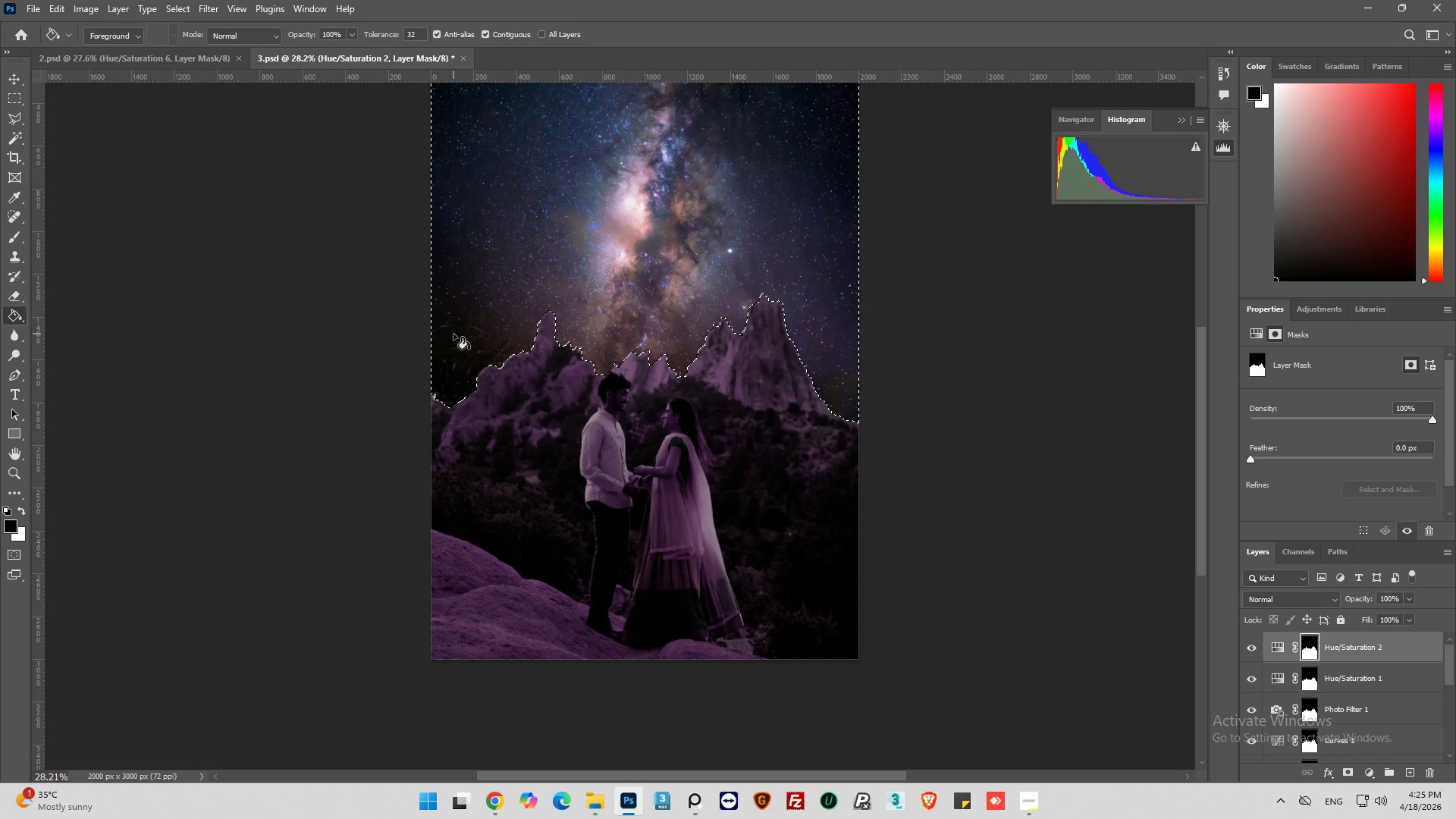 
double_click([453, 334])
 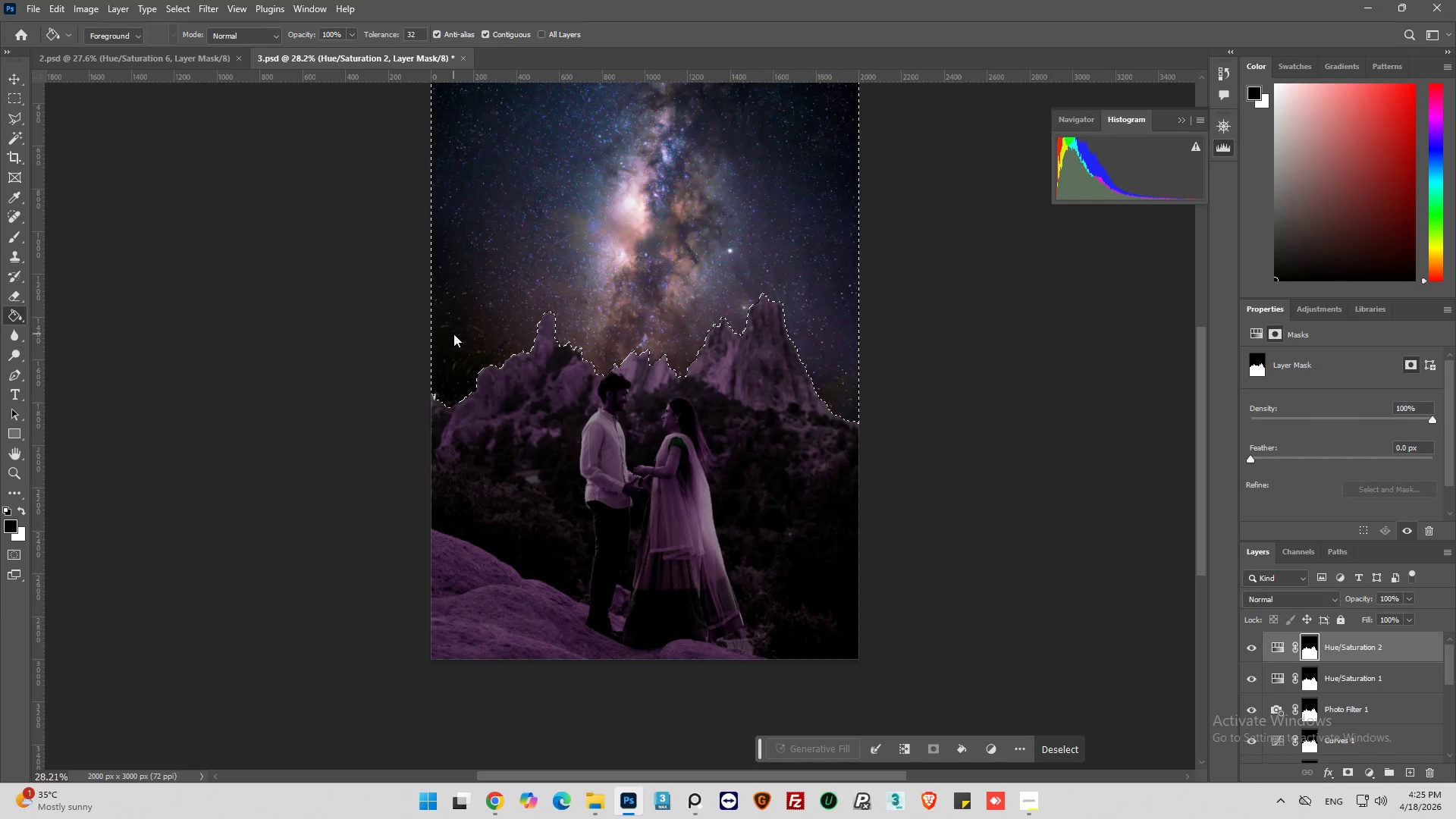 
left_click_drag(start_coordinate=[453, 334], to_coordinate=[450, 337])
 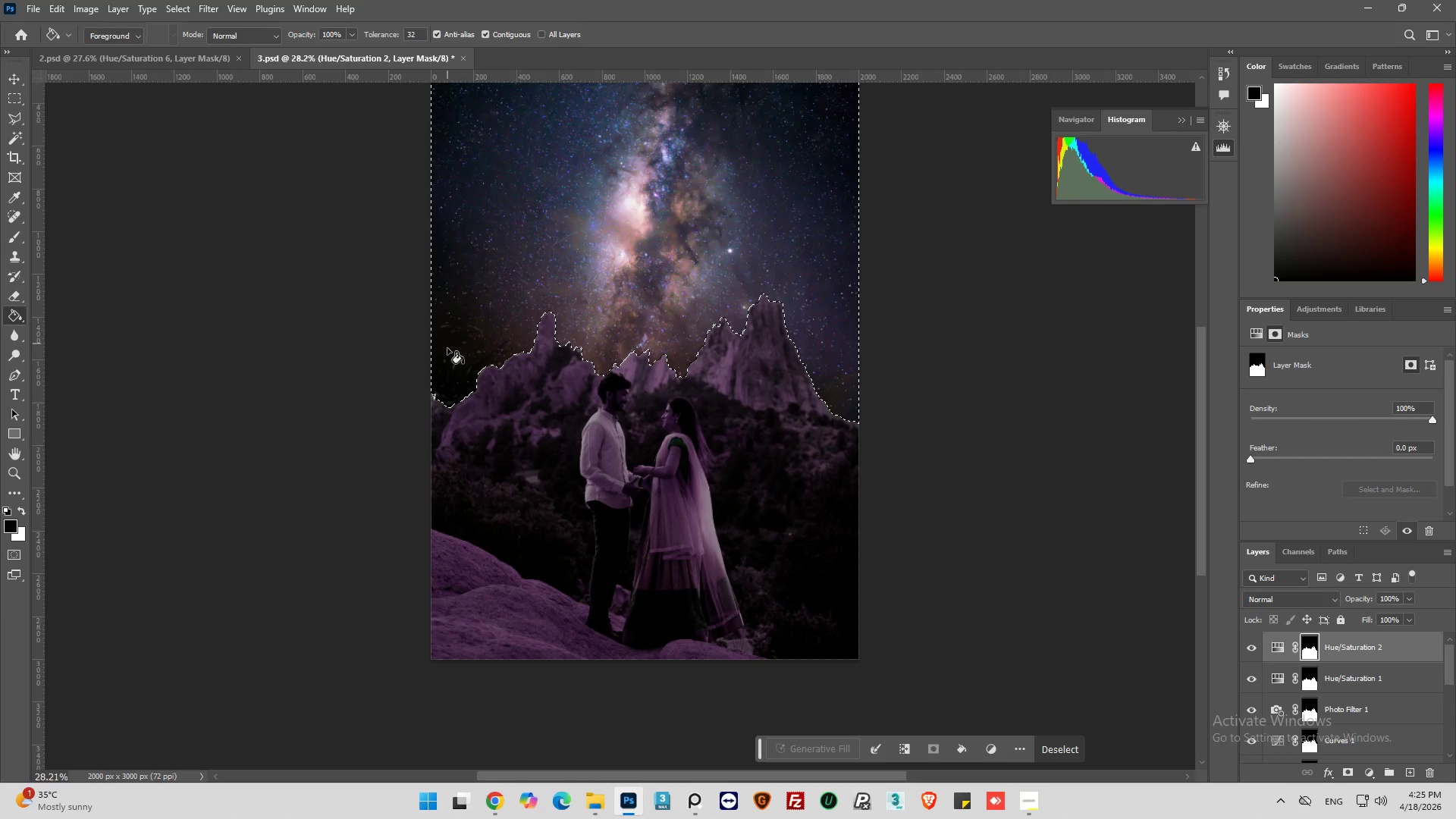 
left_click_drag(start_coordinate=[447, 350], to_coordinate=[446, 353])
 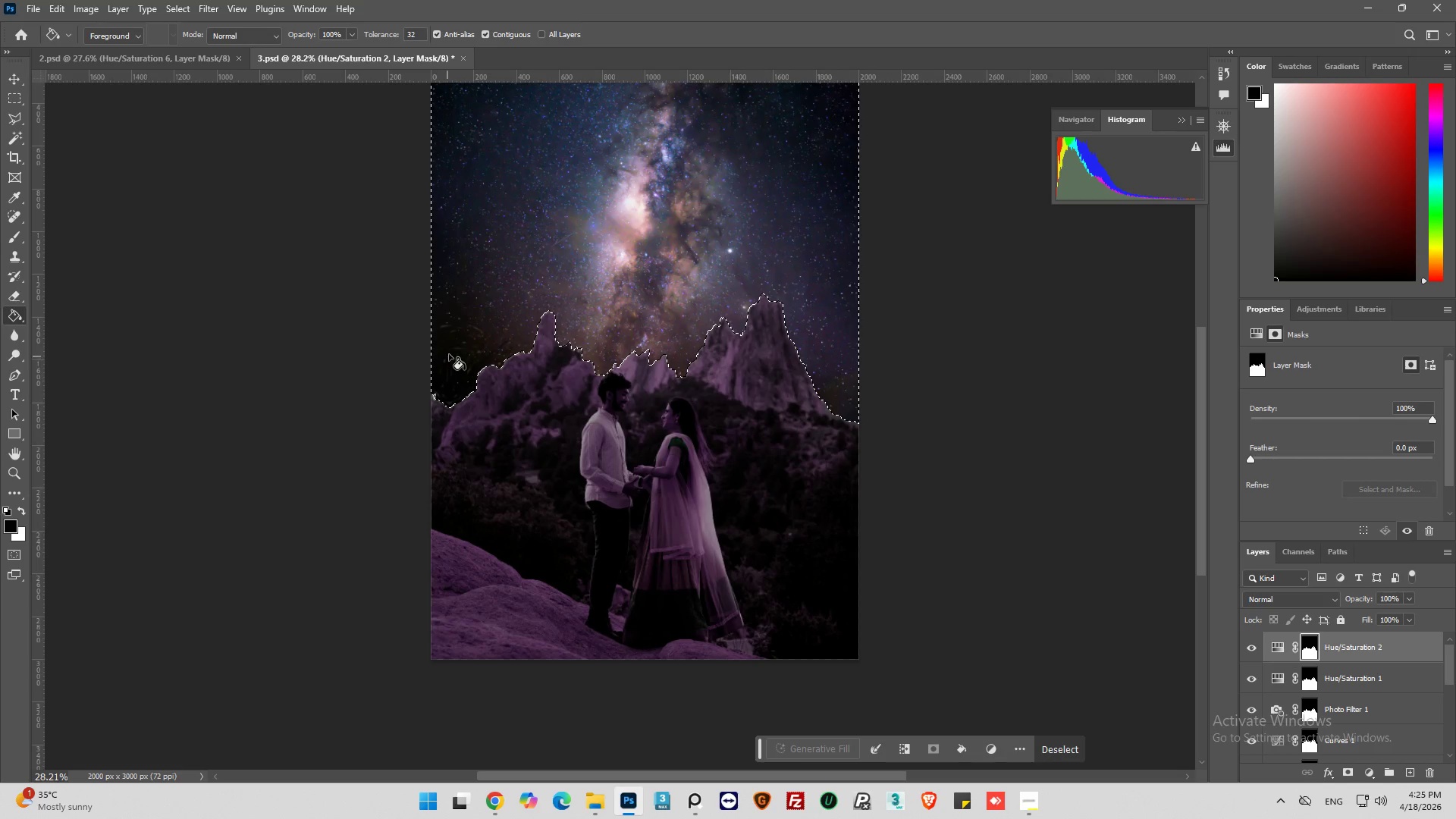 
left_click_drag(start_coordinate=[459, 340], to_coordinate=[463, 336])
 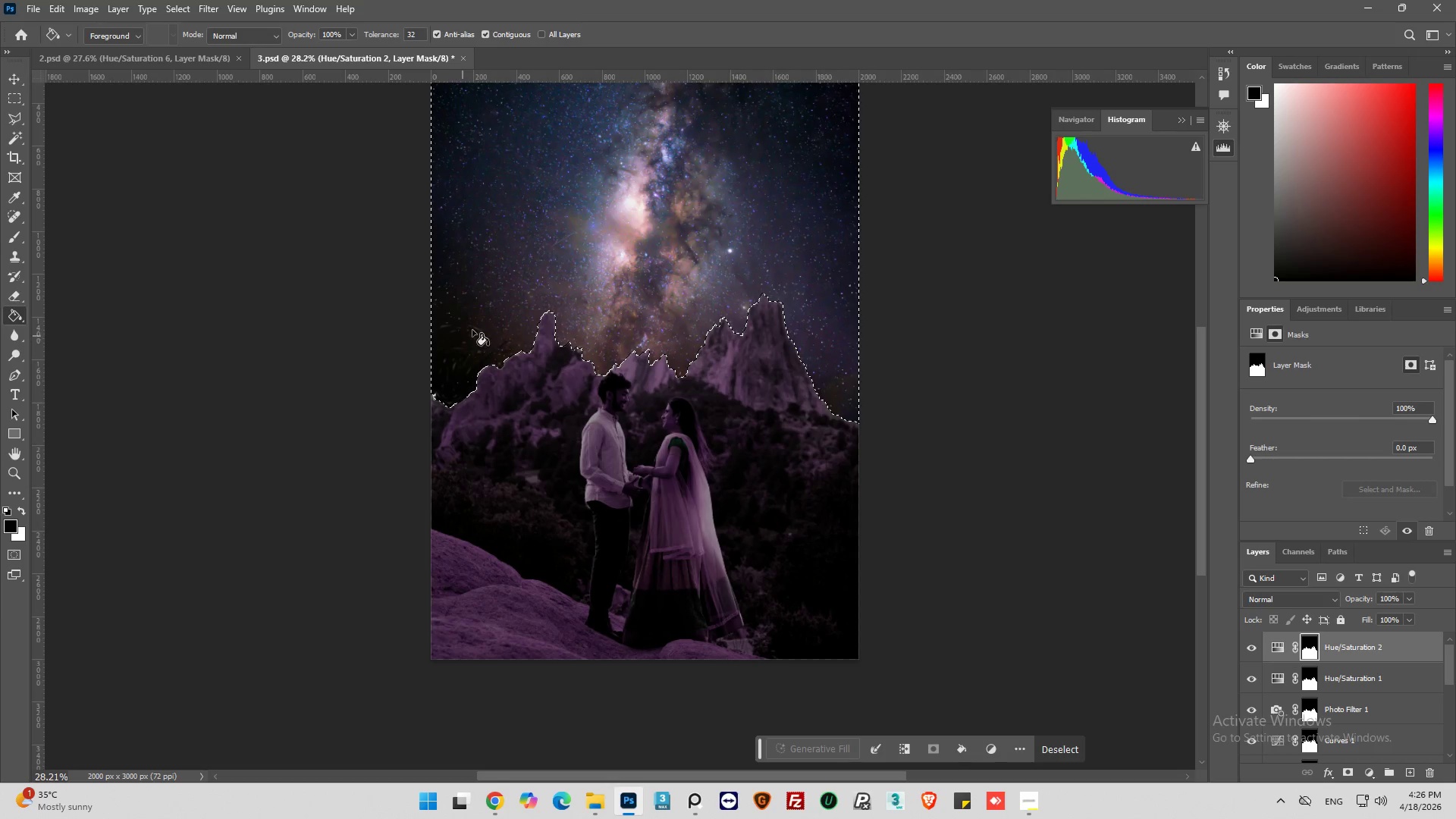 
triple_click([476, 328])
 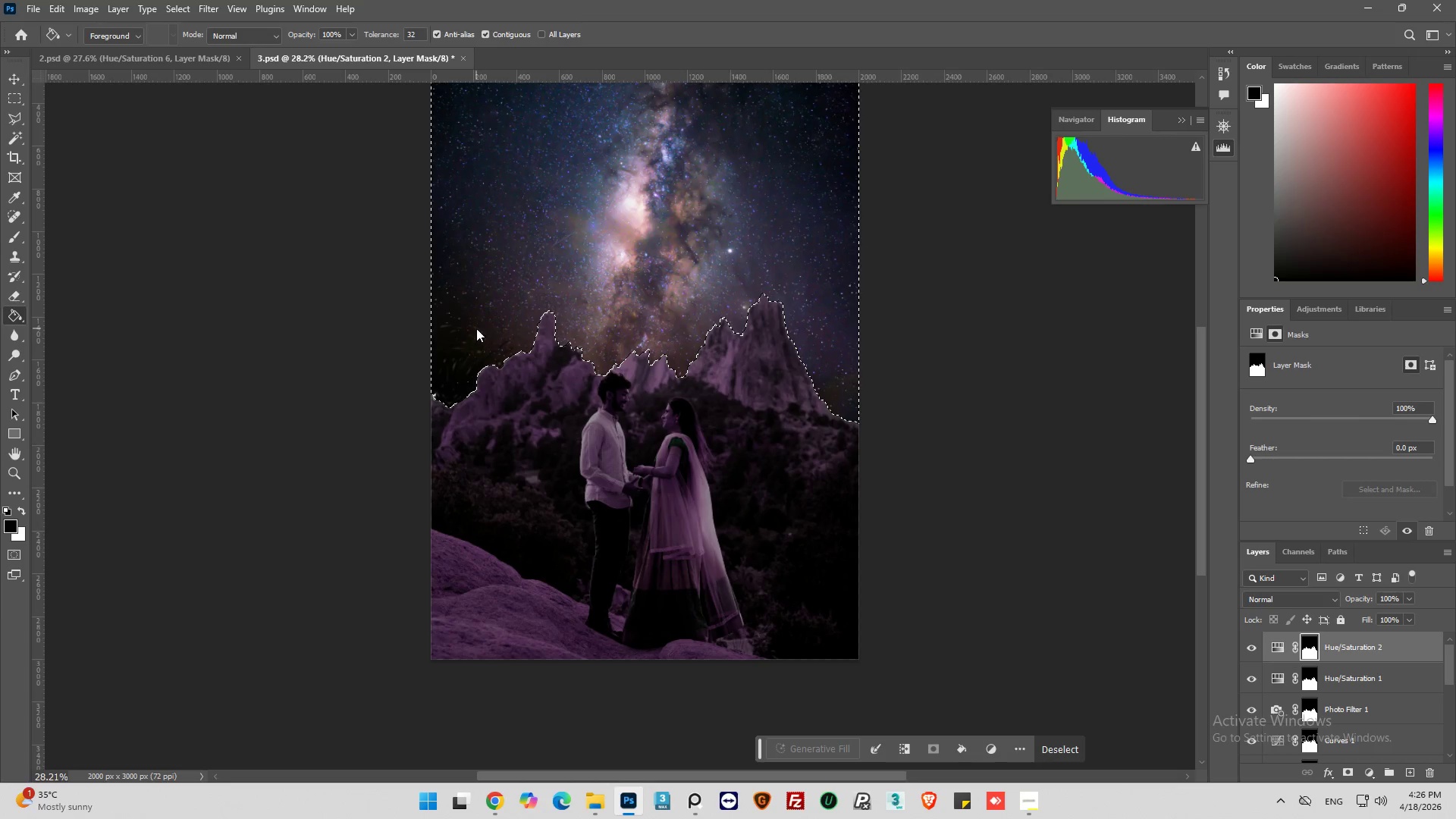 
triple_click([476, 328])
 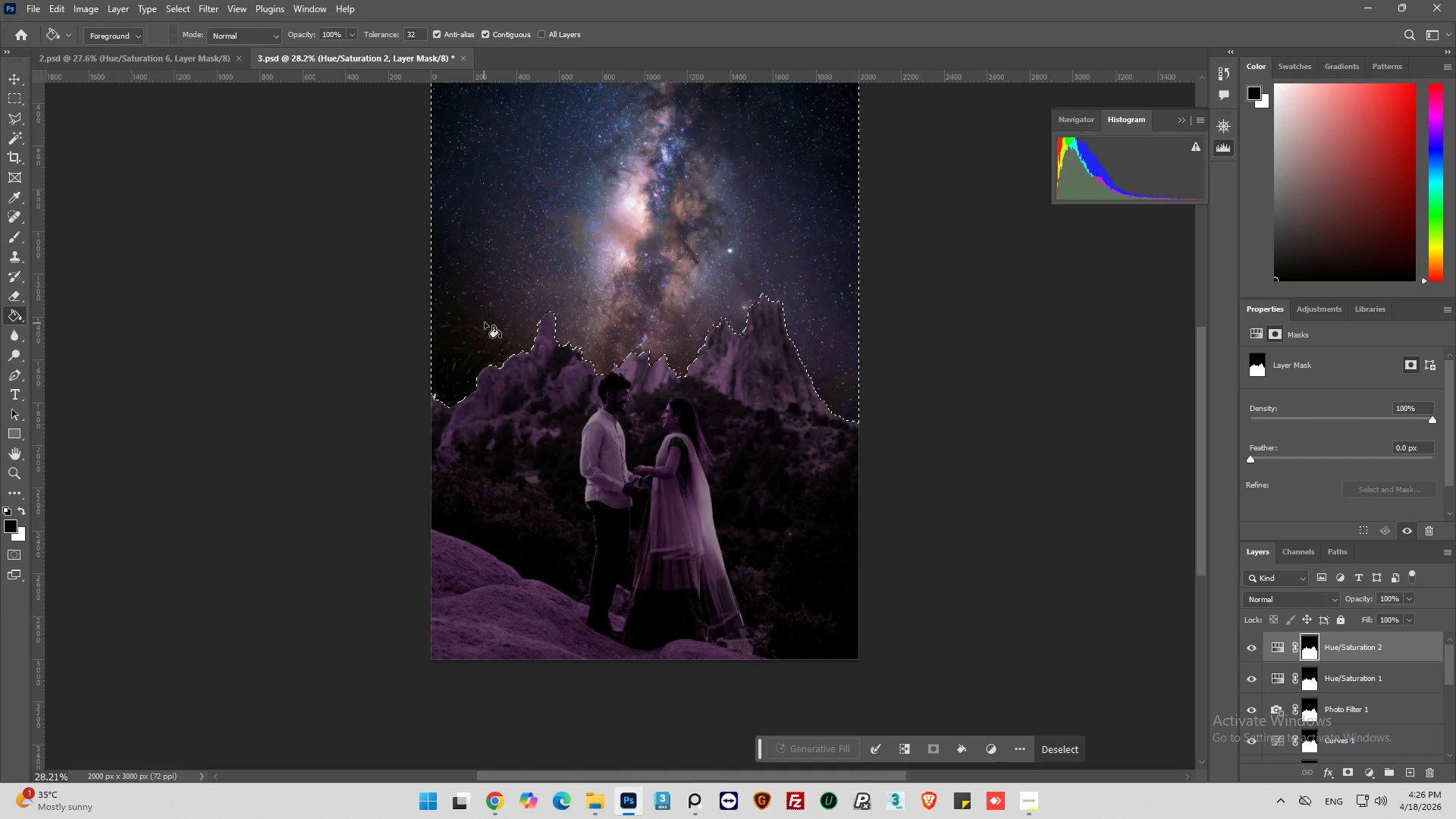 
hold_key(key=AltLeft, duration=1.25)
scroll: coordinate [472, 321], scroll_direction: up, amount: 11.0
 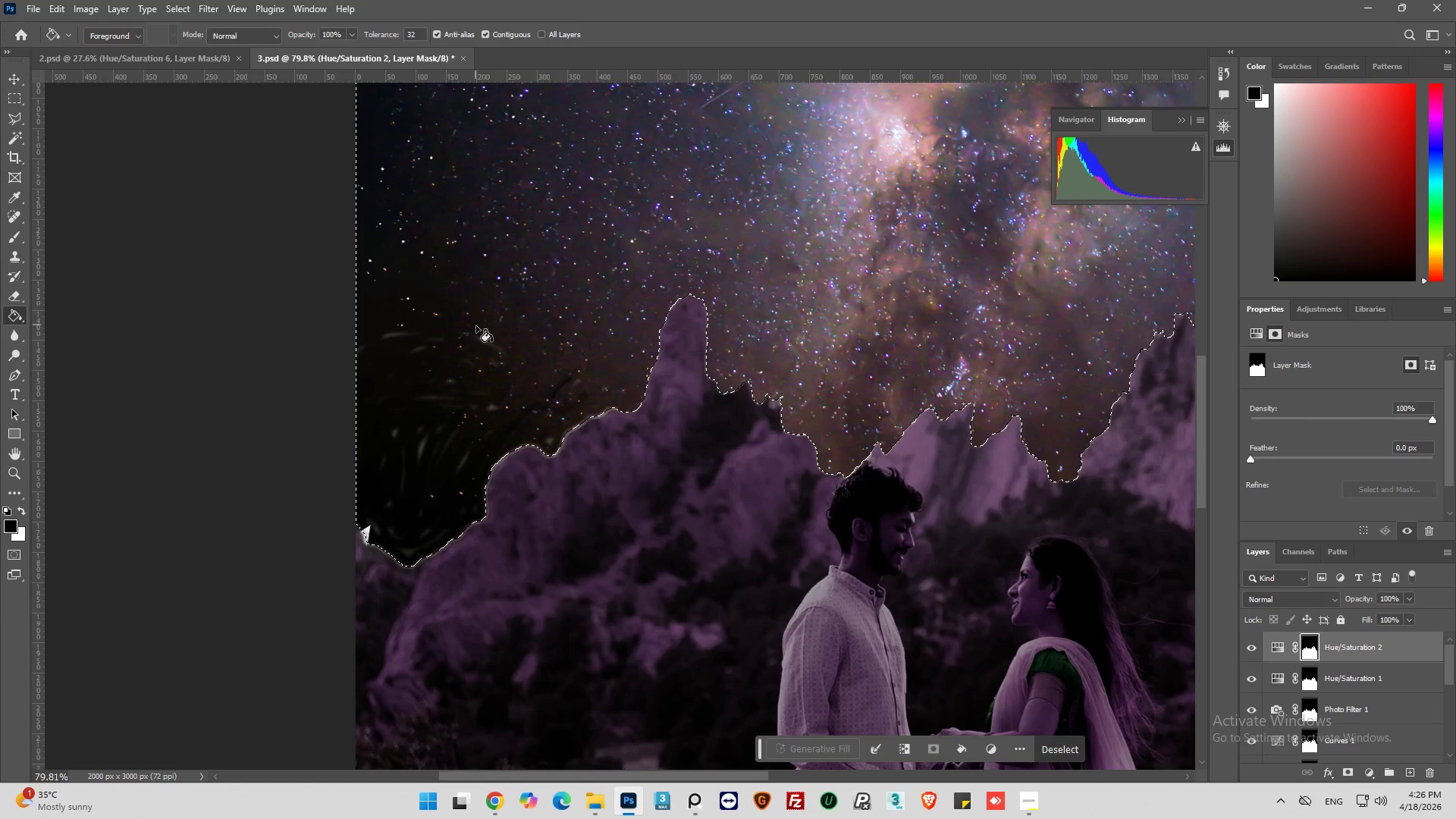 
scroll: coordinate [477, 328], scroll_direction: down, amount: 3.0
 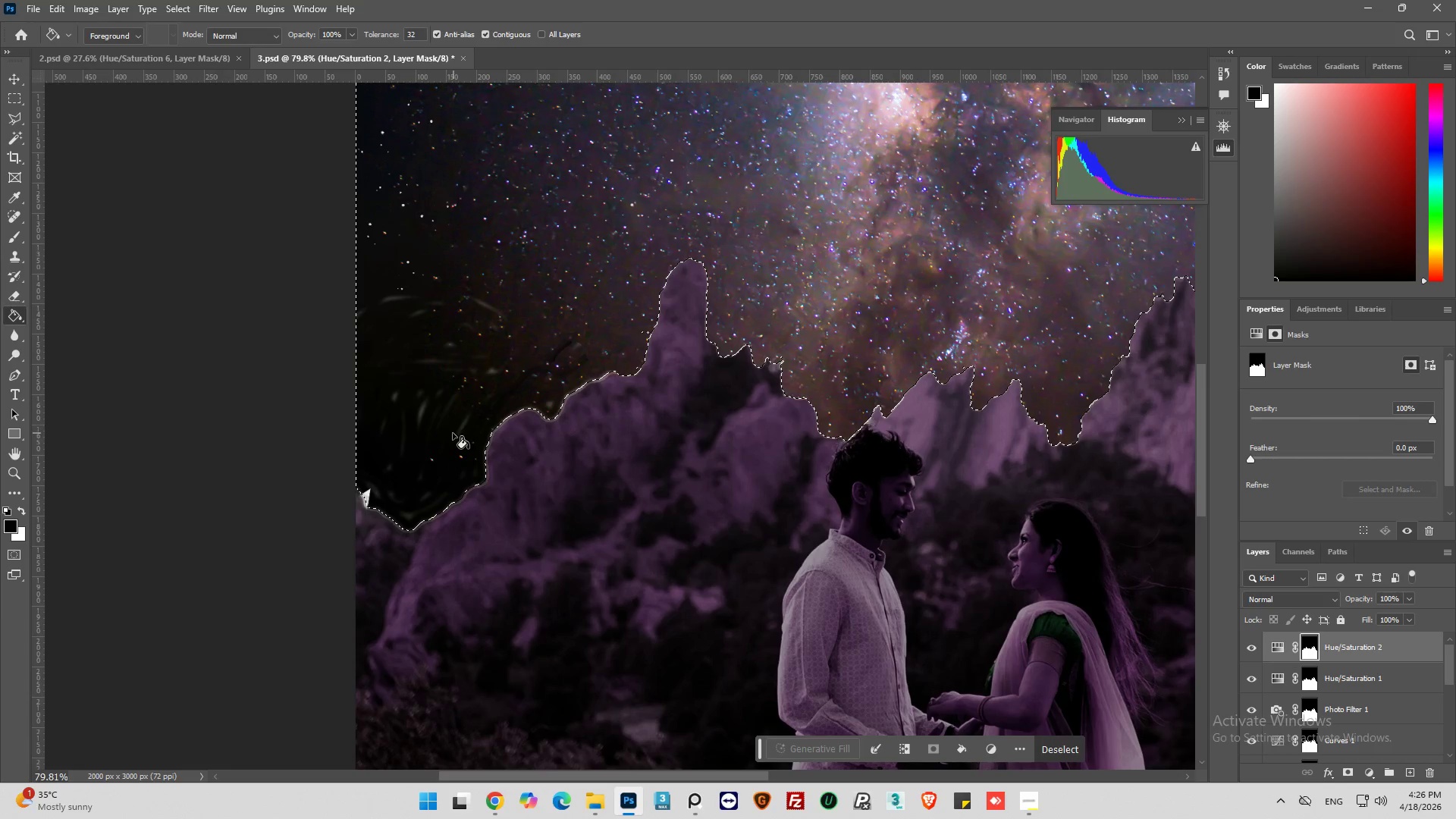 
left_click_drag(start_coordinate=[454, 424], to_coordinate=[460, 399])
 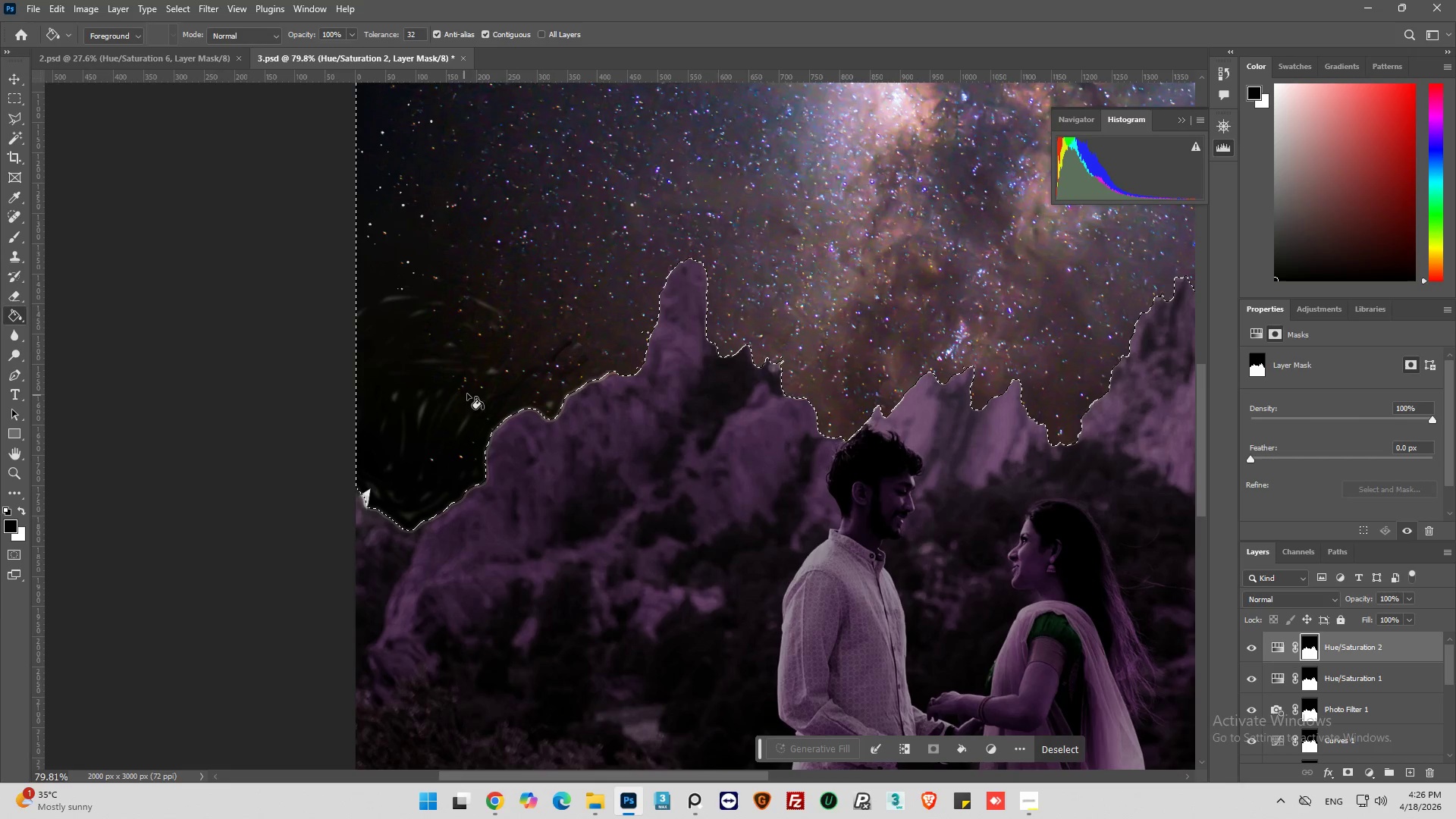 
left_click_drag(start_coordinate=[467, 394], to_coordinate=[504, 369])
 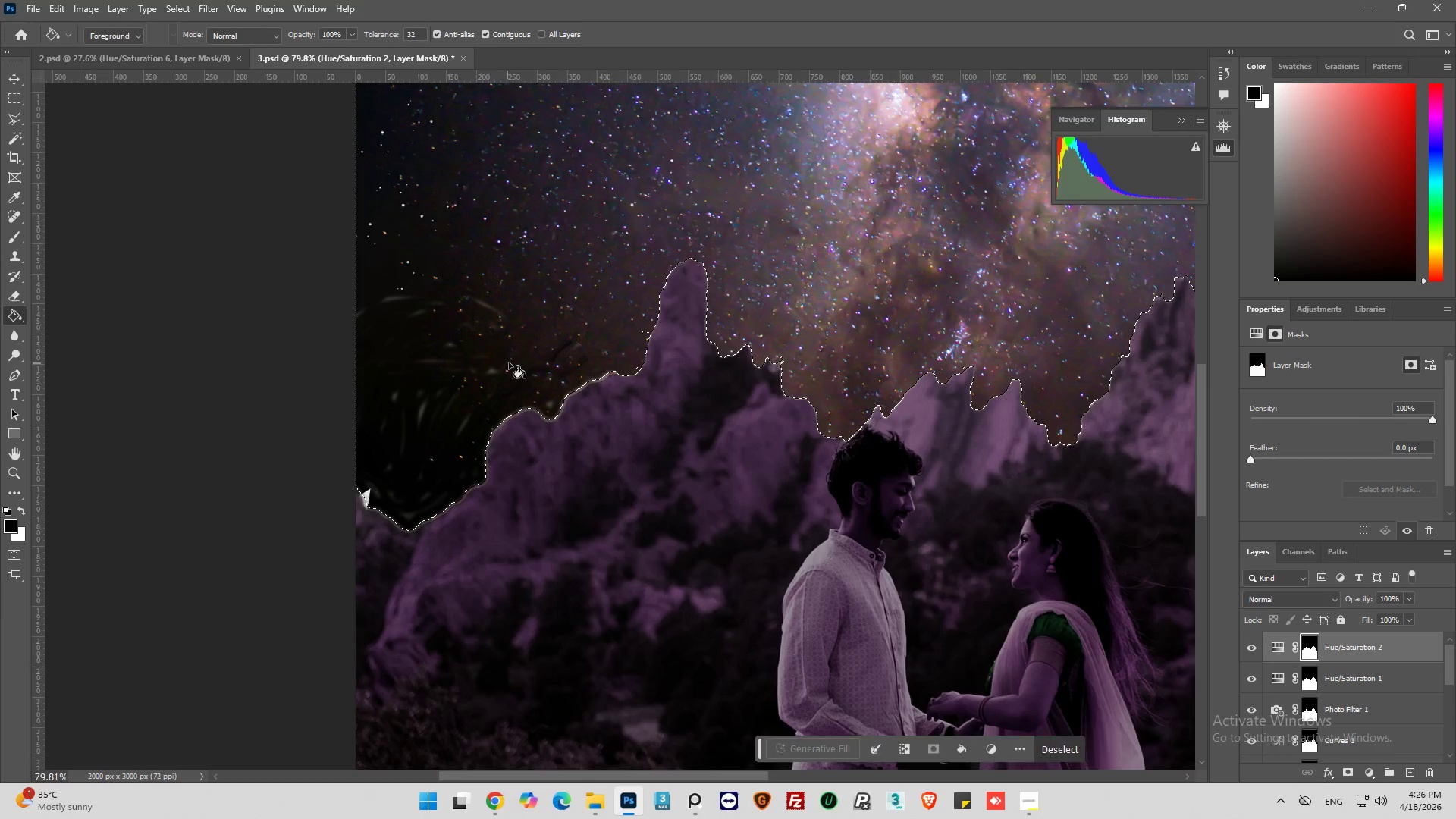 
triple_click([509, 362])
 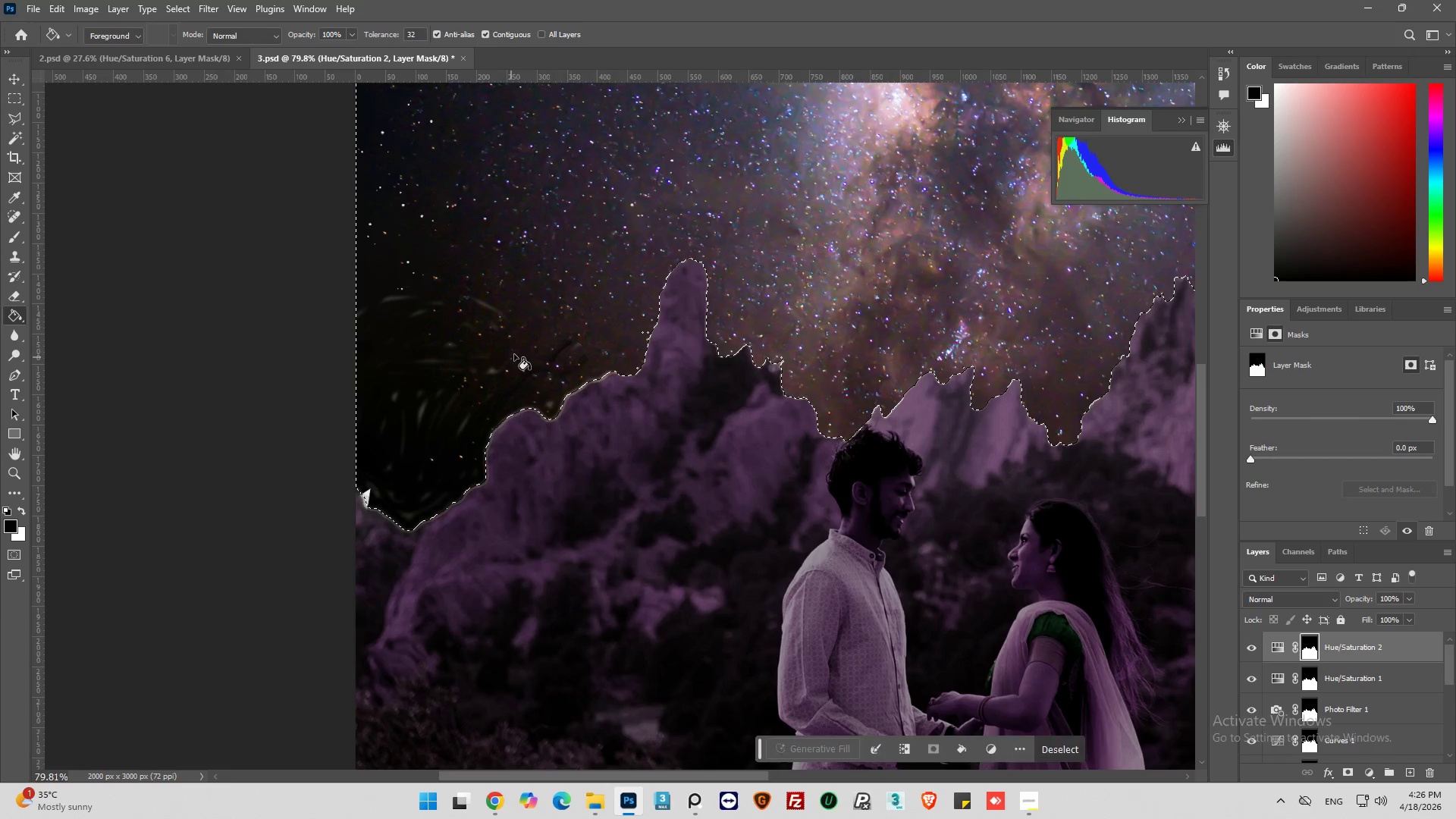 
triple_click([514, 353])
 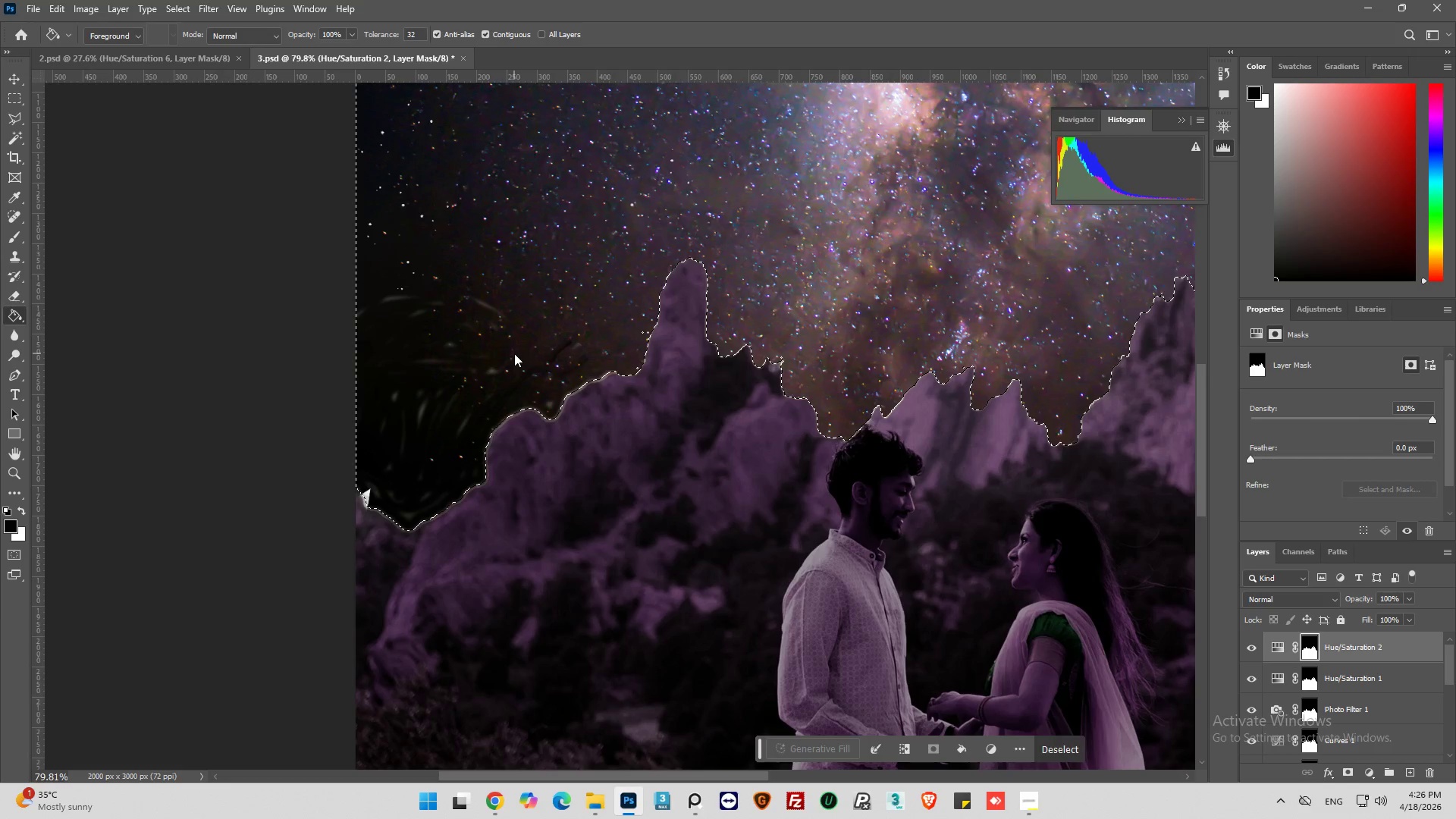 
triple_click([515, 353])
 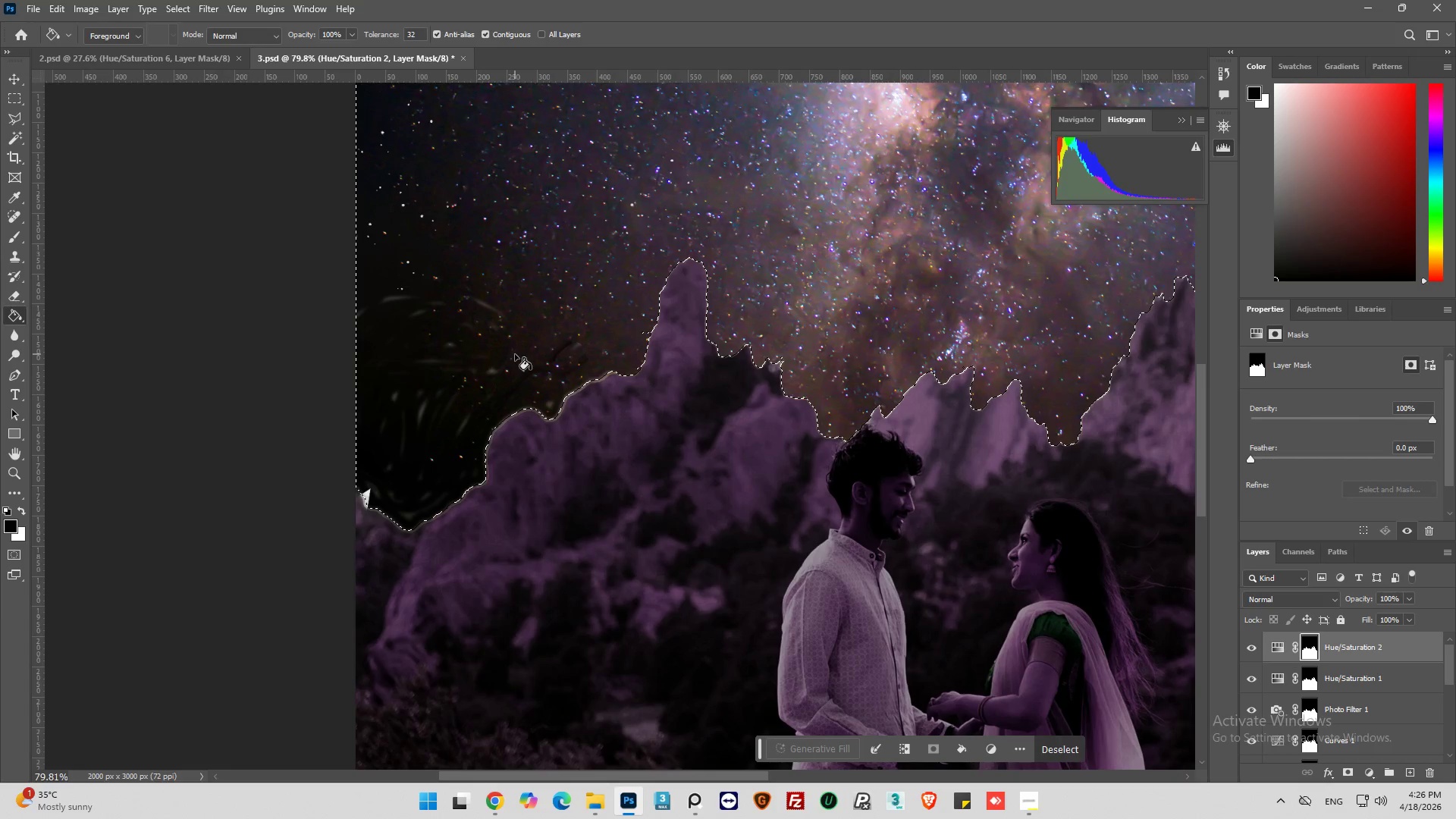 
hold_key(key=AltLeft, duration=0.62)
scroll: coordinate [463, 353], scroll_direction: down, amount: 8.0
 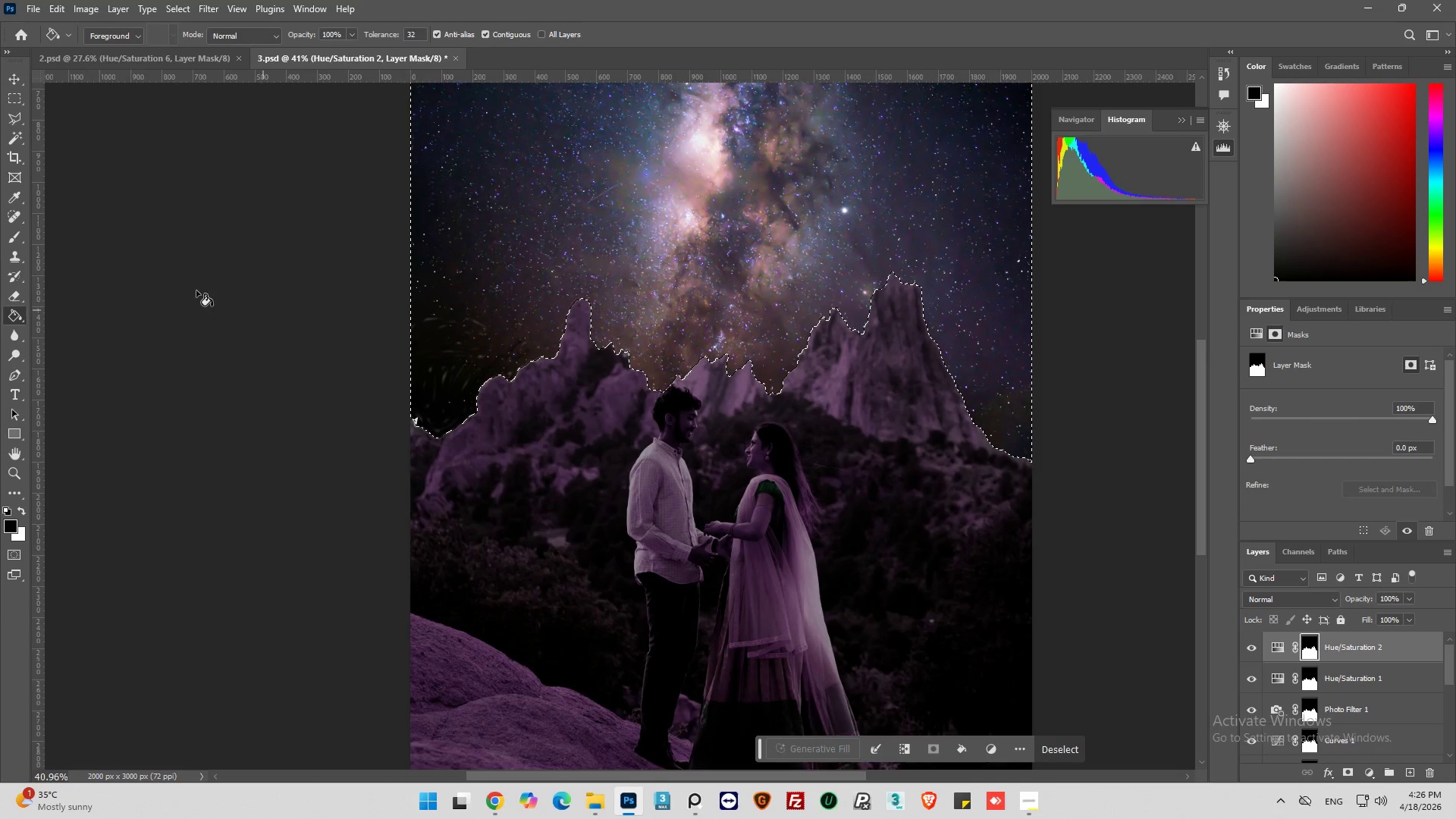 
left_click([111, 36])
 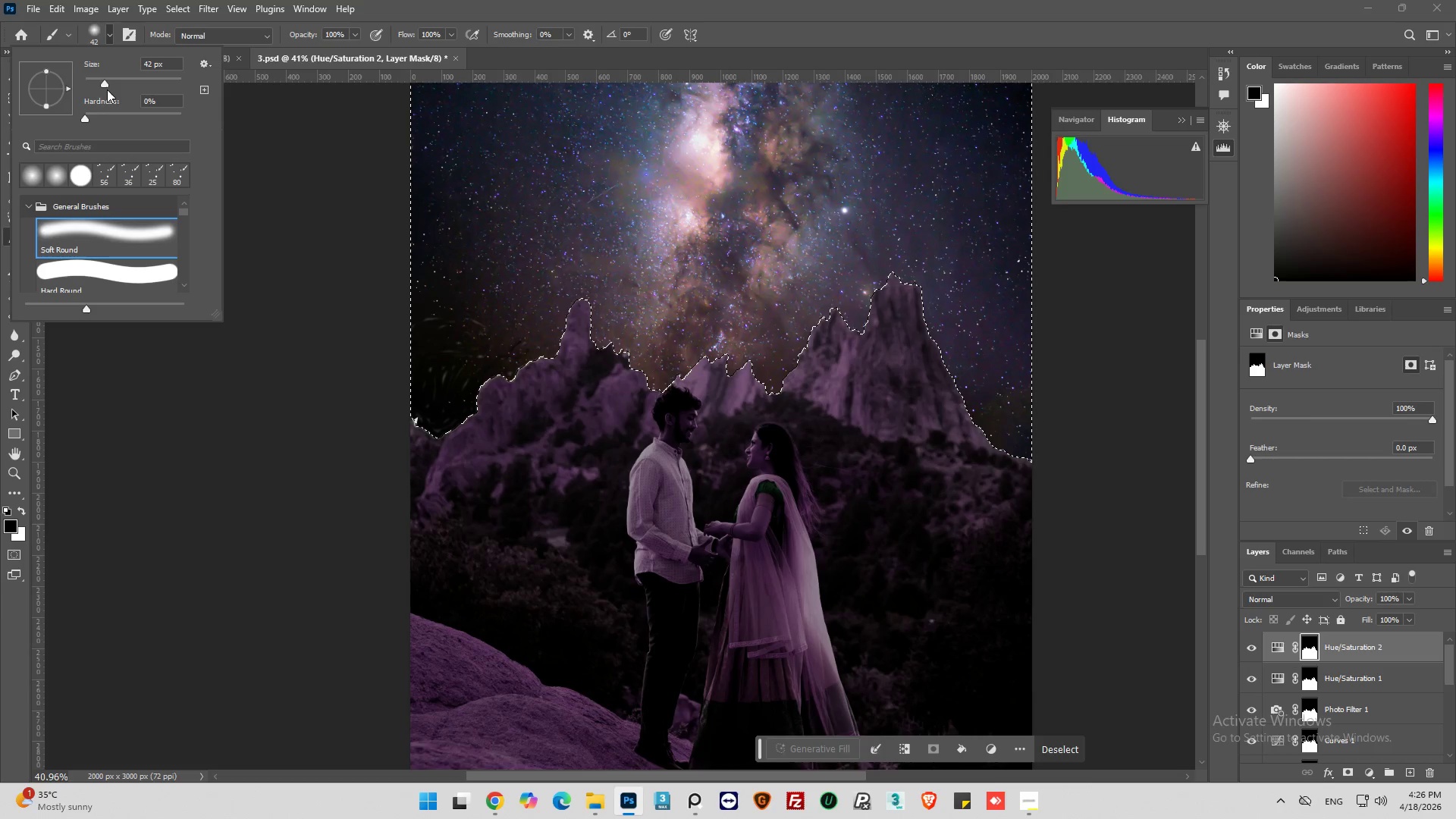 
left_click_drag(start_coordinate=[107, 83], to_coordinate=[166, 84])
 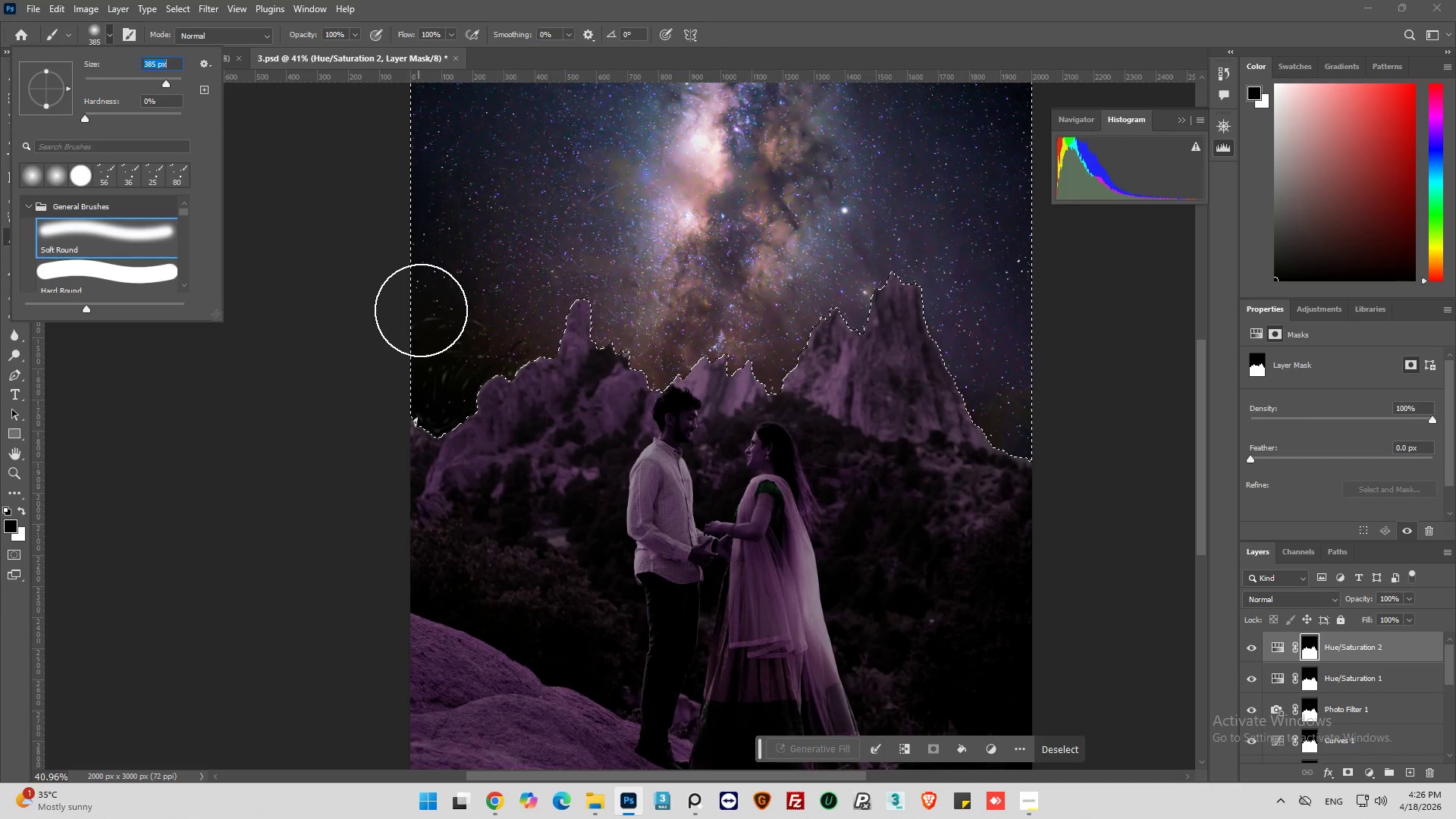 
left_click_drag(start_coordinate=[392, 342], to_coordinate=[611, 470])
 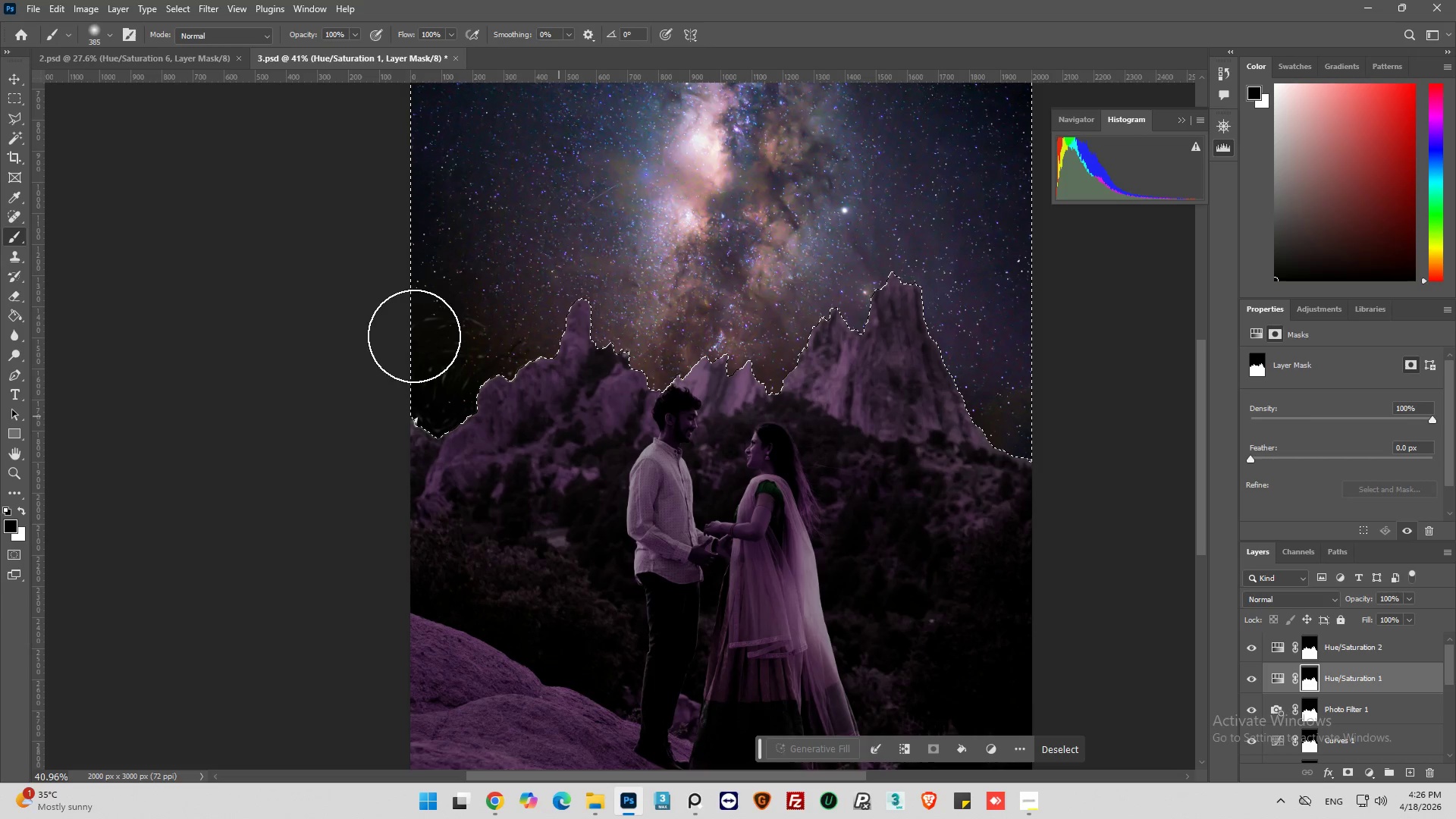 
left_click_drag(start_coordinate=[556, 302], to_coordinate=[364, 504])
 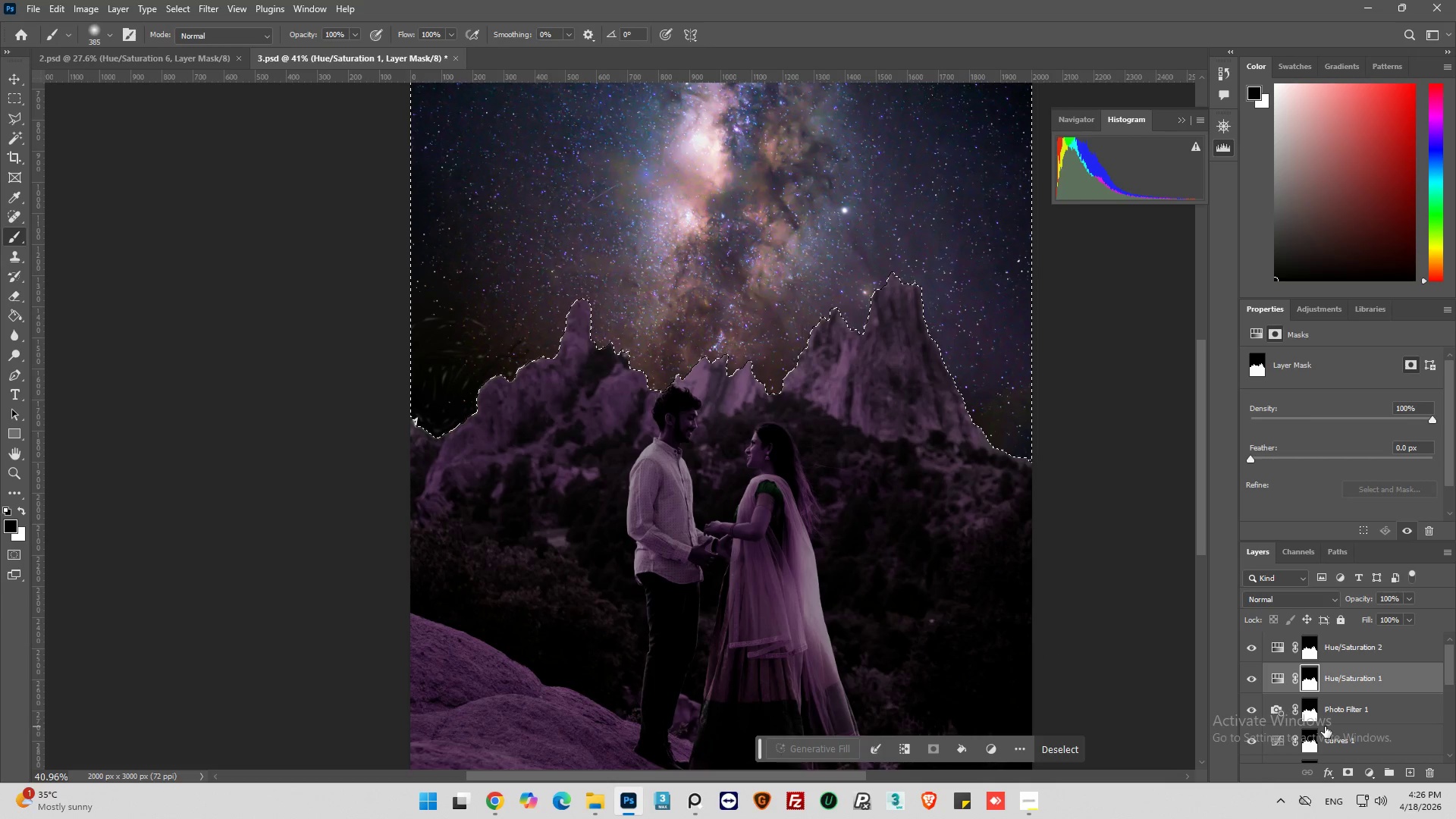 
left_click([1313, 717])
 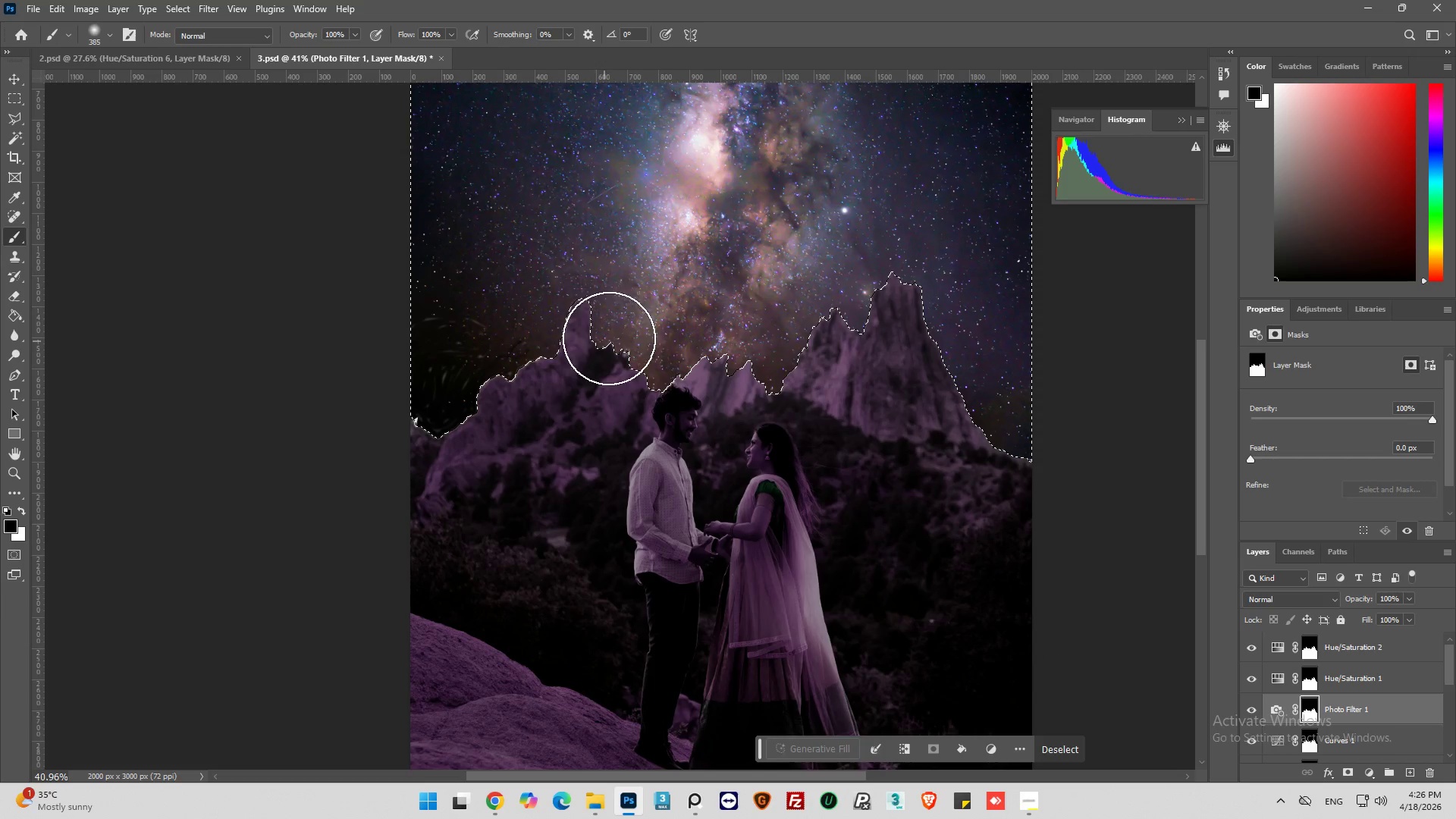 
left_click_drag(start_coordinate=[557, 321], to_coordinate=[548, 344])
 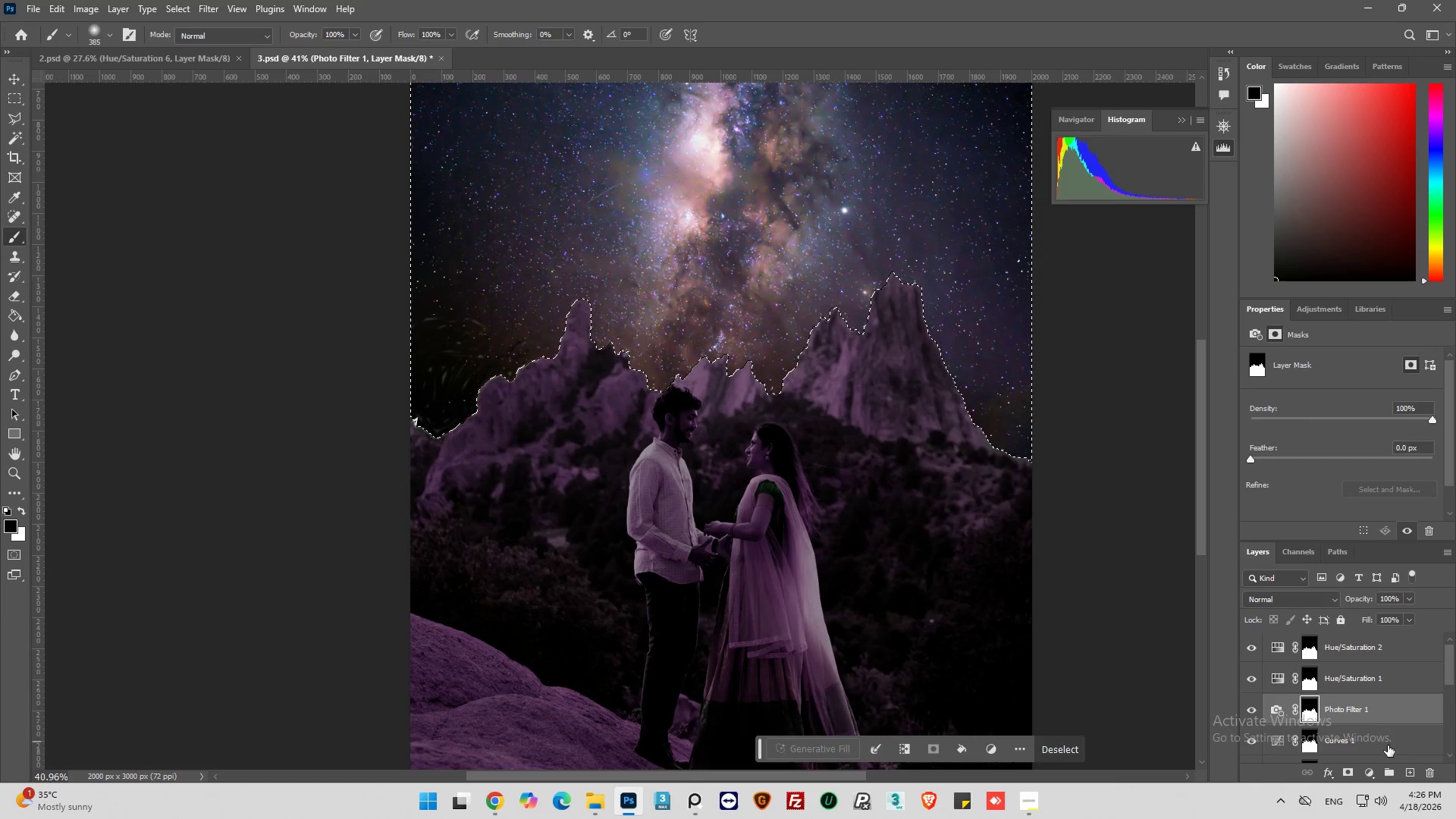 
scroll: coordinate [1366, 708], scroll_direction: down, amount: 1.0
 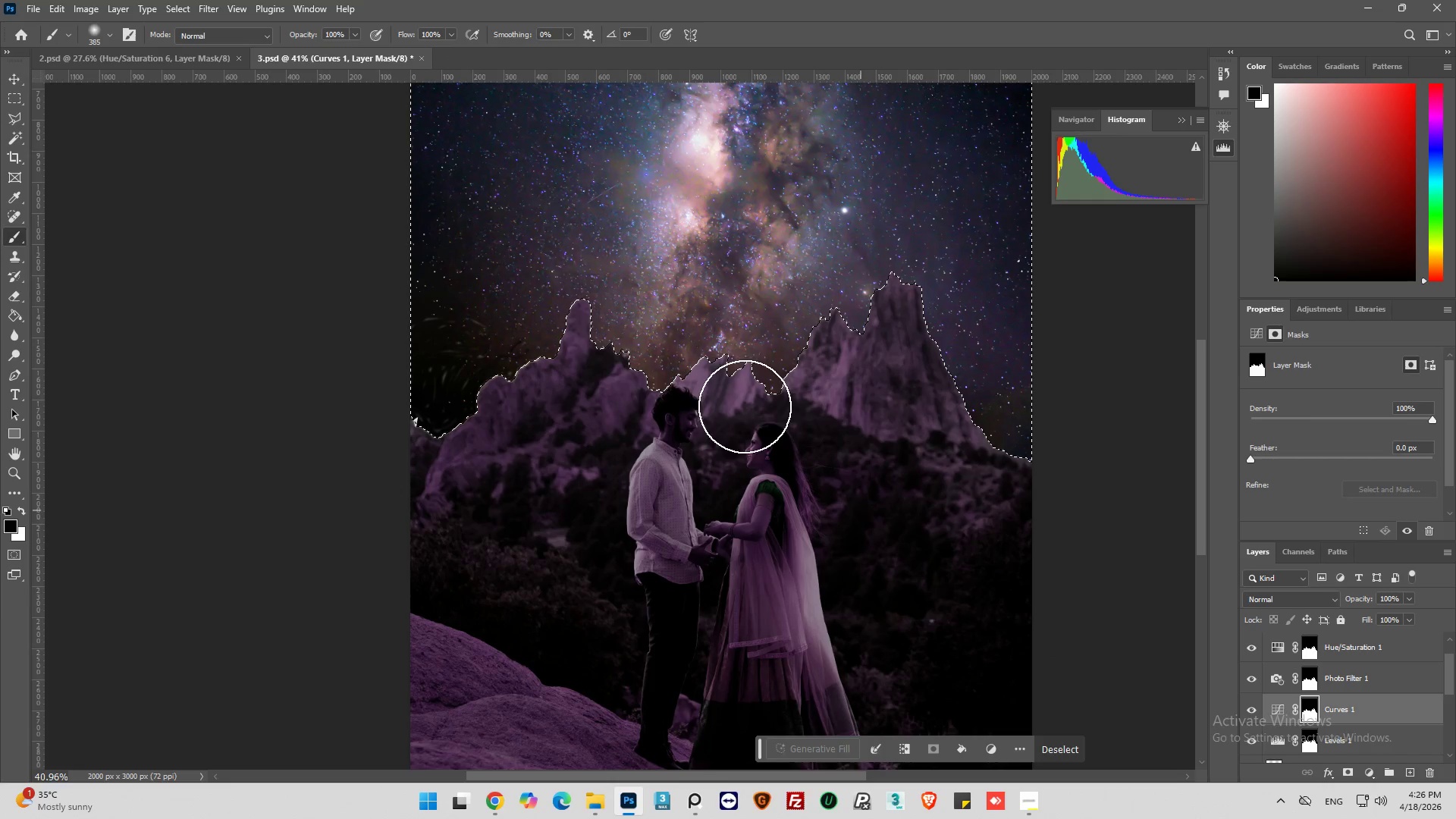 
left_click_drag(start_coordinate=[596, 333], to_coordinate=[395, 475])
 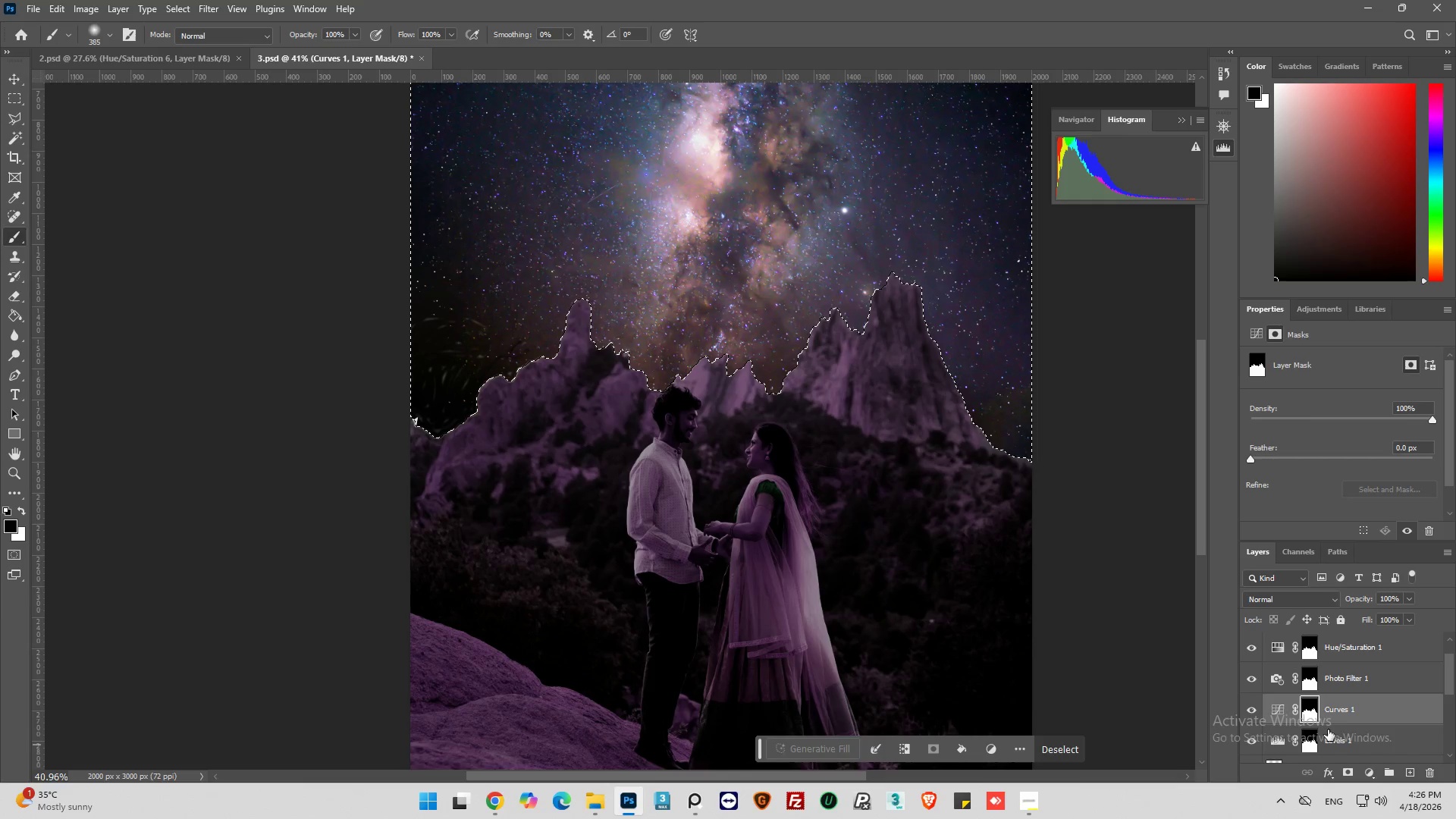 
scroll: coordinate [1340, 720], scroll_direction: down, amount: 1.0
 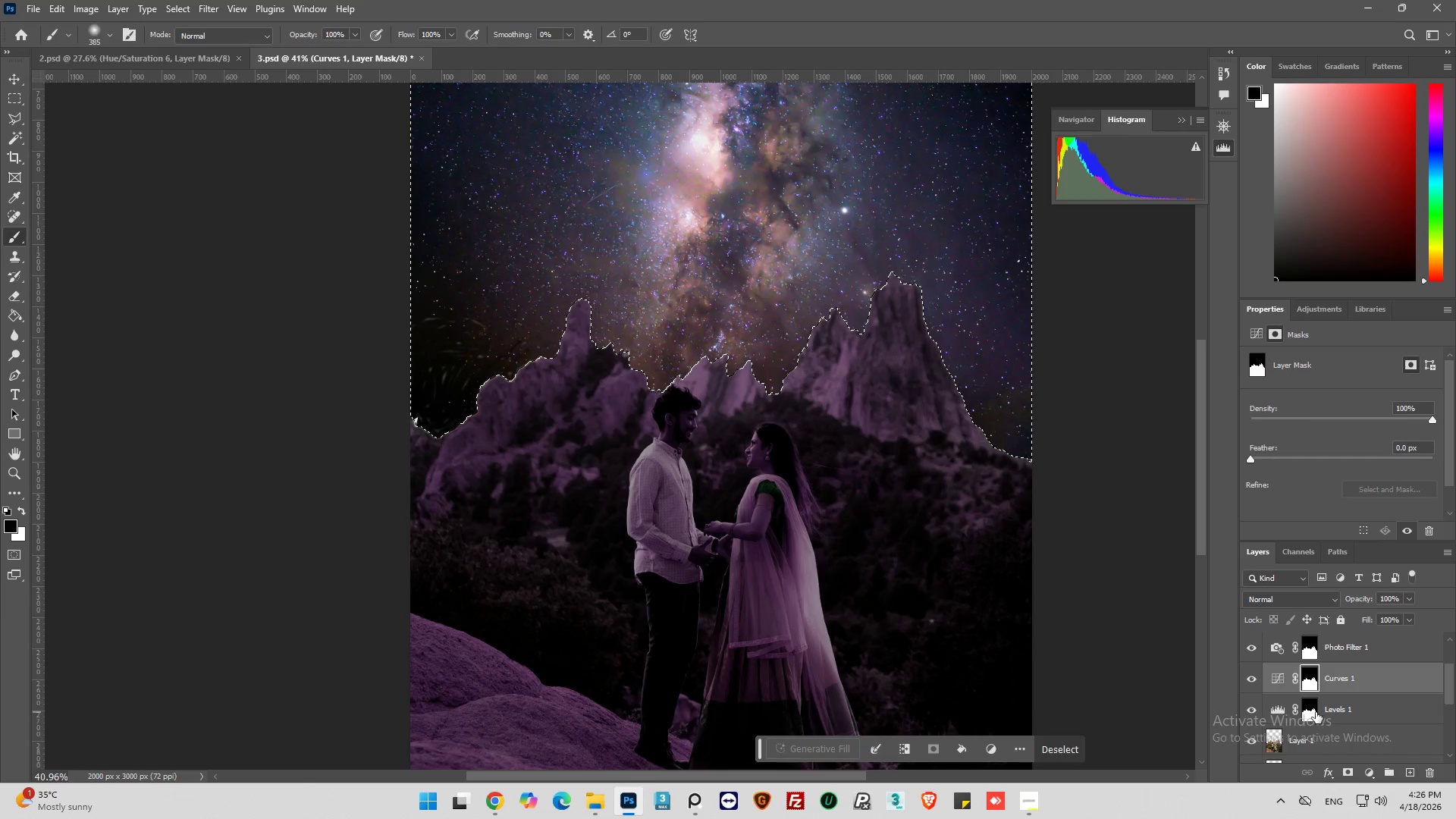 
left_click([1314, 712])
 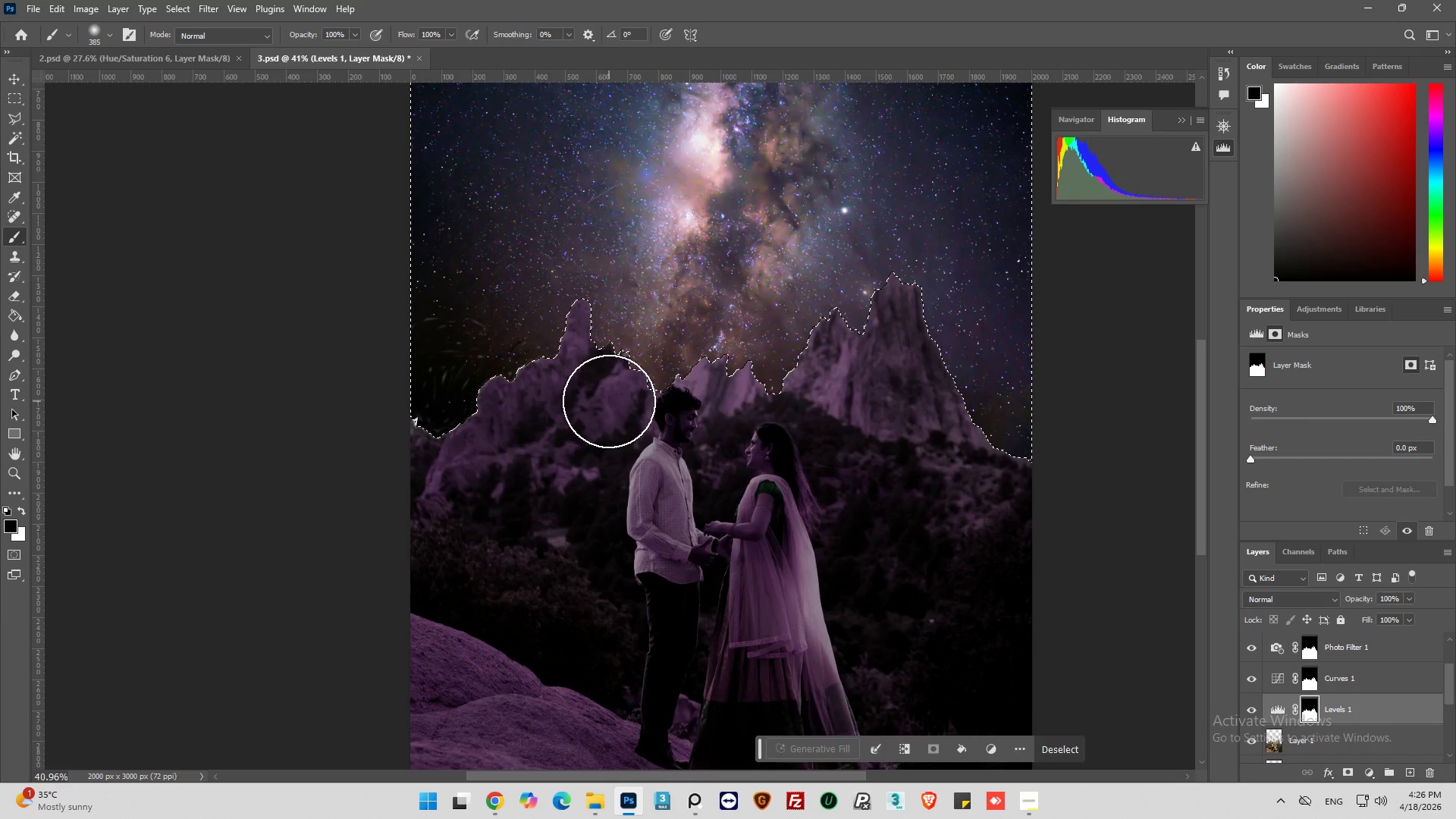 
left_click_drag(start_coordinate=[563, 331], to_coordinate=[323, 500])
 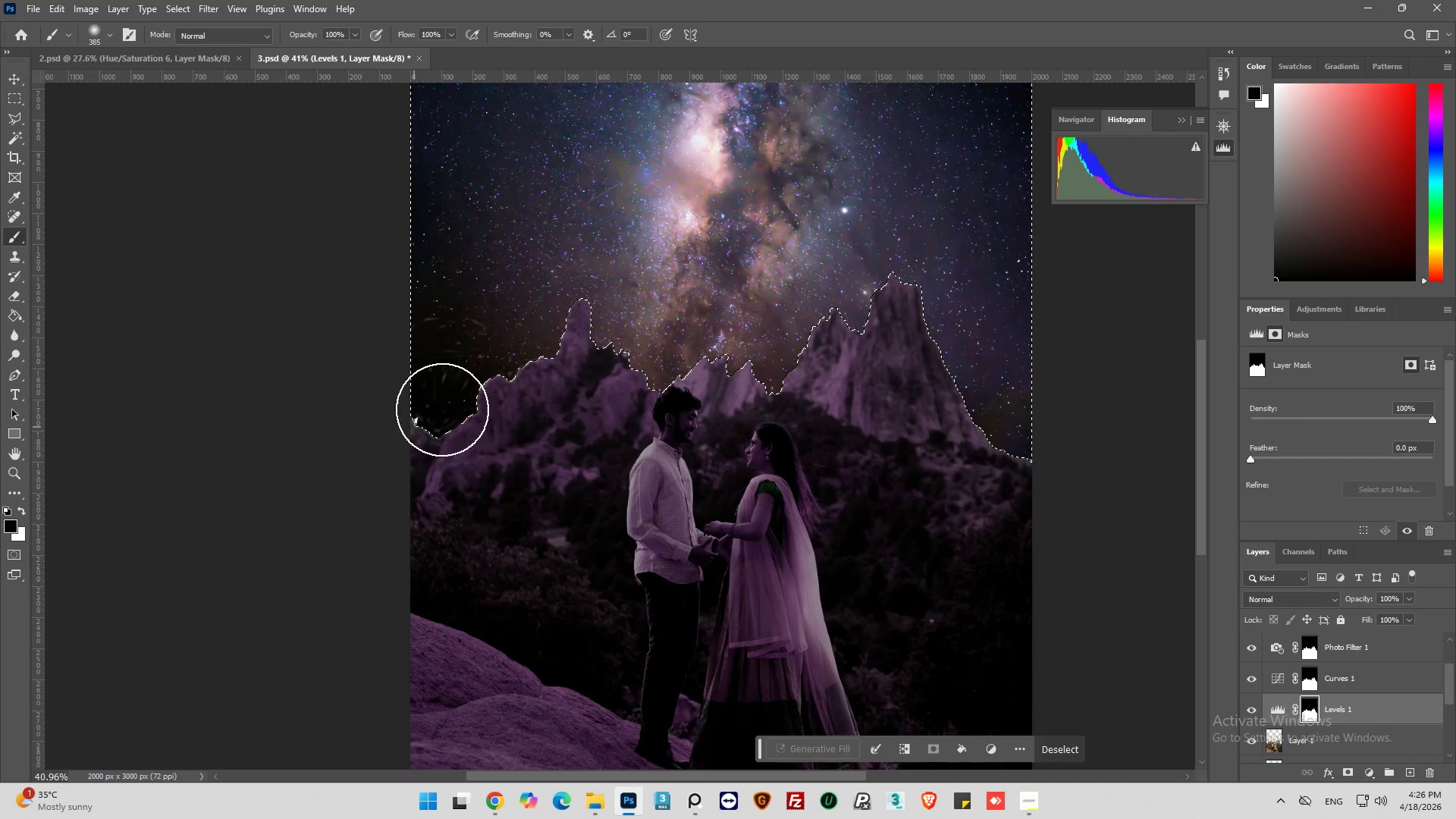 
key(Alt+AltLeft)
 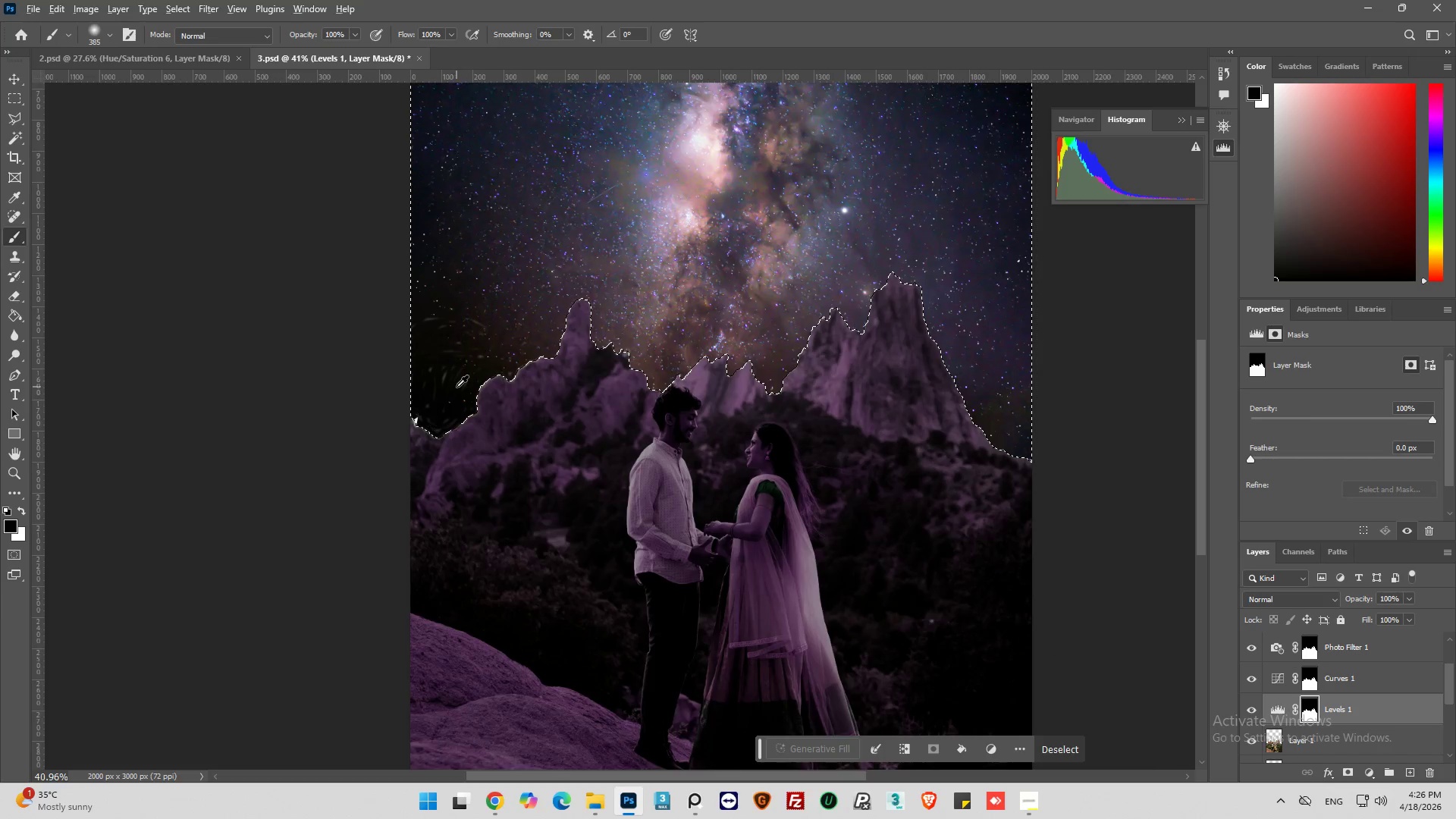 
scroll: coordinate [457, 385], scroll_direction: up, amount: 5.0
 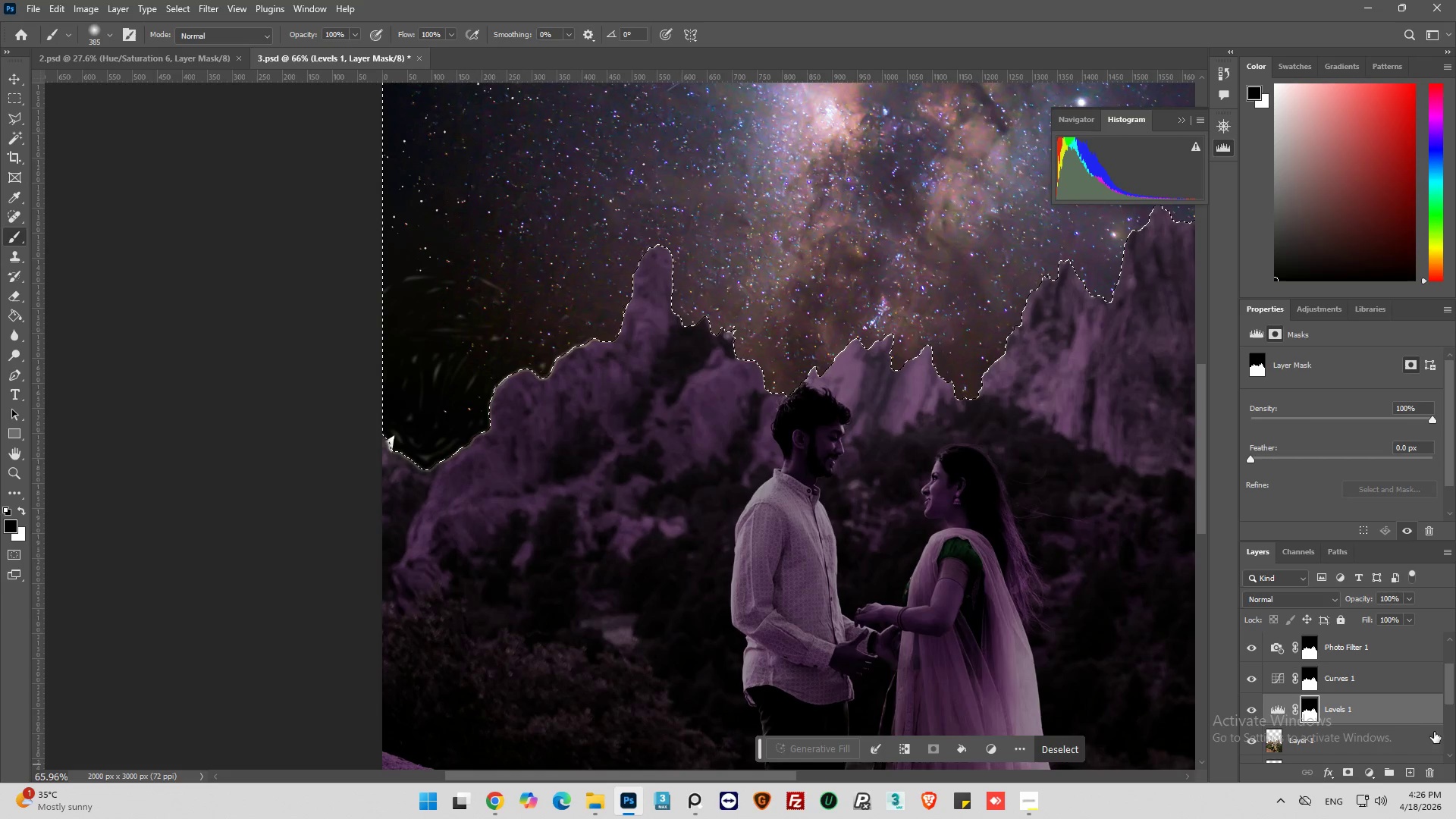 
scroll: coordinate [1356, 704], scroll_direction: down, amount: 3.0
 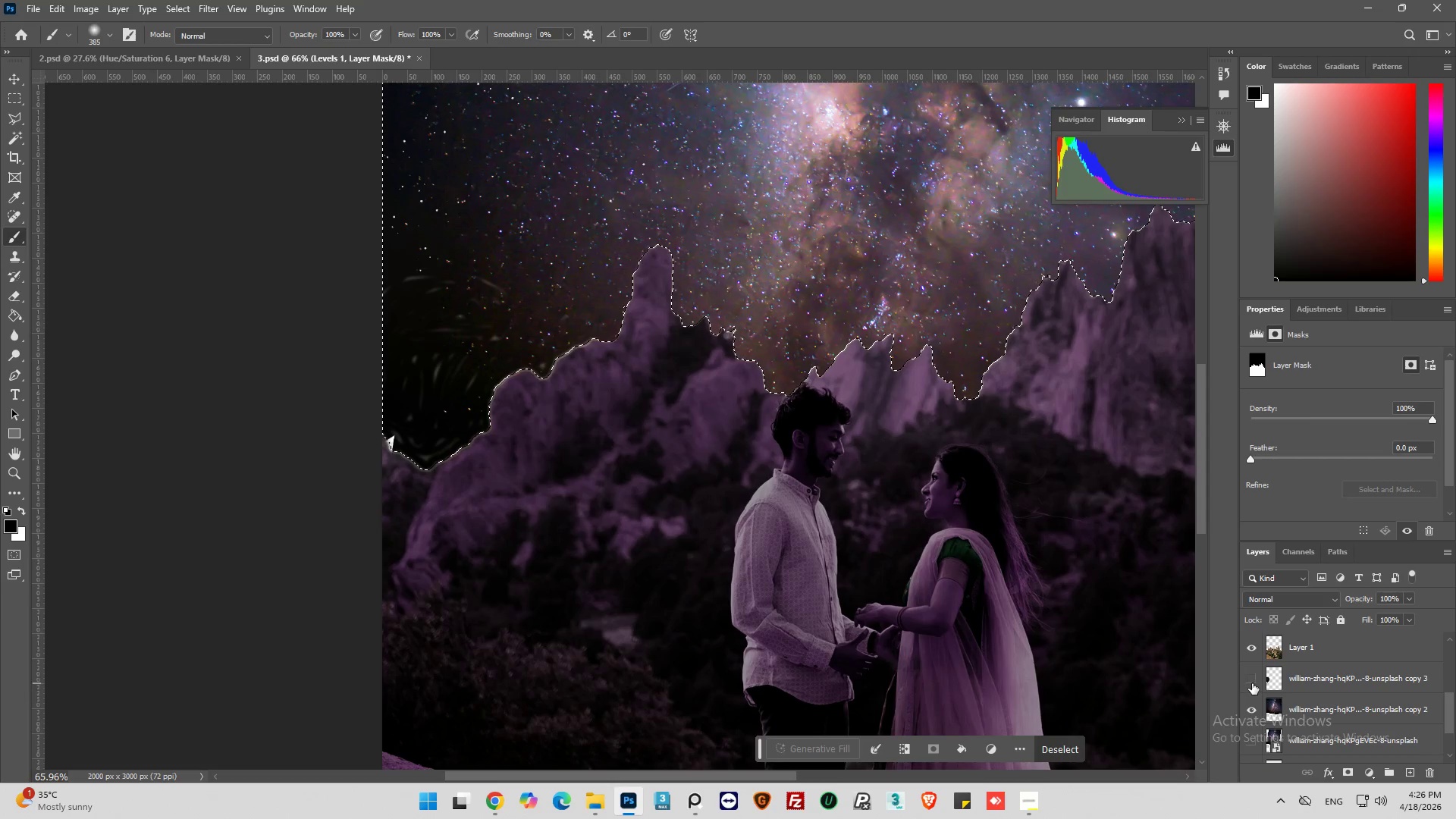 
left_click([1252, 680])
 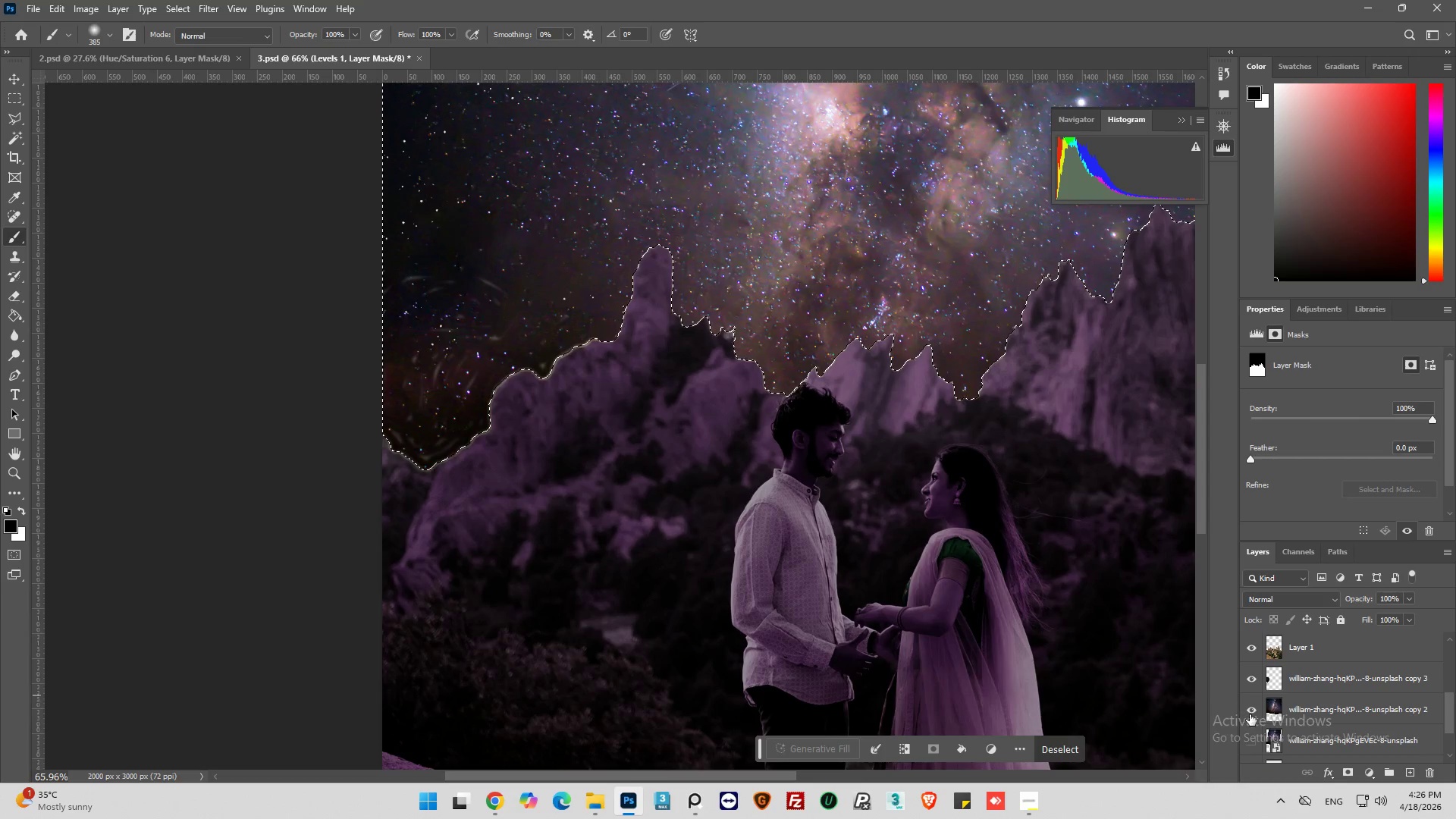 
left_click([1254, 681])
 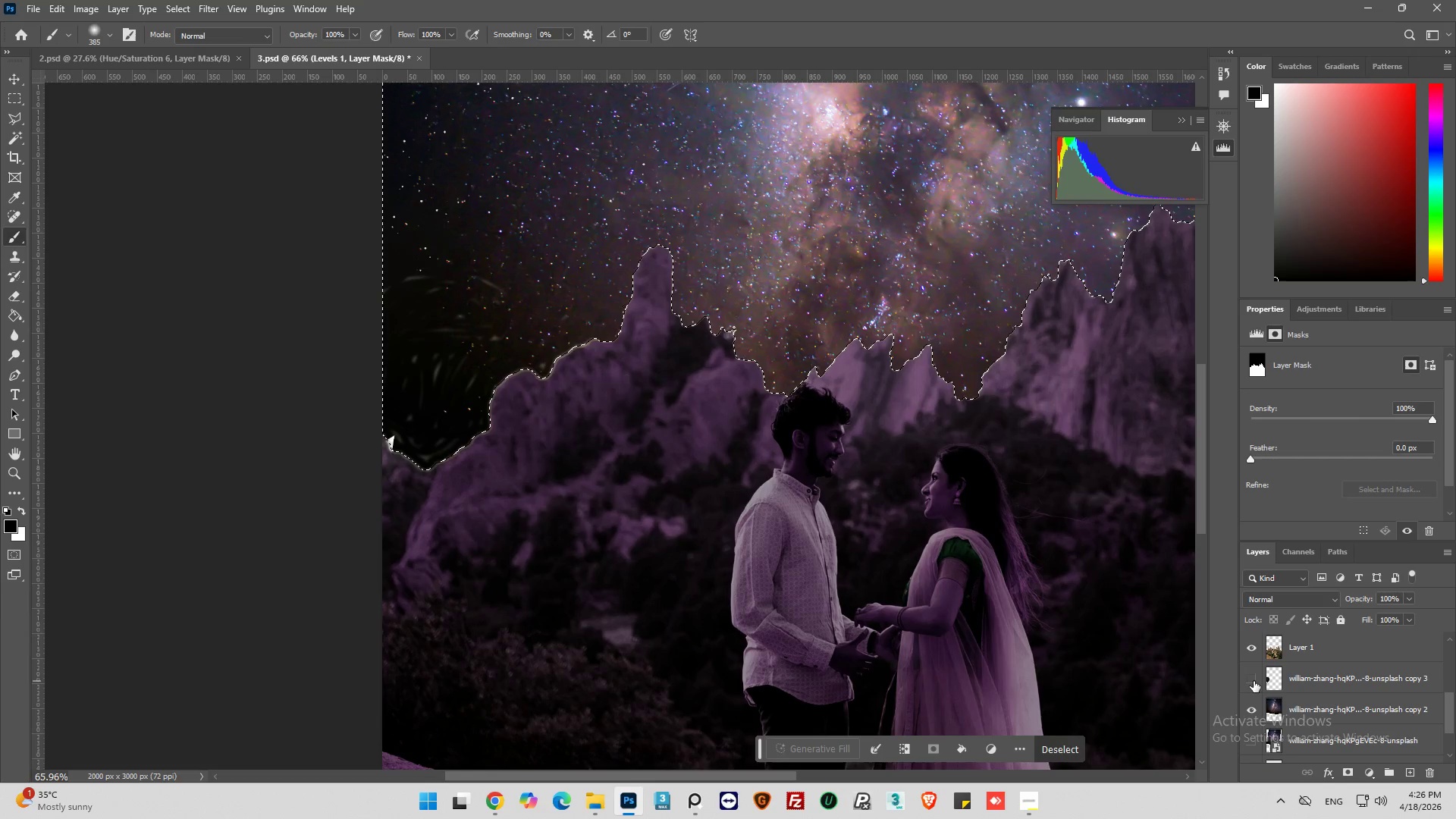 
left_click([1254, 681])
 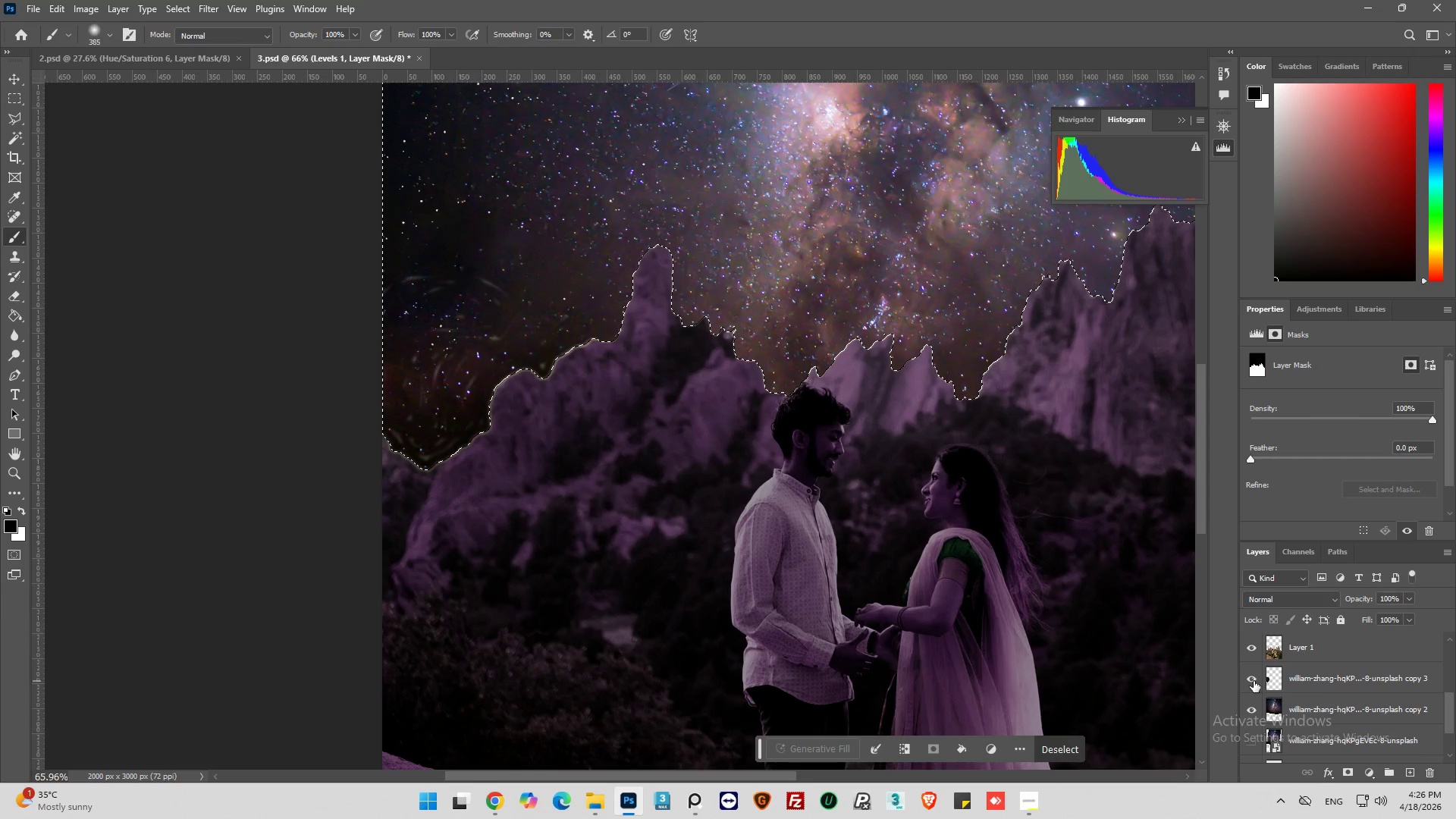 
left_click([1254, 681])
 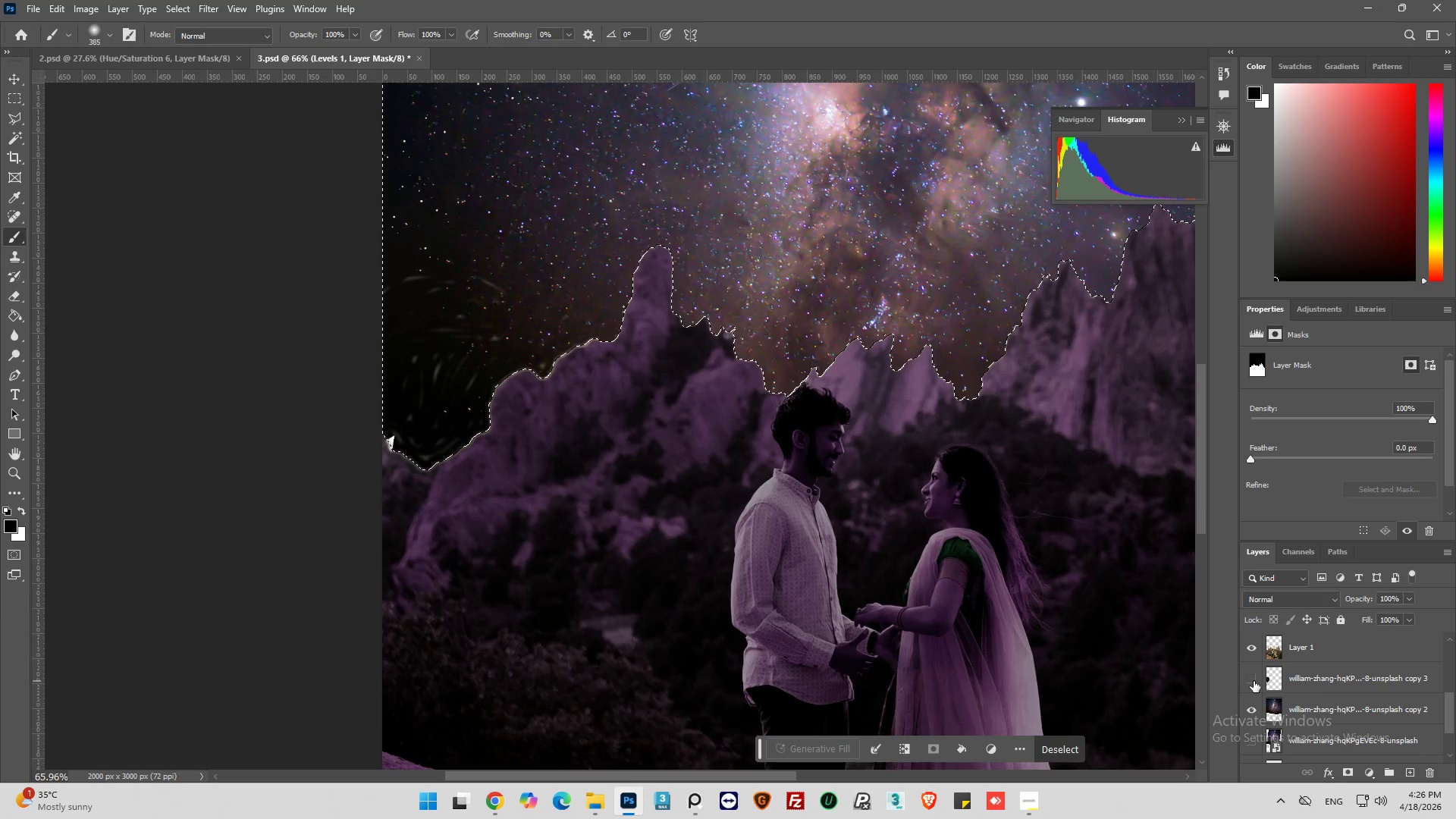 
left_click([1254, 681])
 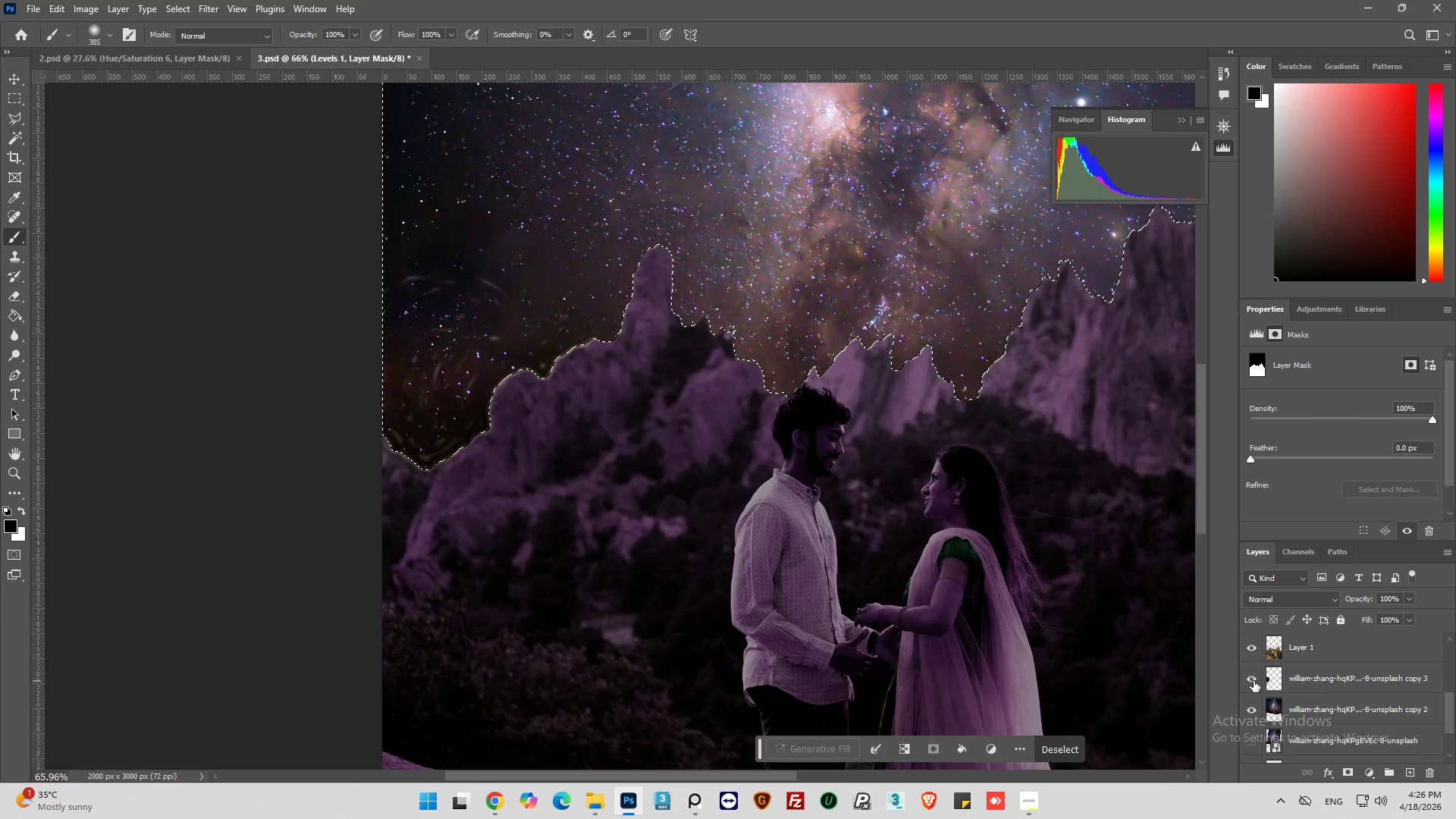 
left_click([1254, 681])
 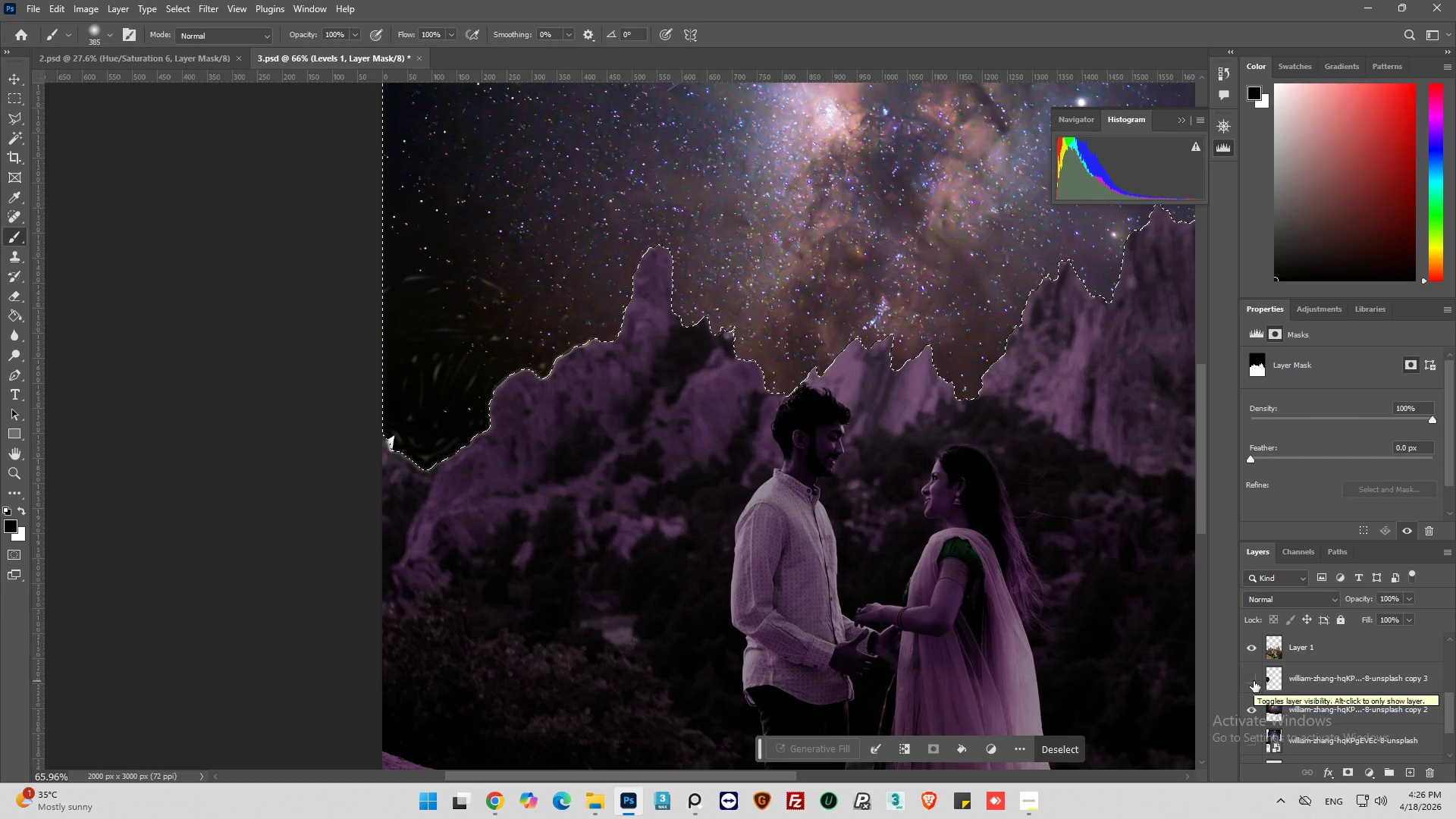 
left_click([1254, 681])
 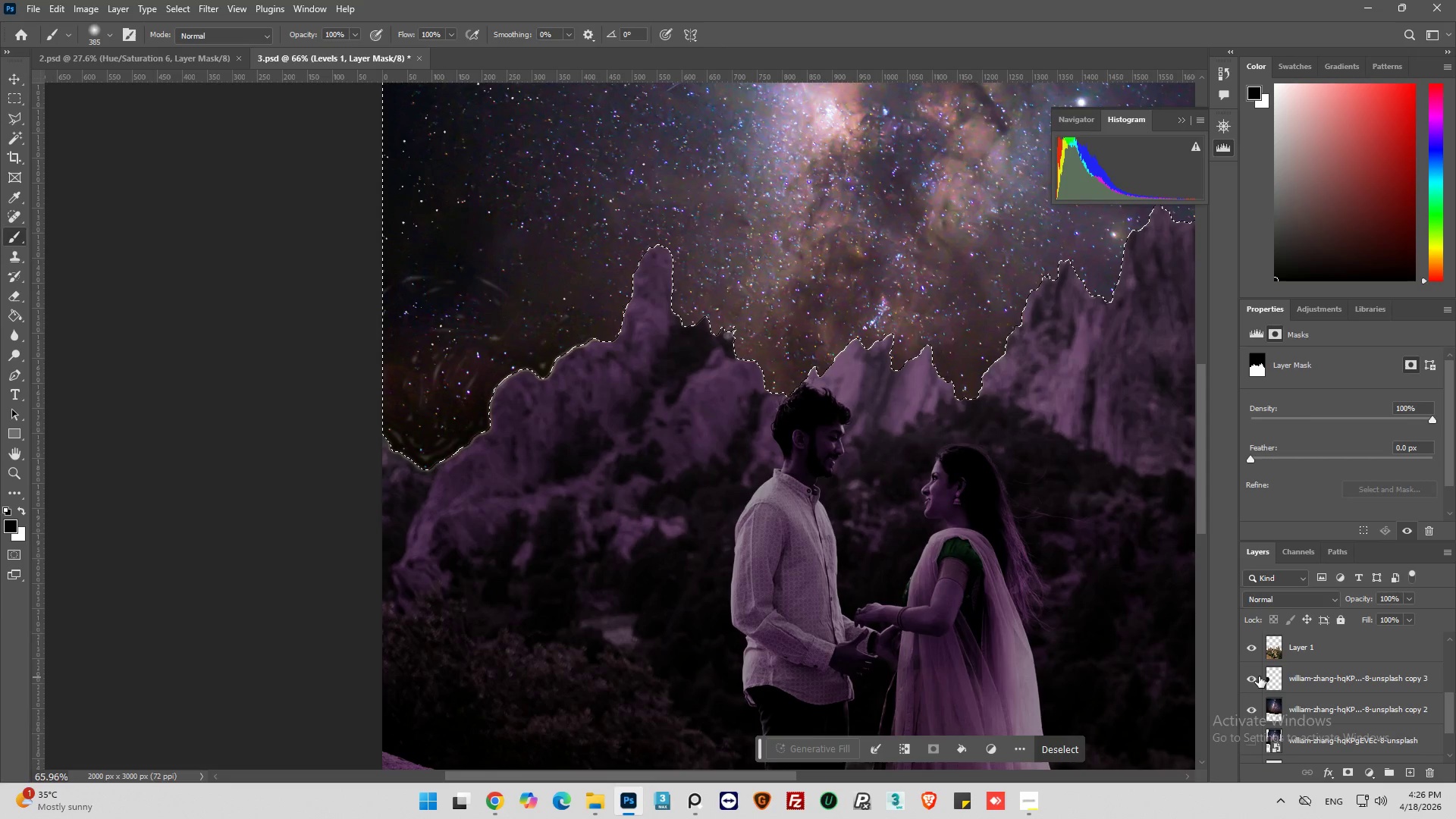 
left_click([1276, 647])
 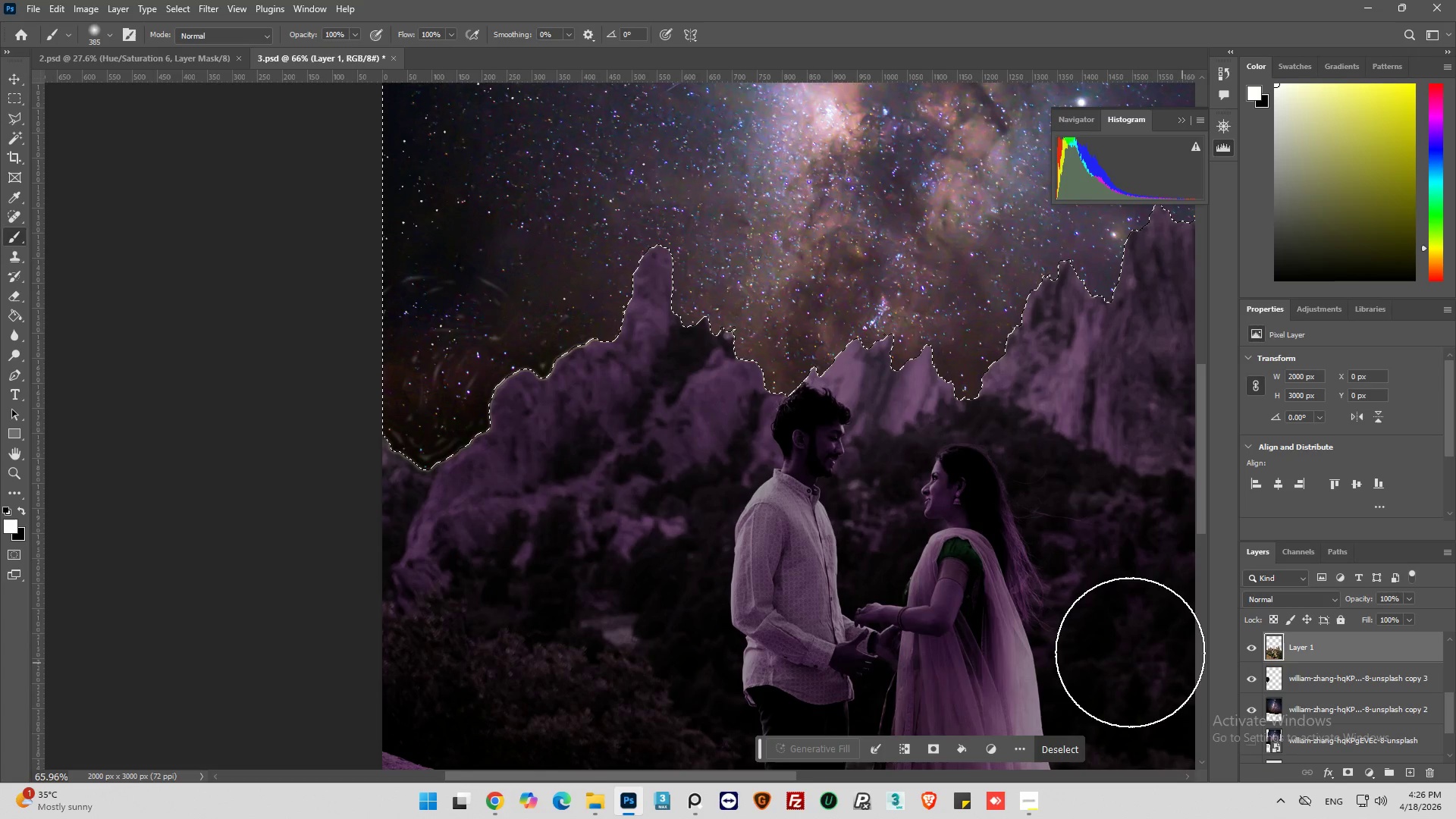 
left_click_drag(start_coordinate=[538, 287], to_coordinate=[337, 522])
 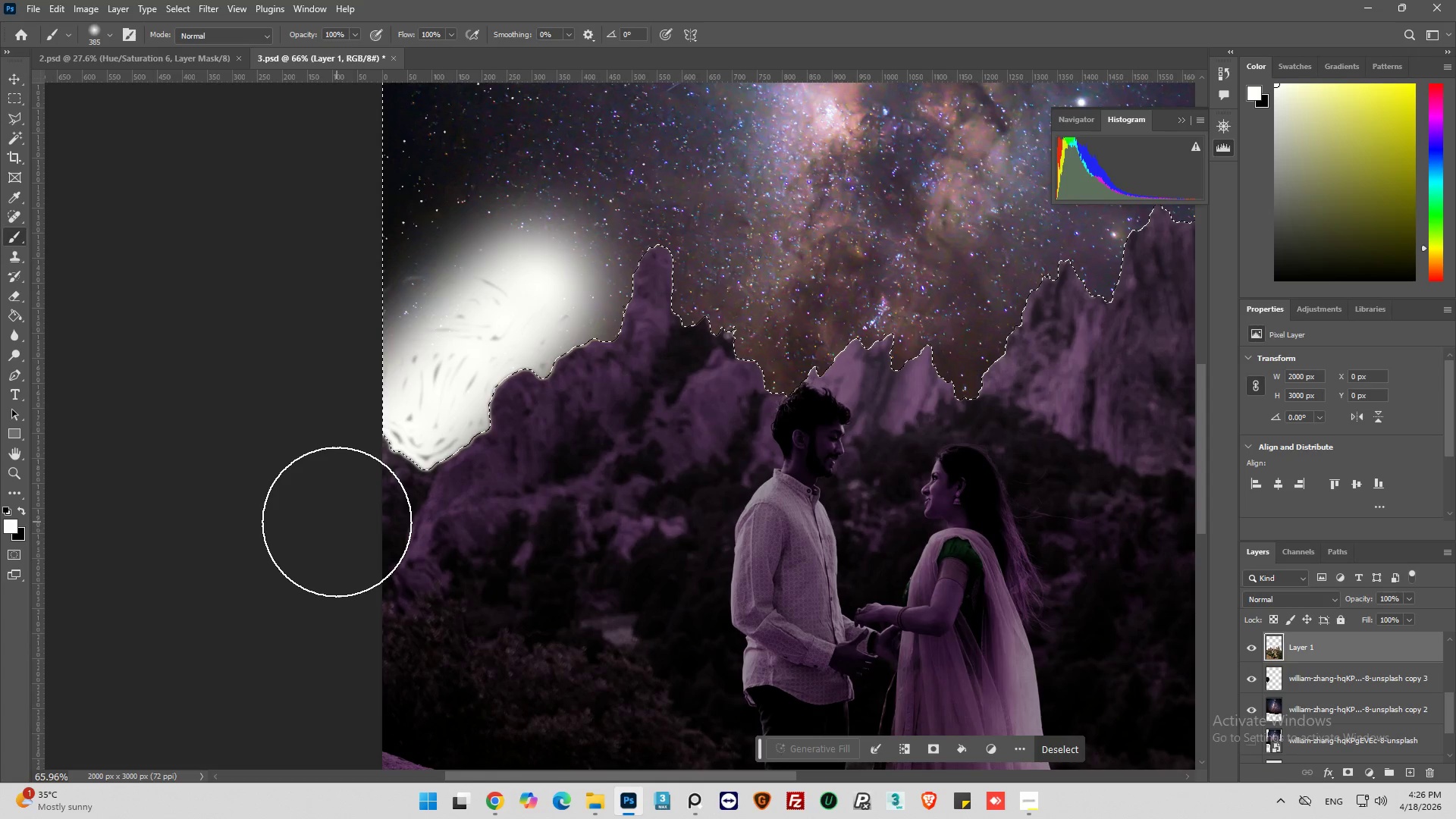 
key(Control+Z)
 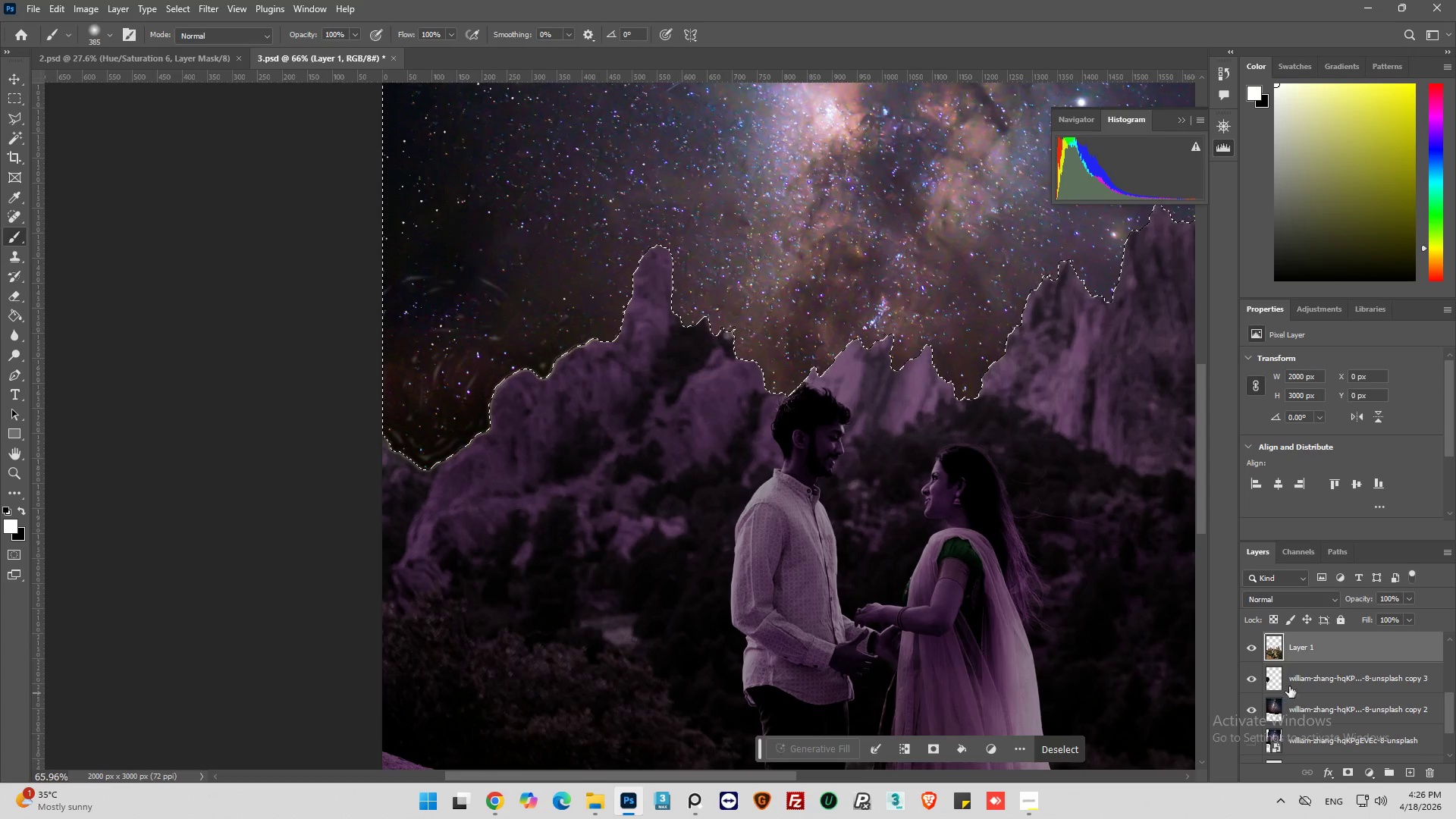 
scroll: coordinate [1311, 673], scroll_direction: up, amount: 1.0
 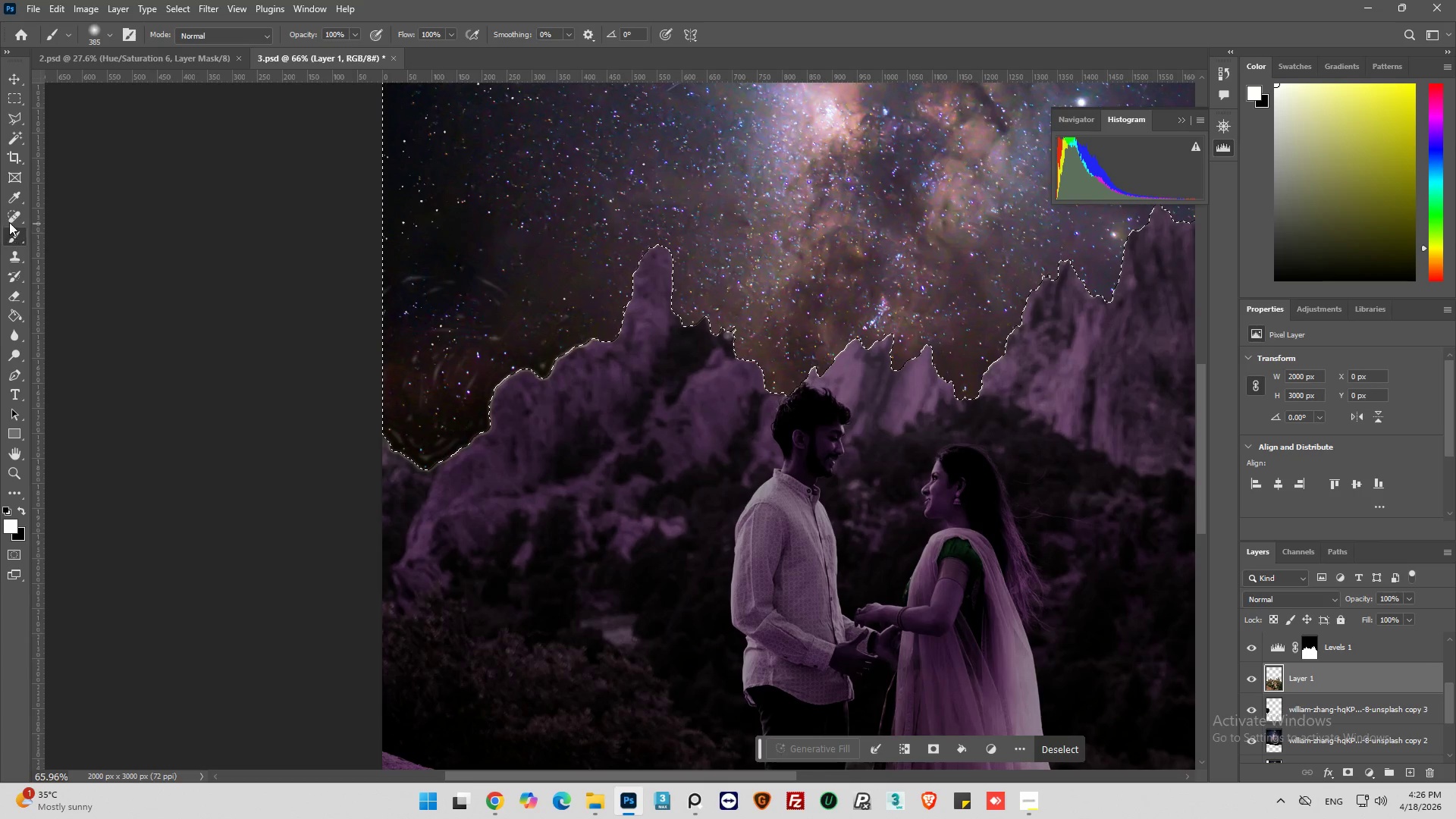 
left_click([13, 293])
 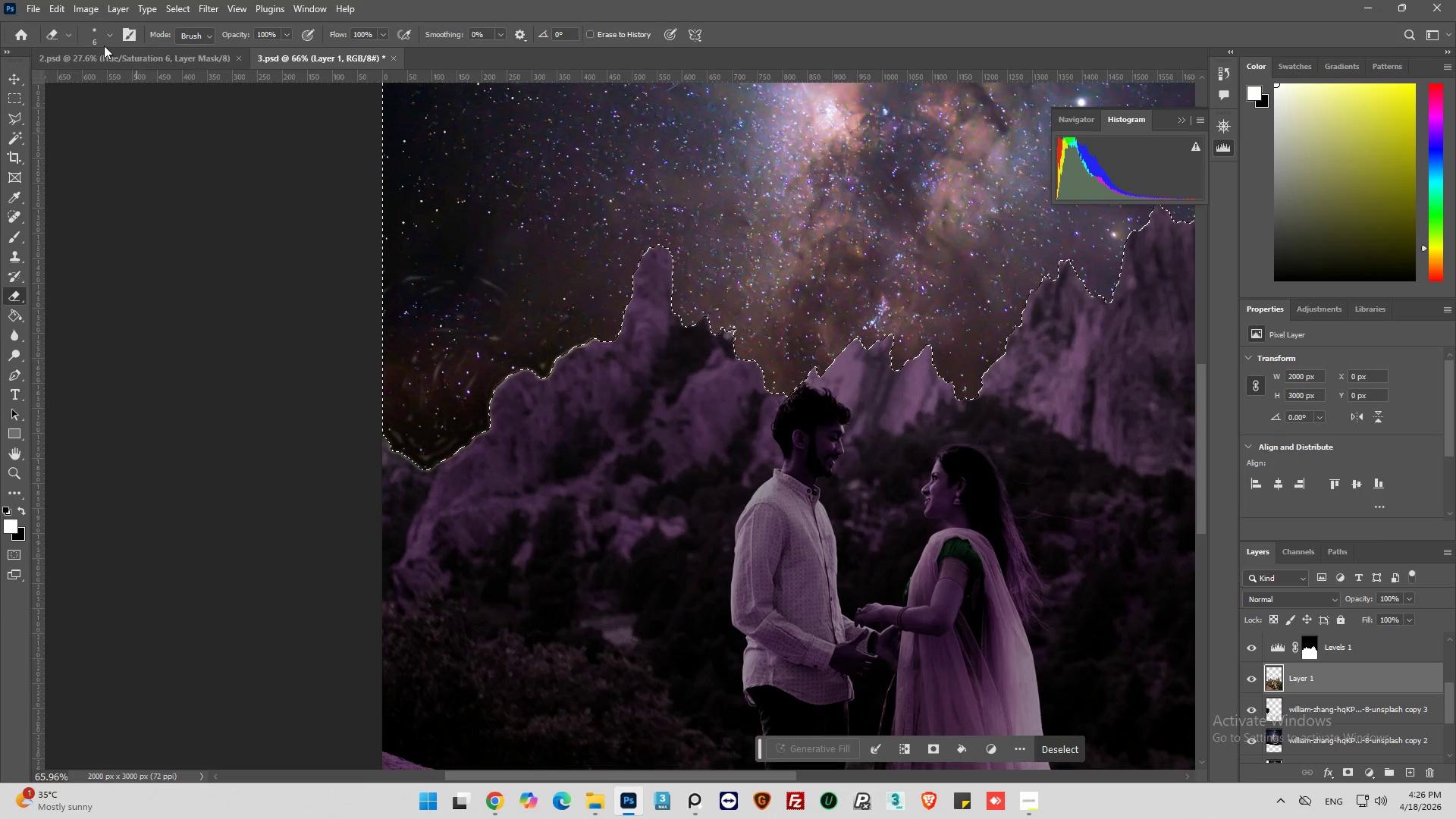 
left_click([107, 33])
 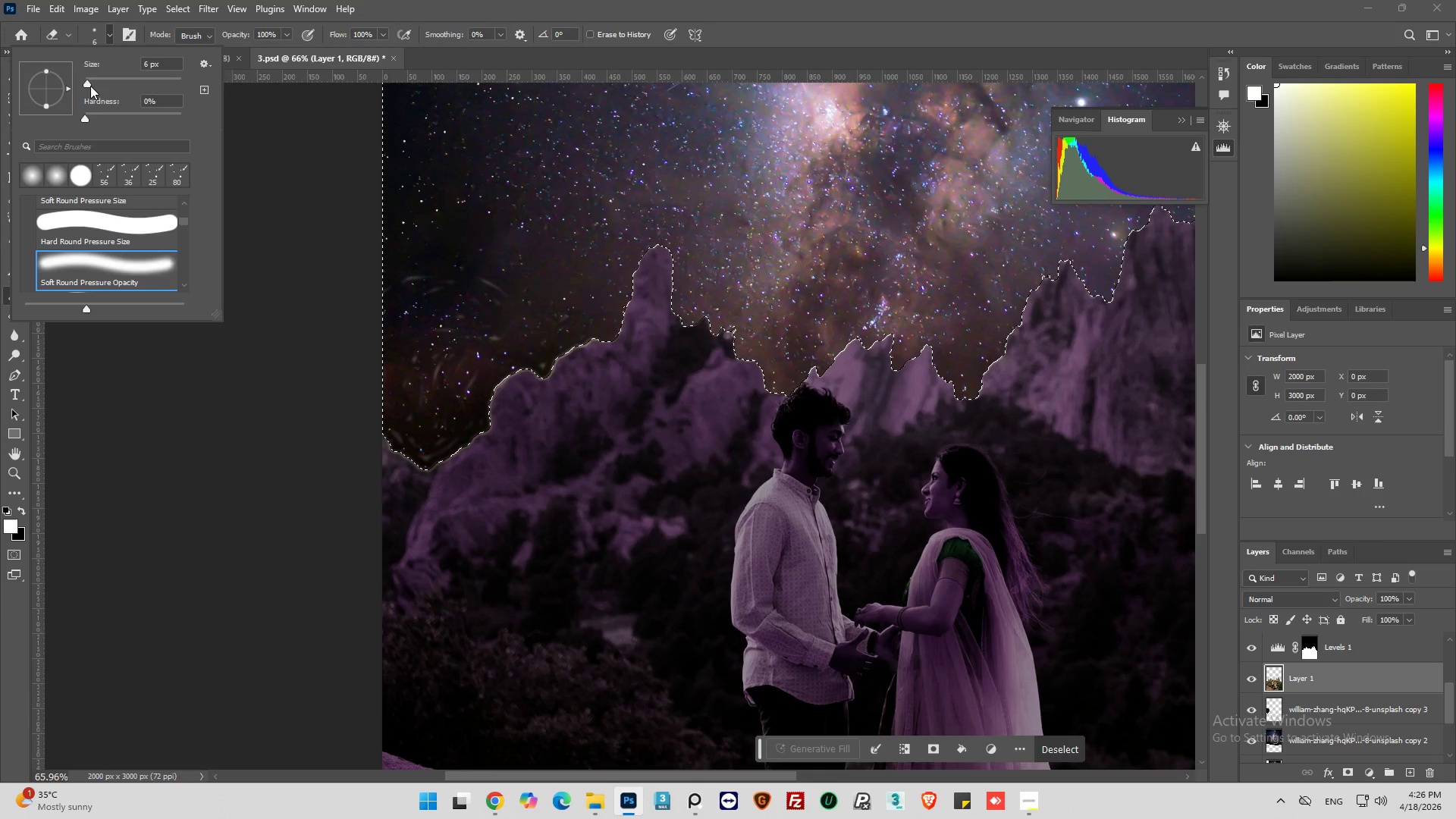 
left_click_drag(start_coordinate=[90, 86], to_coordinate=[133, 87])
 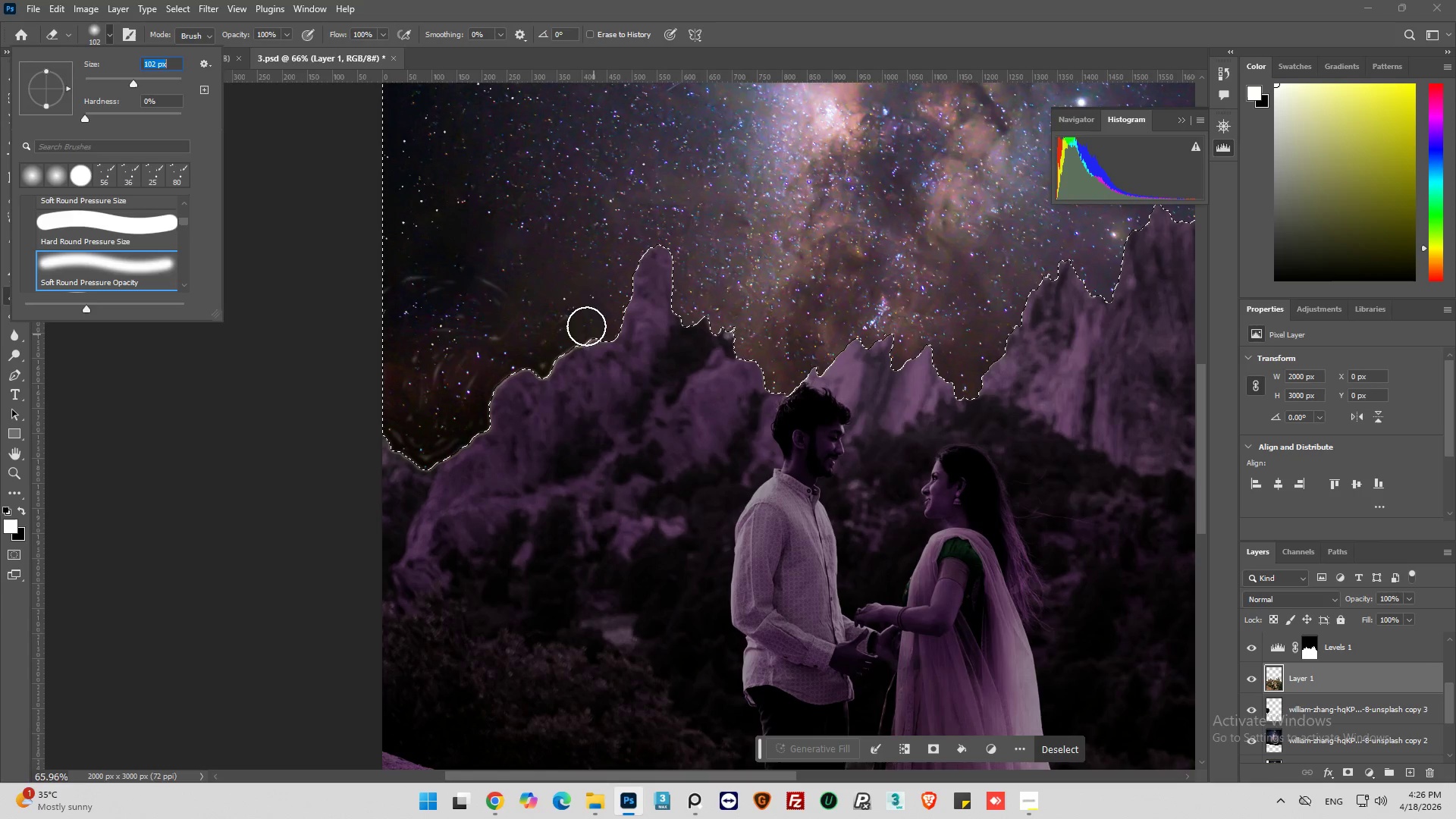 
left_click_drag(start_coordinate=[585, 308], to_coordinate=[524, 304])
 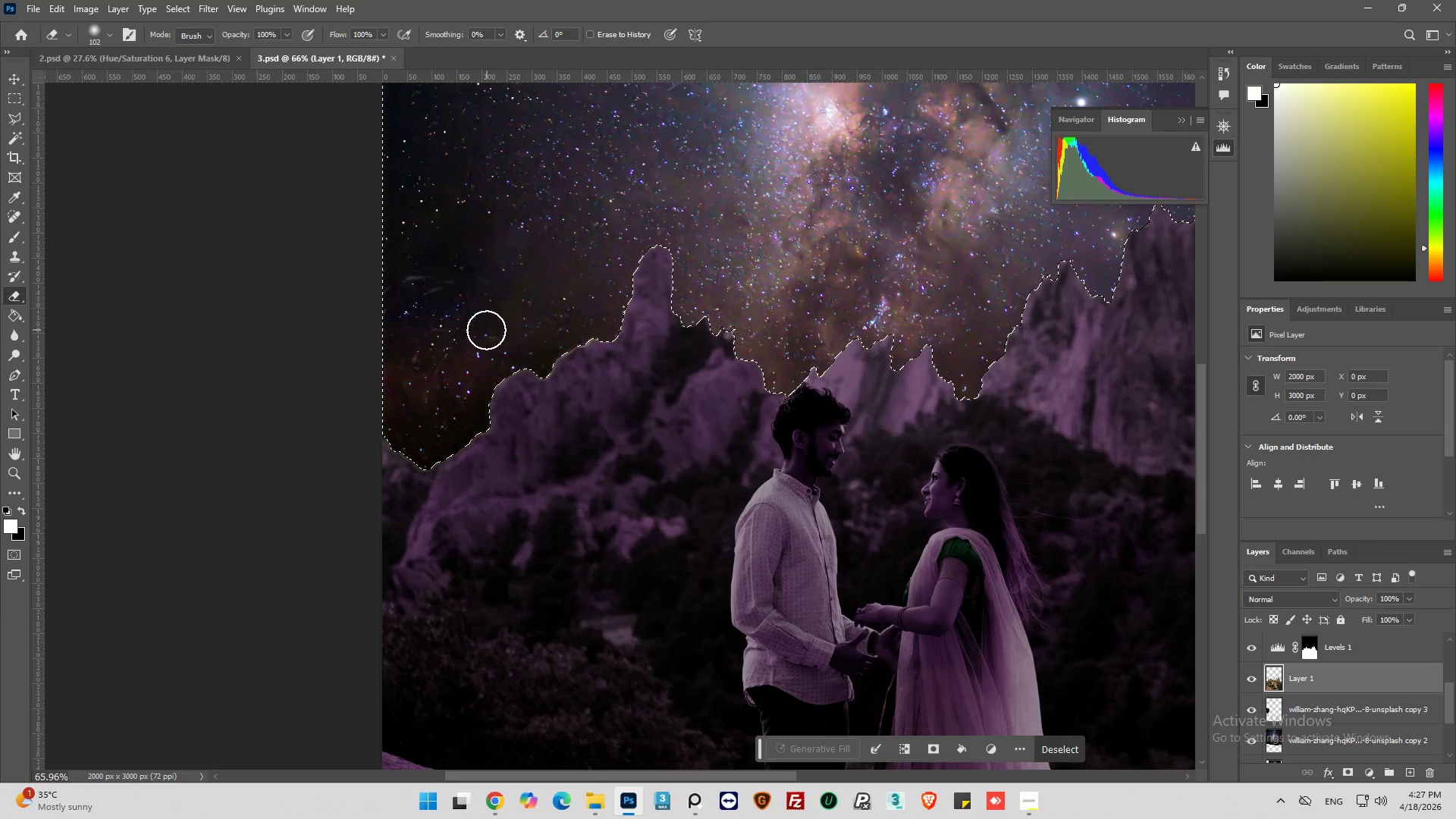 
left_click_drag(start_coordinate=[487, 330], to_coordinate=[238, 491])
 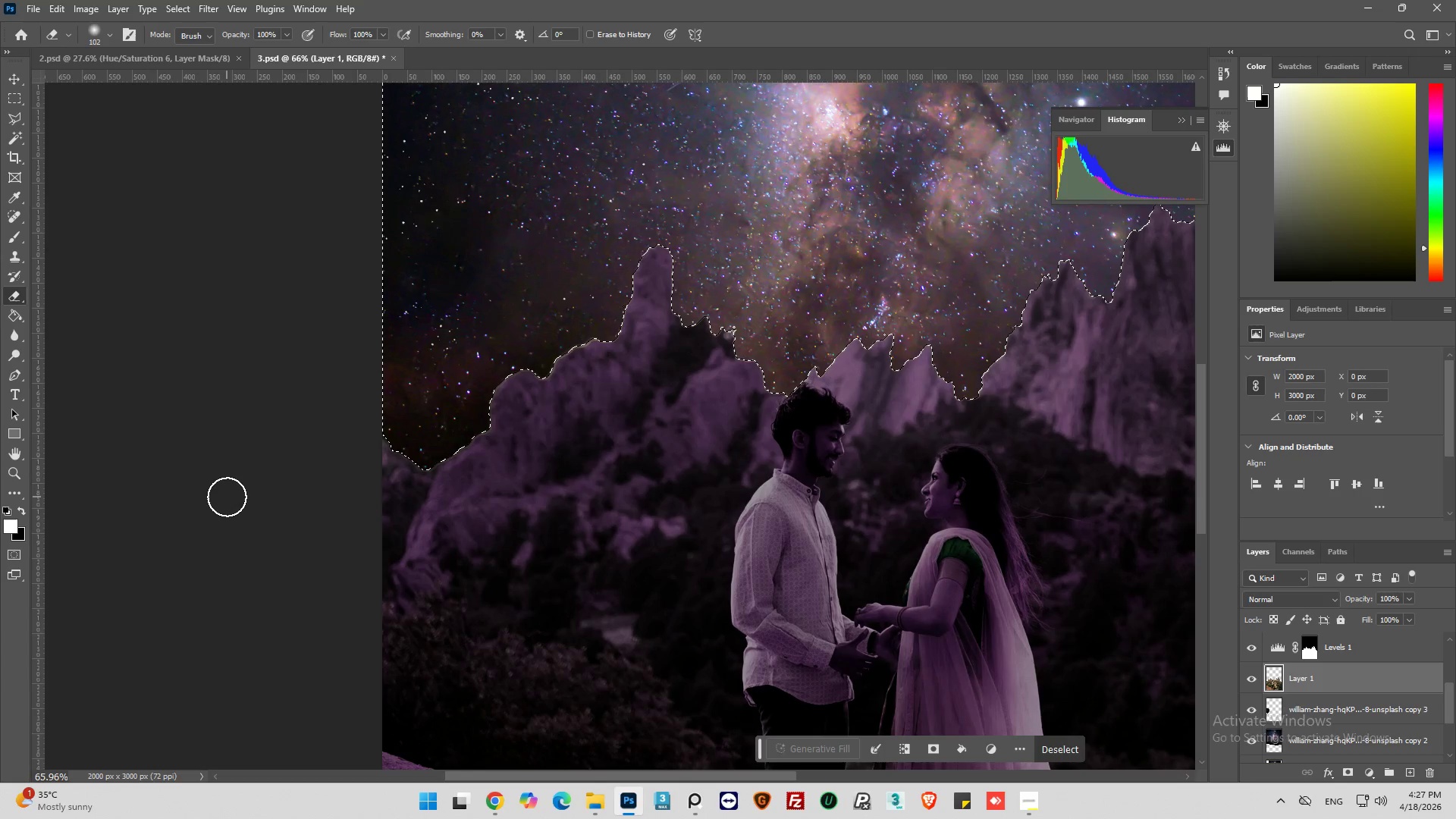 
hold_key(key=AltLeft, duration=0.41)
scroll: coordinate [1301, 723], scroll_direction: down, amount: 8.0
 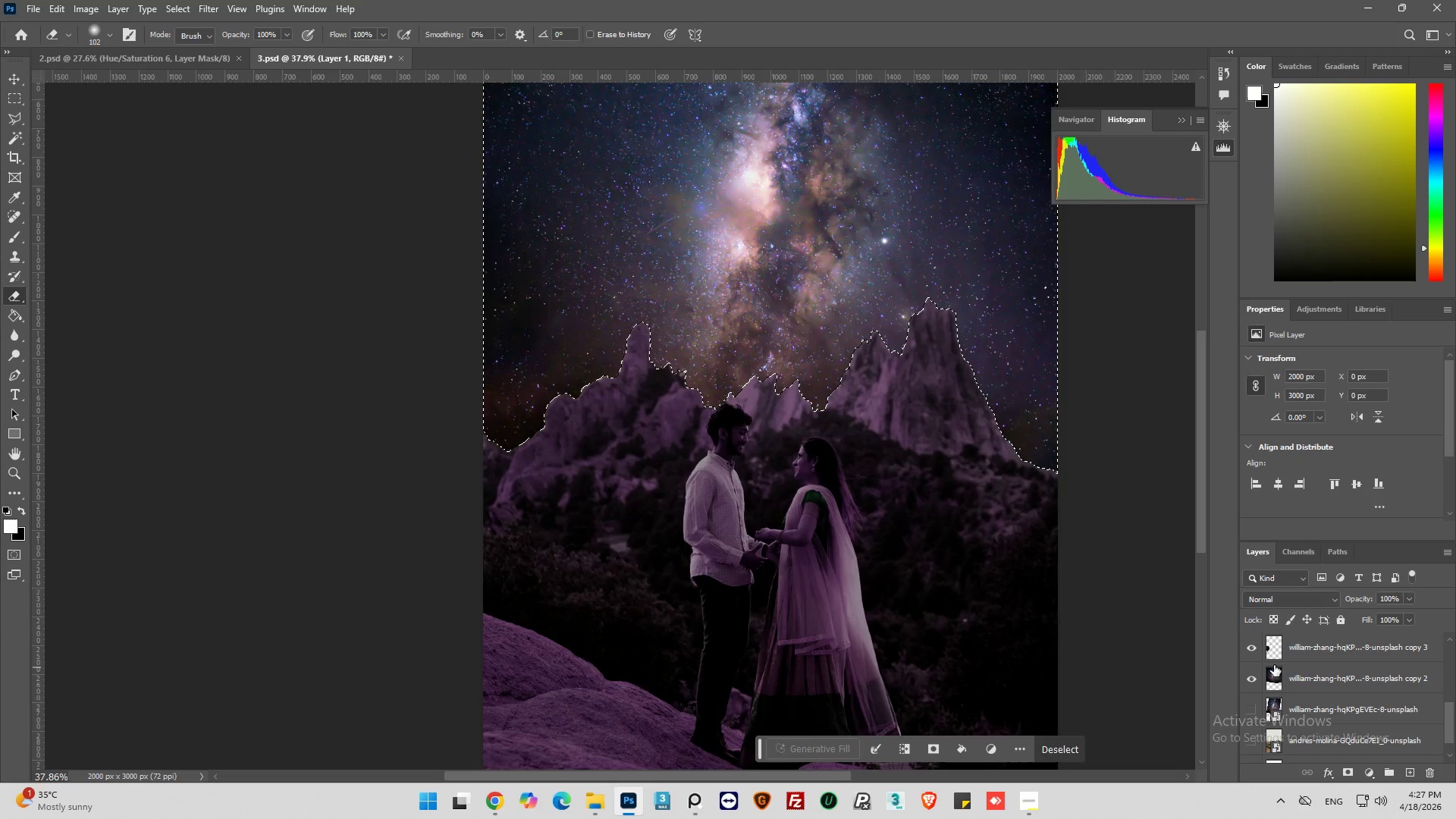 
left_click([1272, 648])
 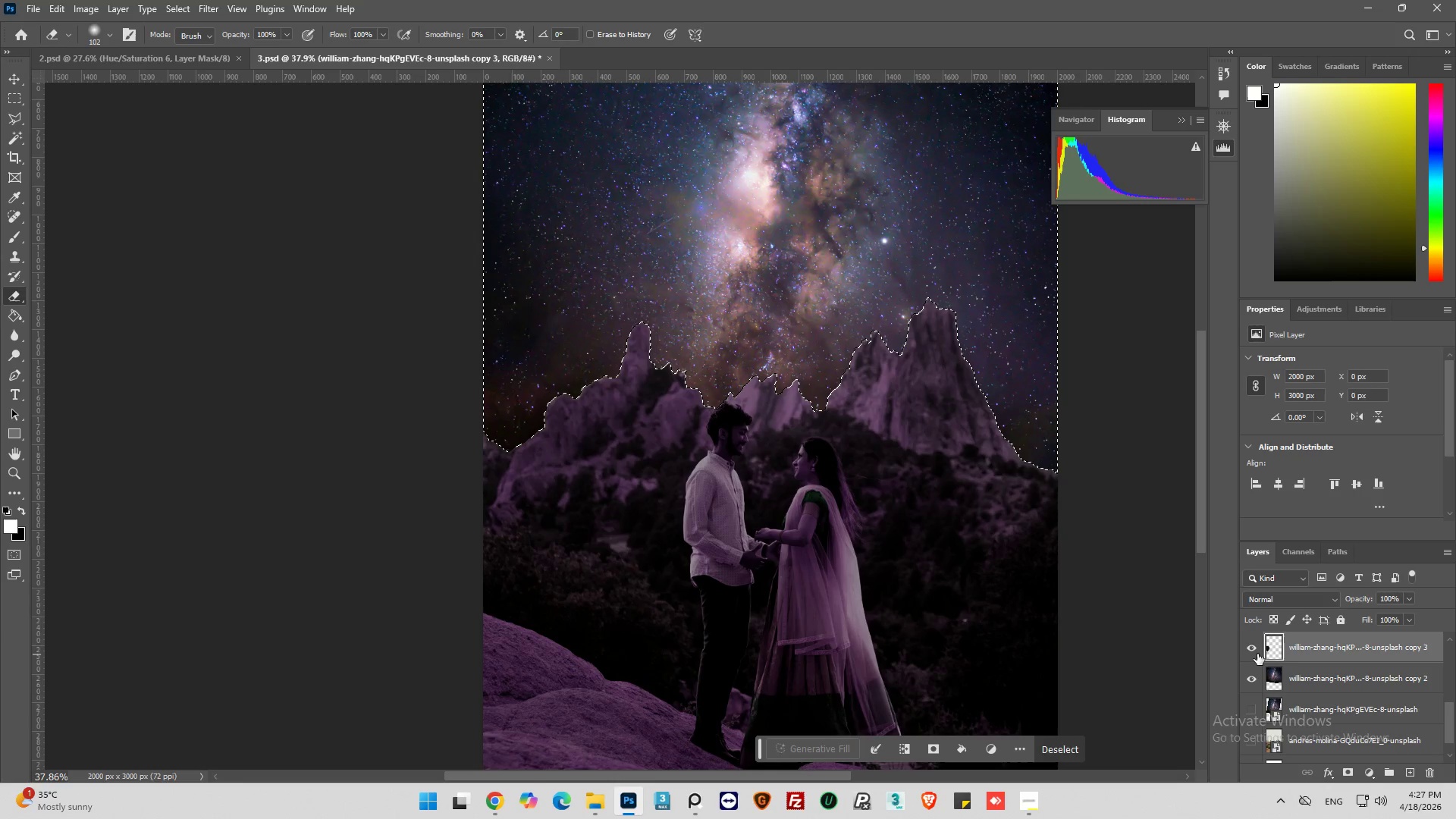 
left_click([1249, 646])
 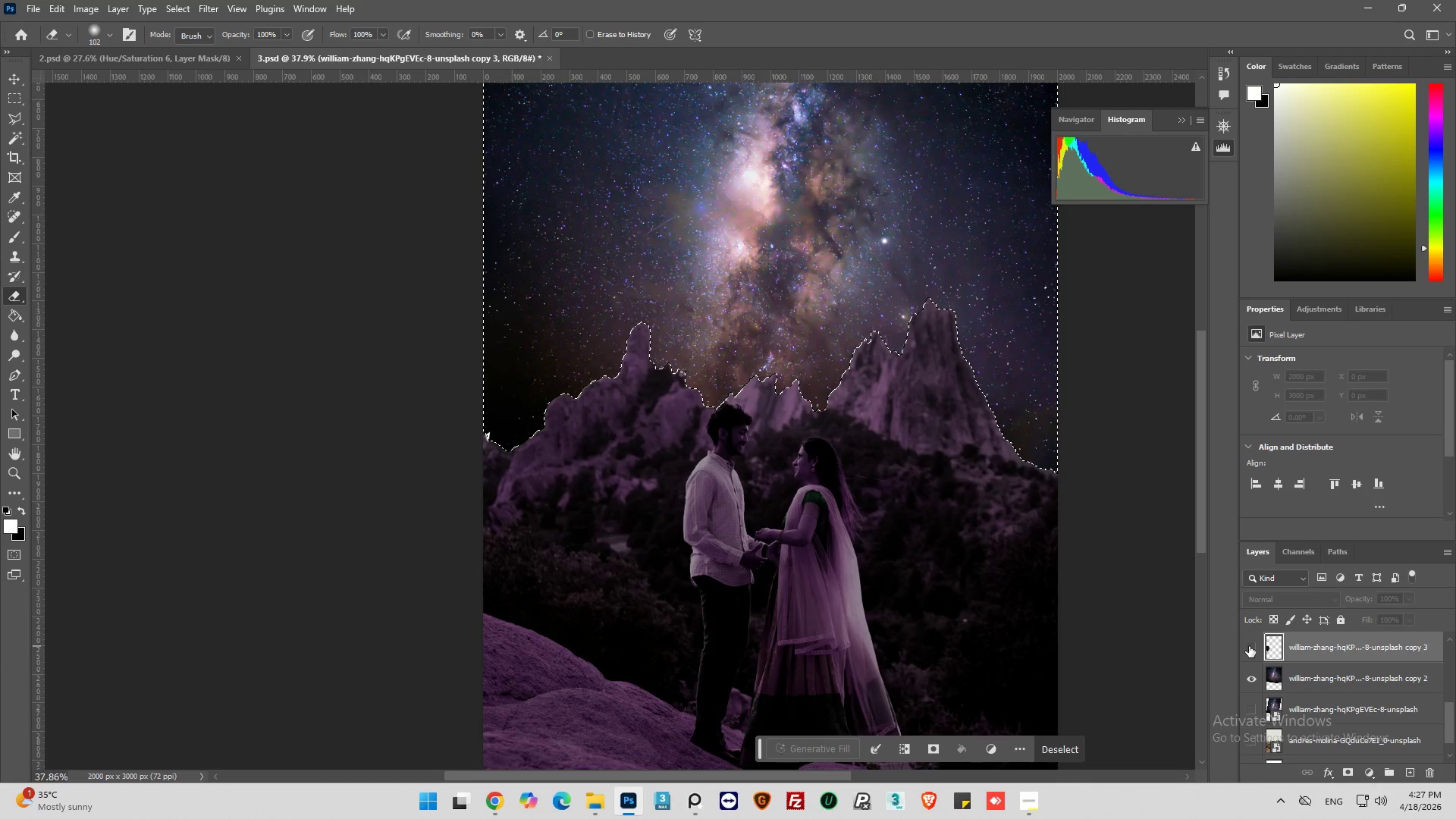 
left_click([1272, 678])
 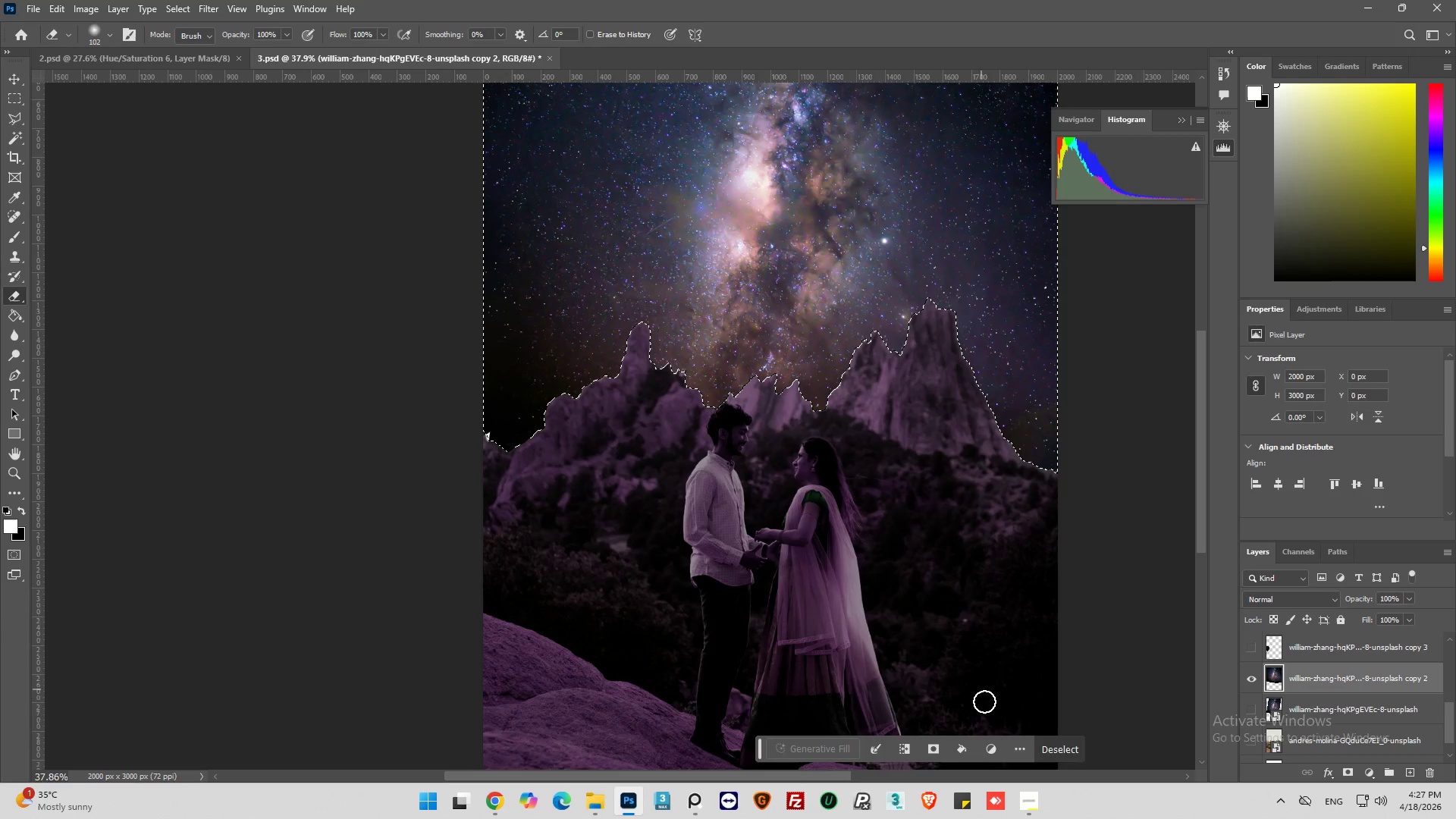 
left_click([1058, 747])
 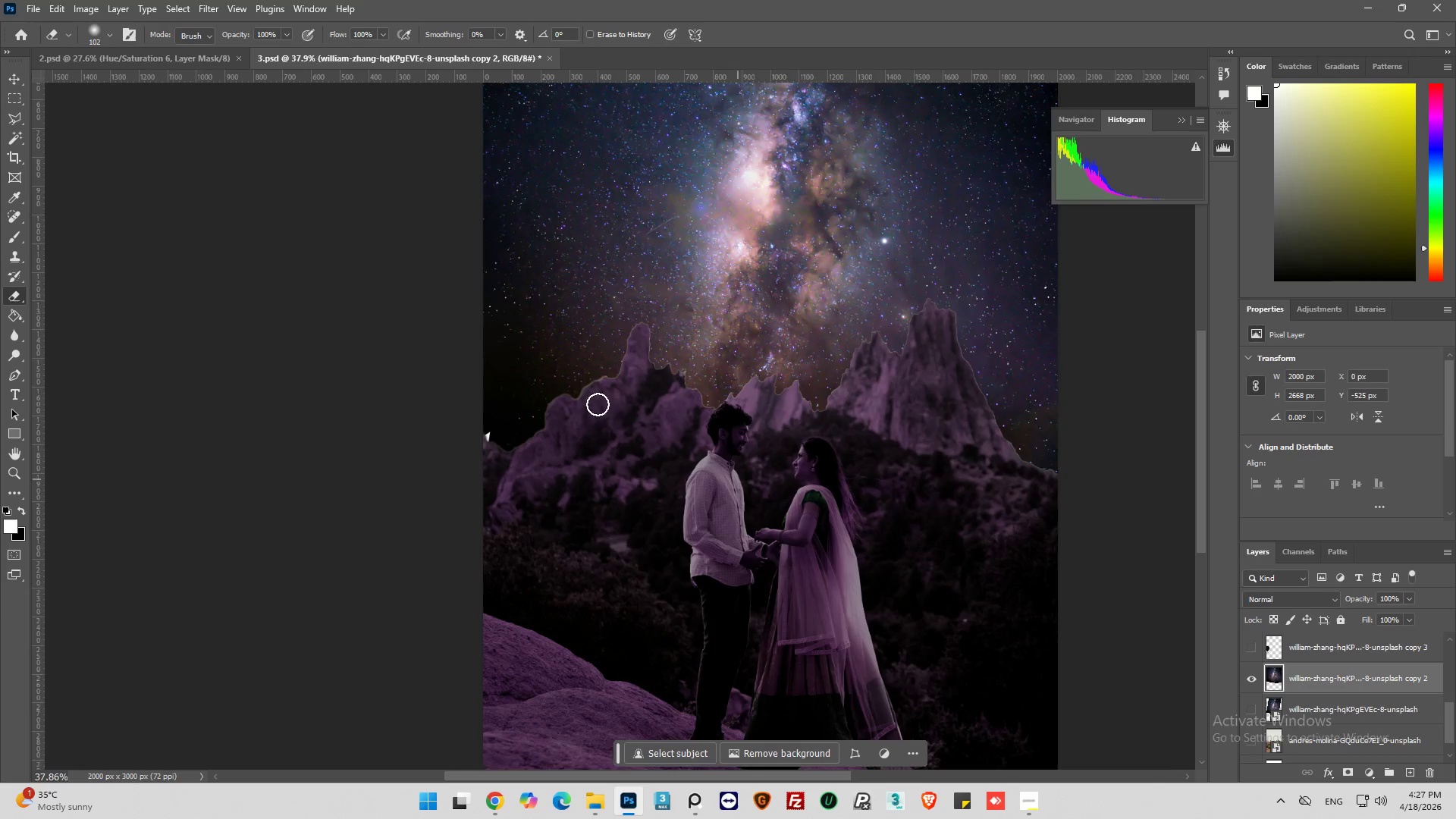 
hold_key(key=AltLeft, duration=0.5)
hold_key(key=AltLeft, duration=0.55)
scroll: coordinate [500, 392], scroll_direction: up, amount: 17.0
 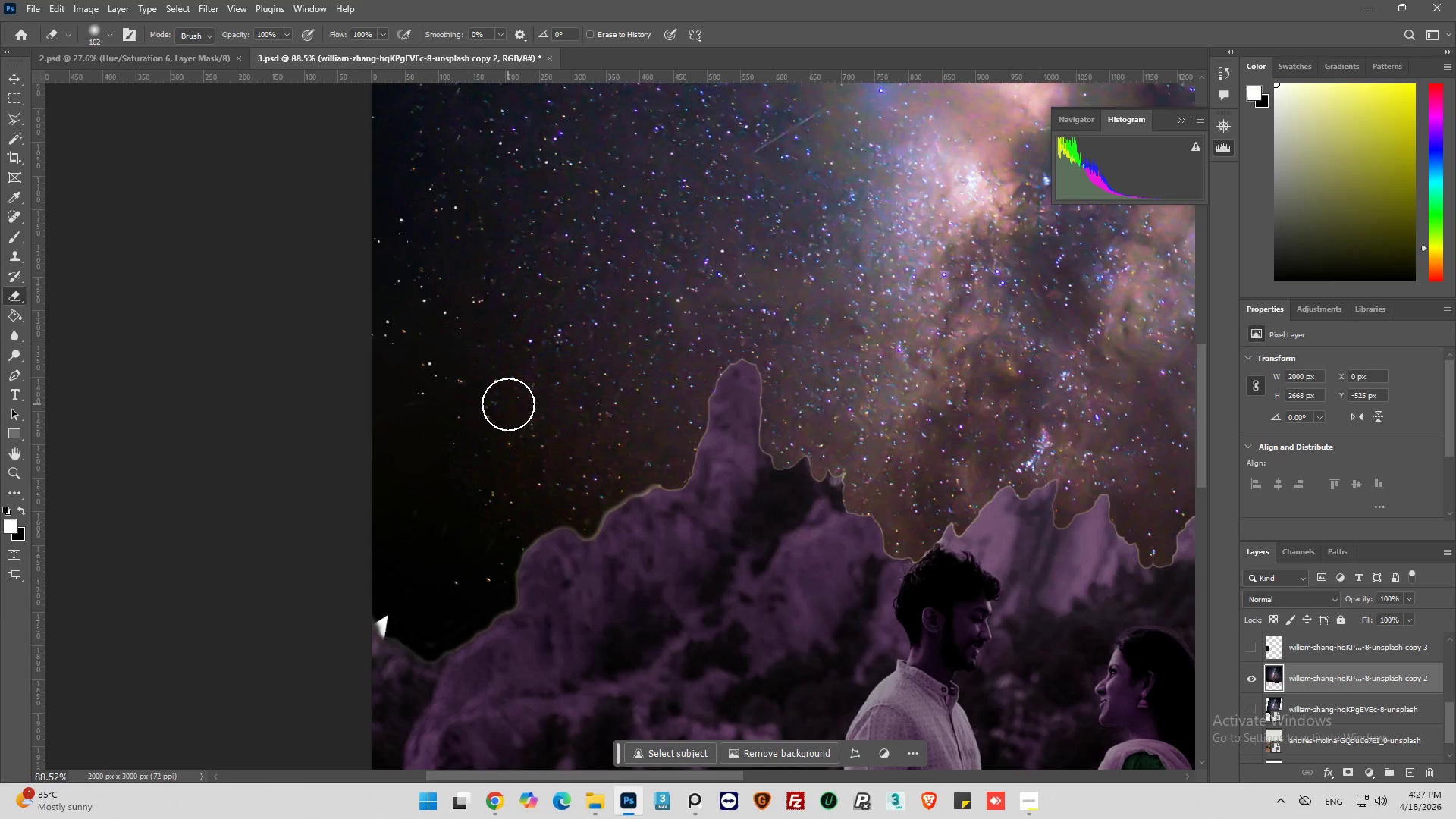 
hold_key(key=AltLeft, duration=0.8)
 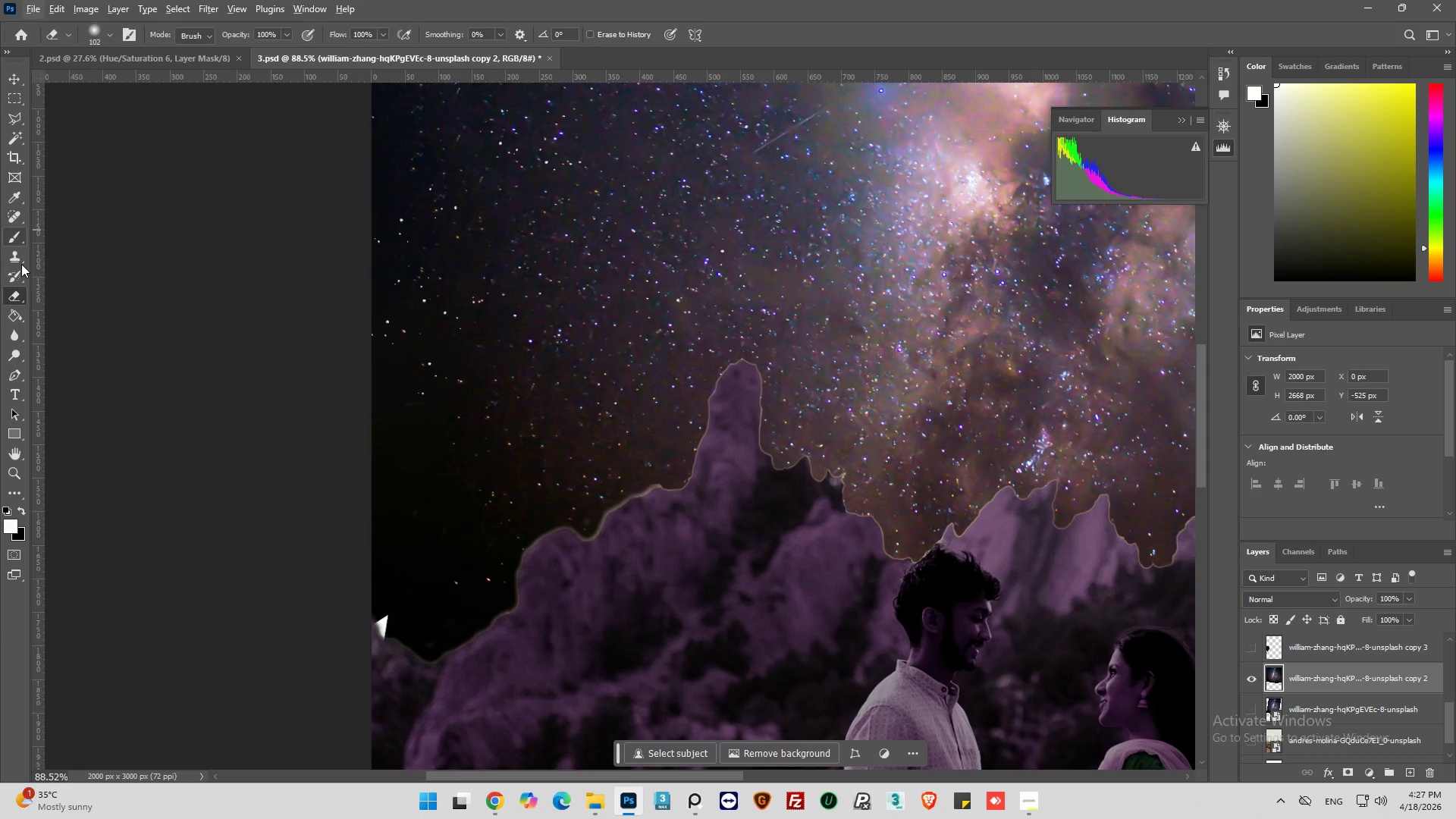 
left_click([10, 254])
 